 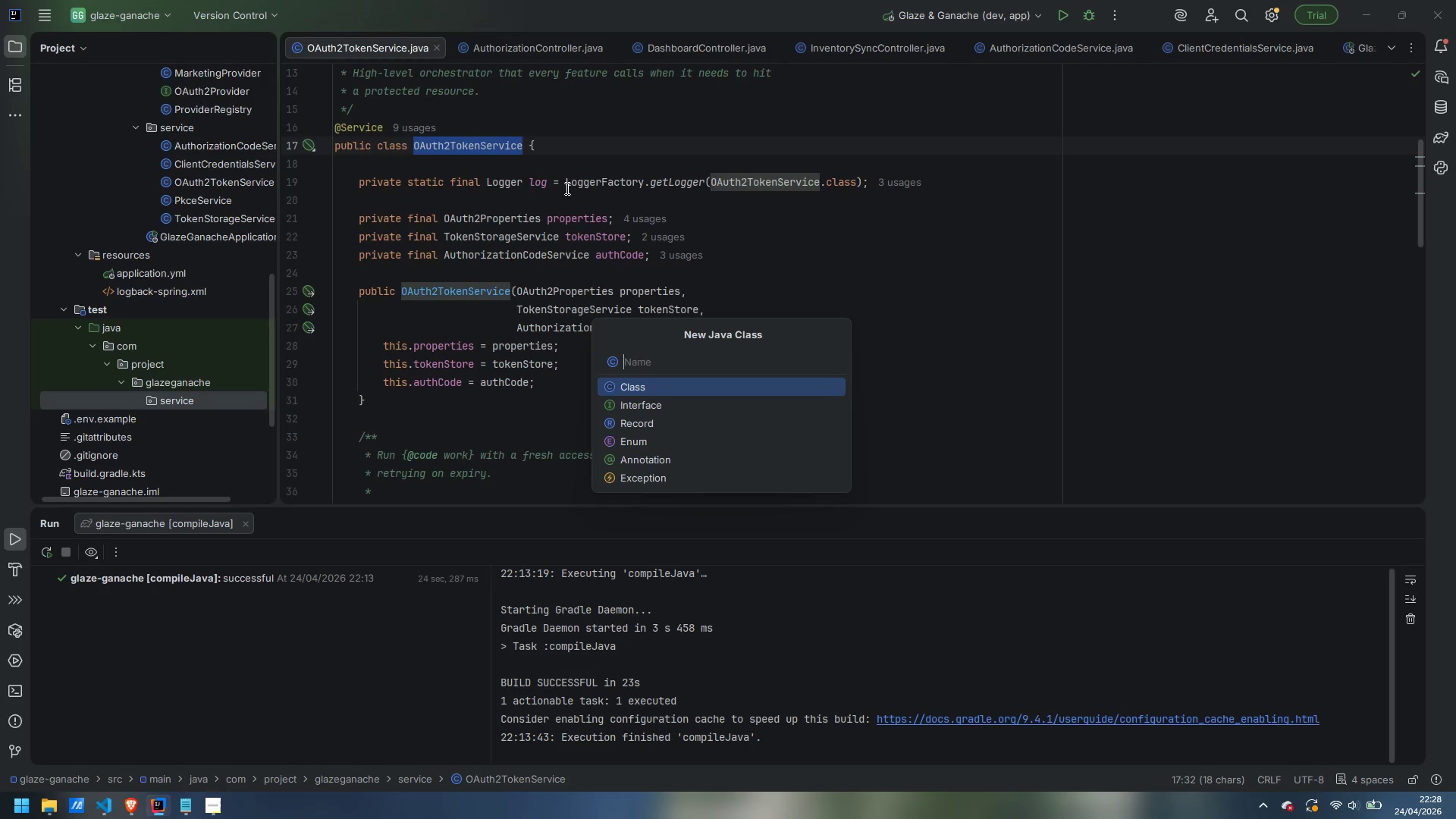 
type(OAuth2TokenServiceTesdt)
key(Backspace)
key(Backspace)
type(t)
 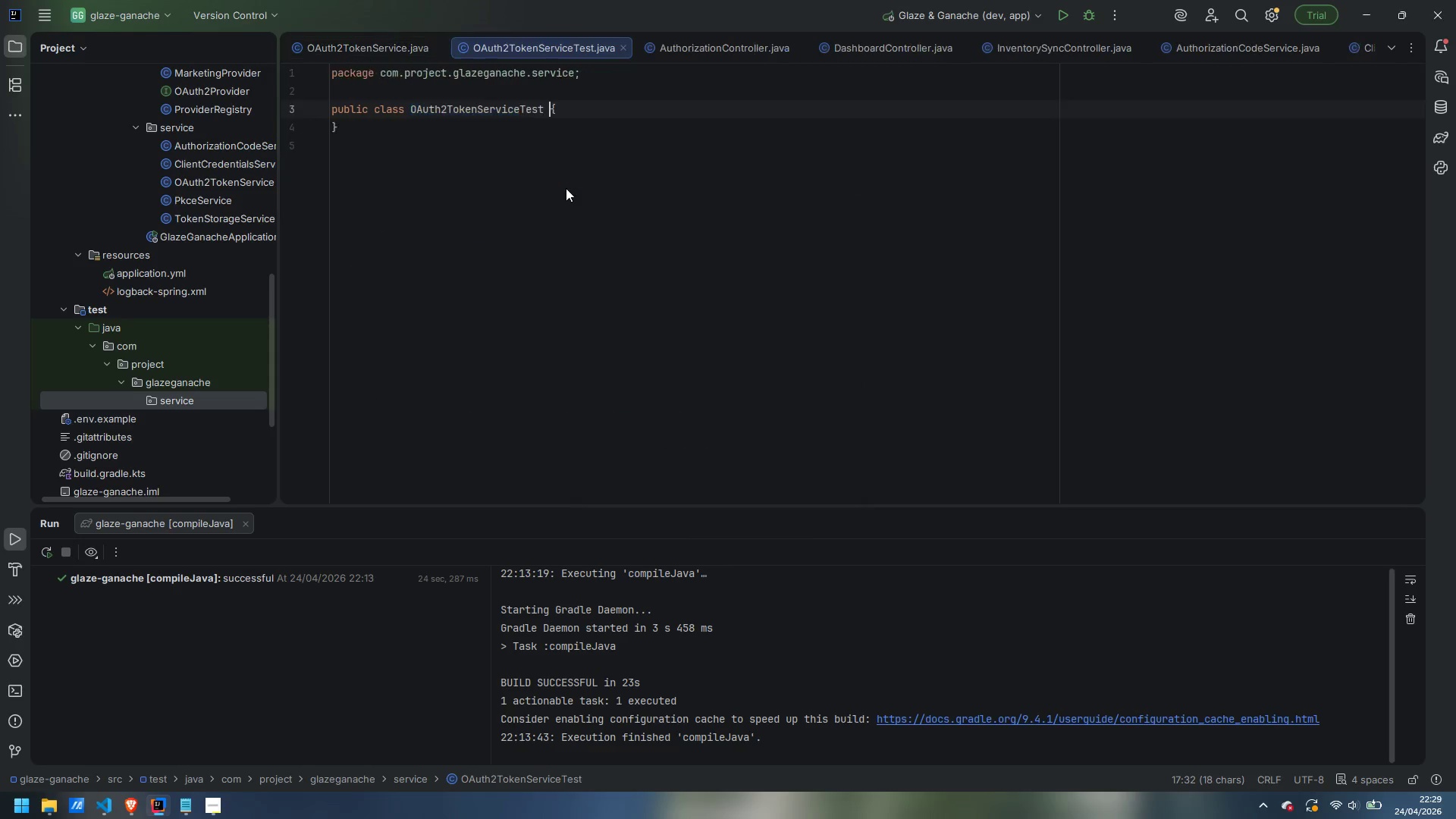 
 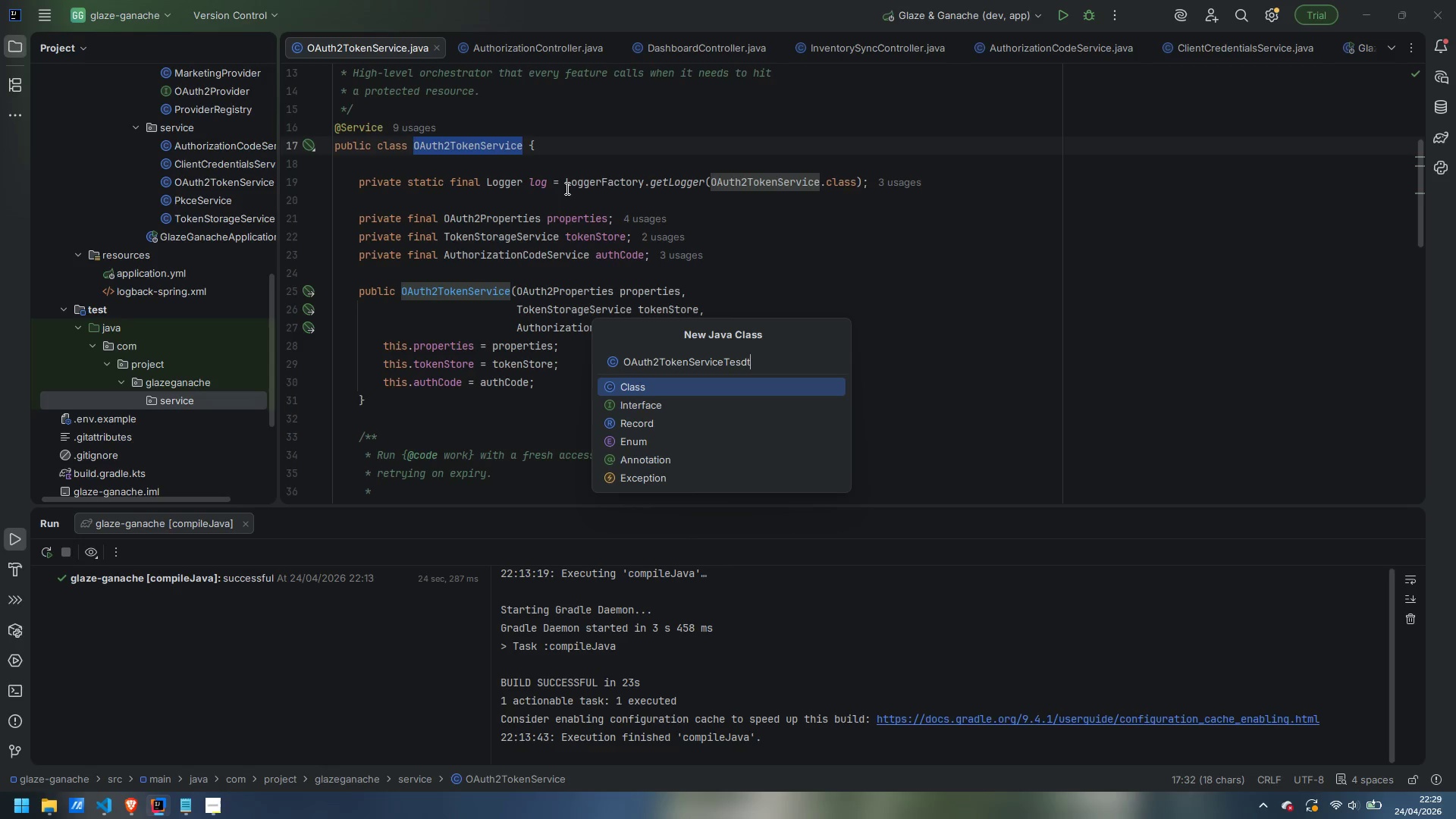 
key(Enter)
 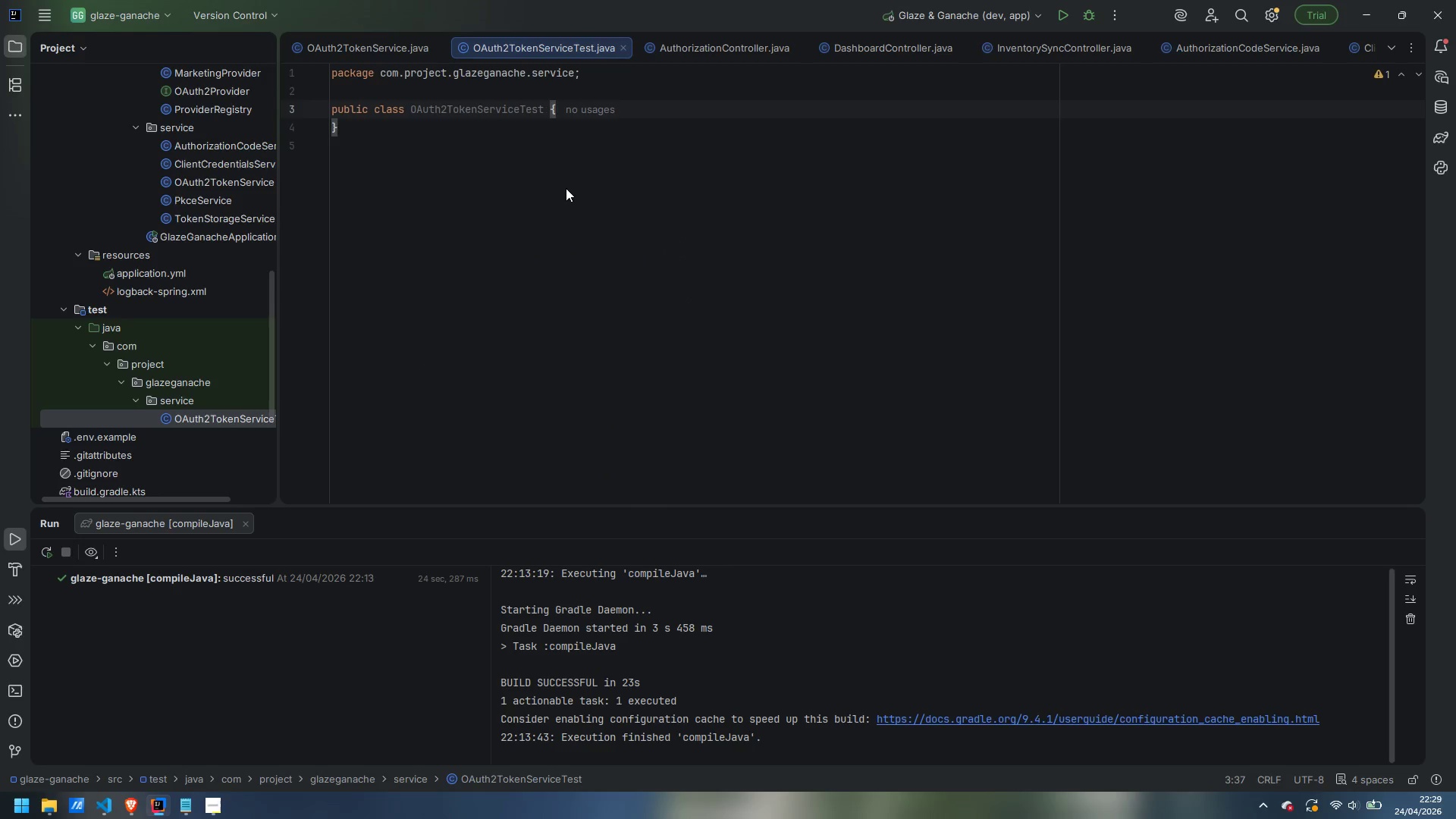 
key(ArrowRight)
 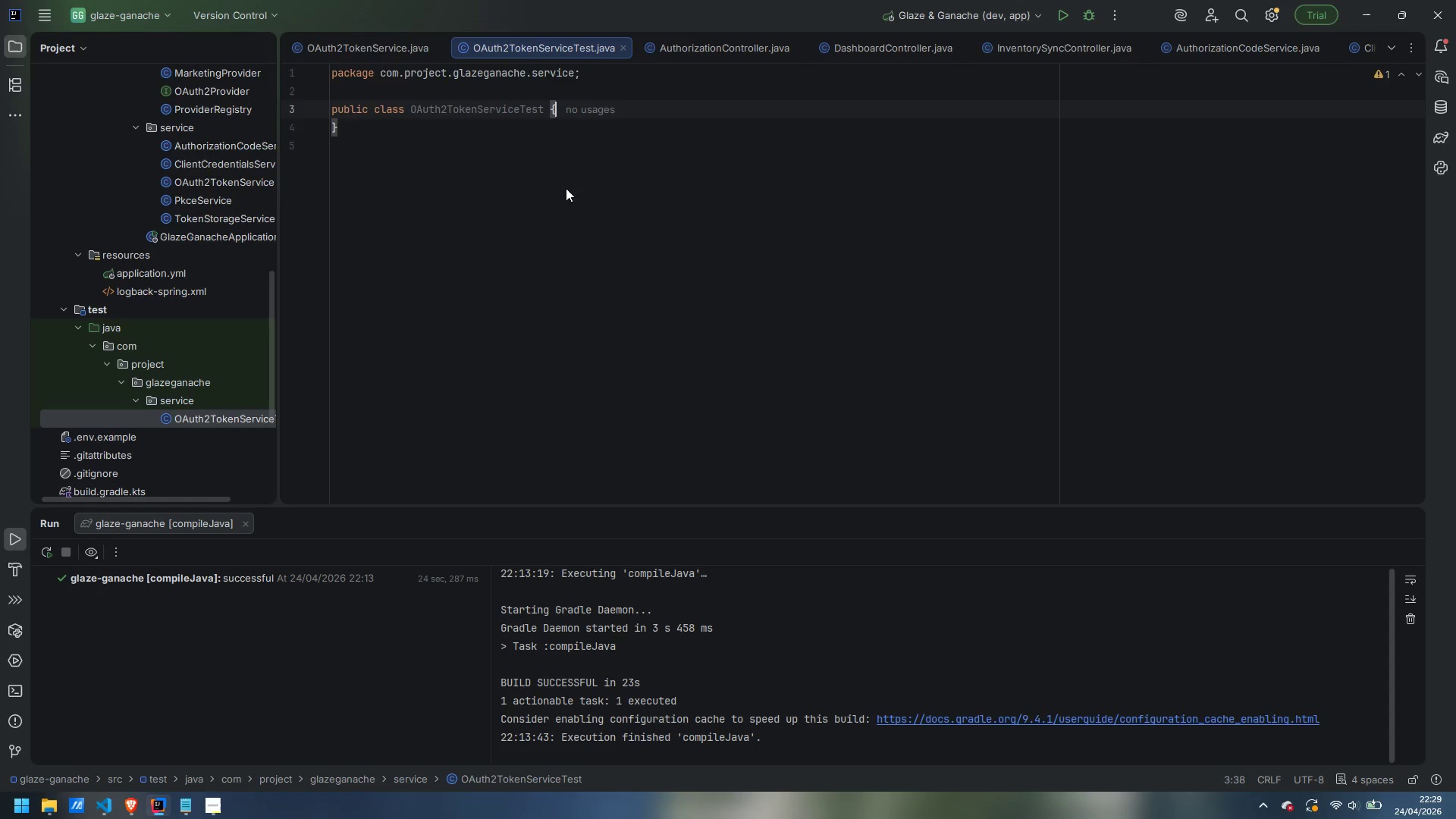 
key(Enter)
 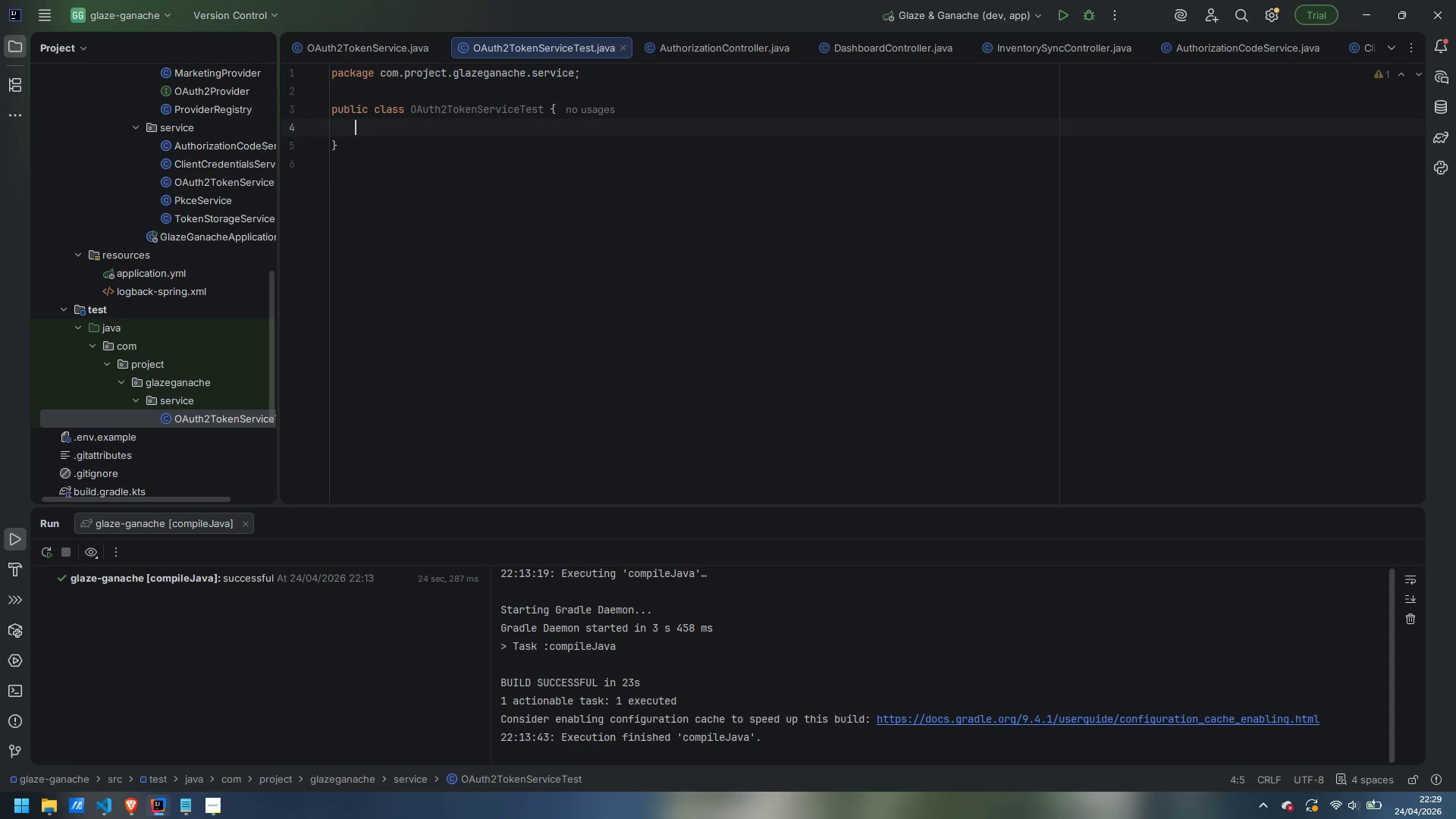 
key(Enter)
 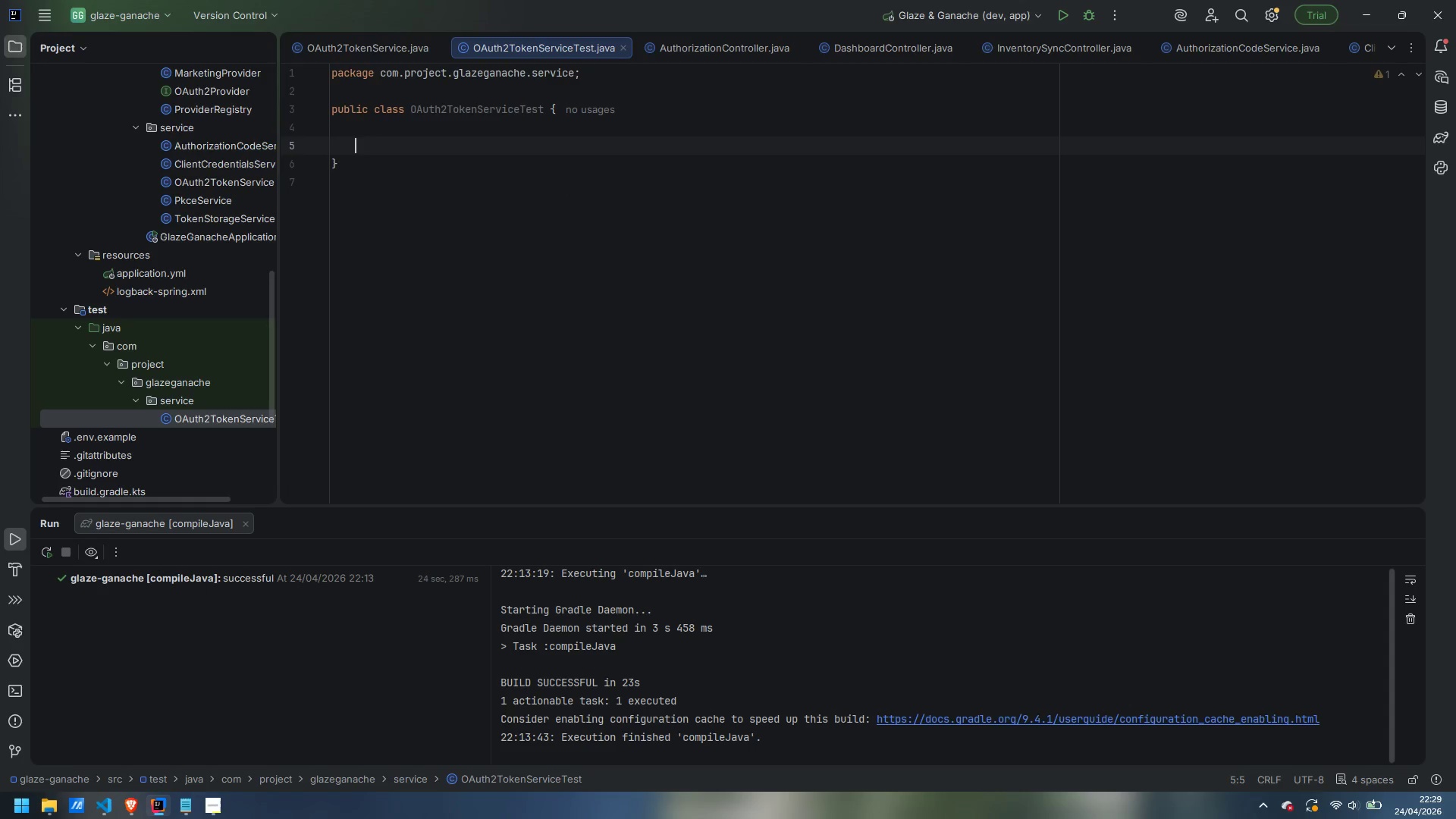 
hold_key(key=ShiftLeft, duration=0.39)
 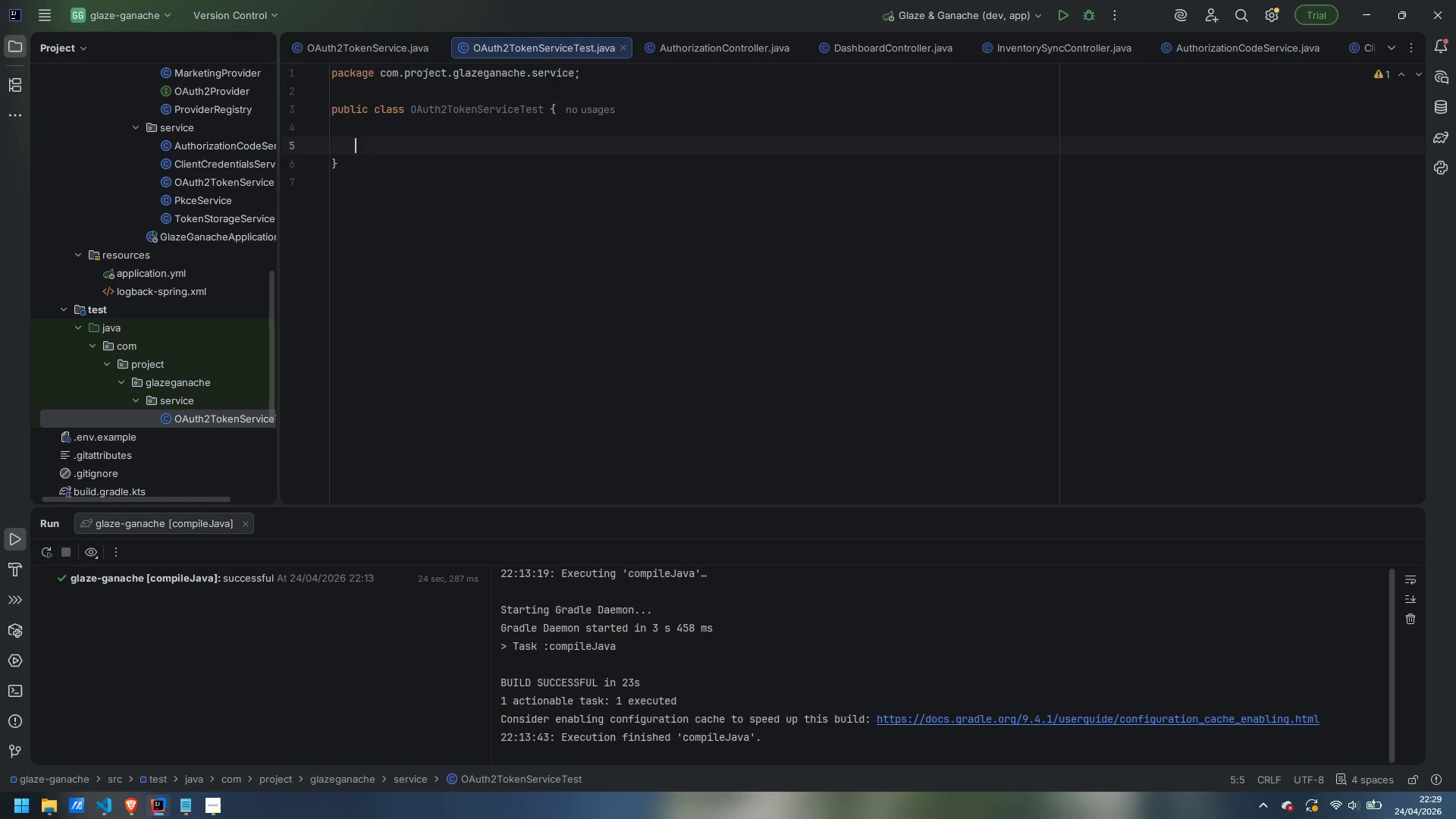 
type(private OAuth2Token)
key(Backspace)
key(Backspace)
key(Backspace)
key(Backspace)
key(Backspace)
type(Properties)
 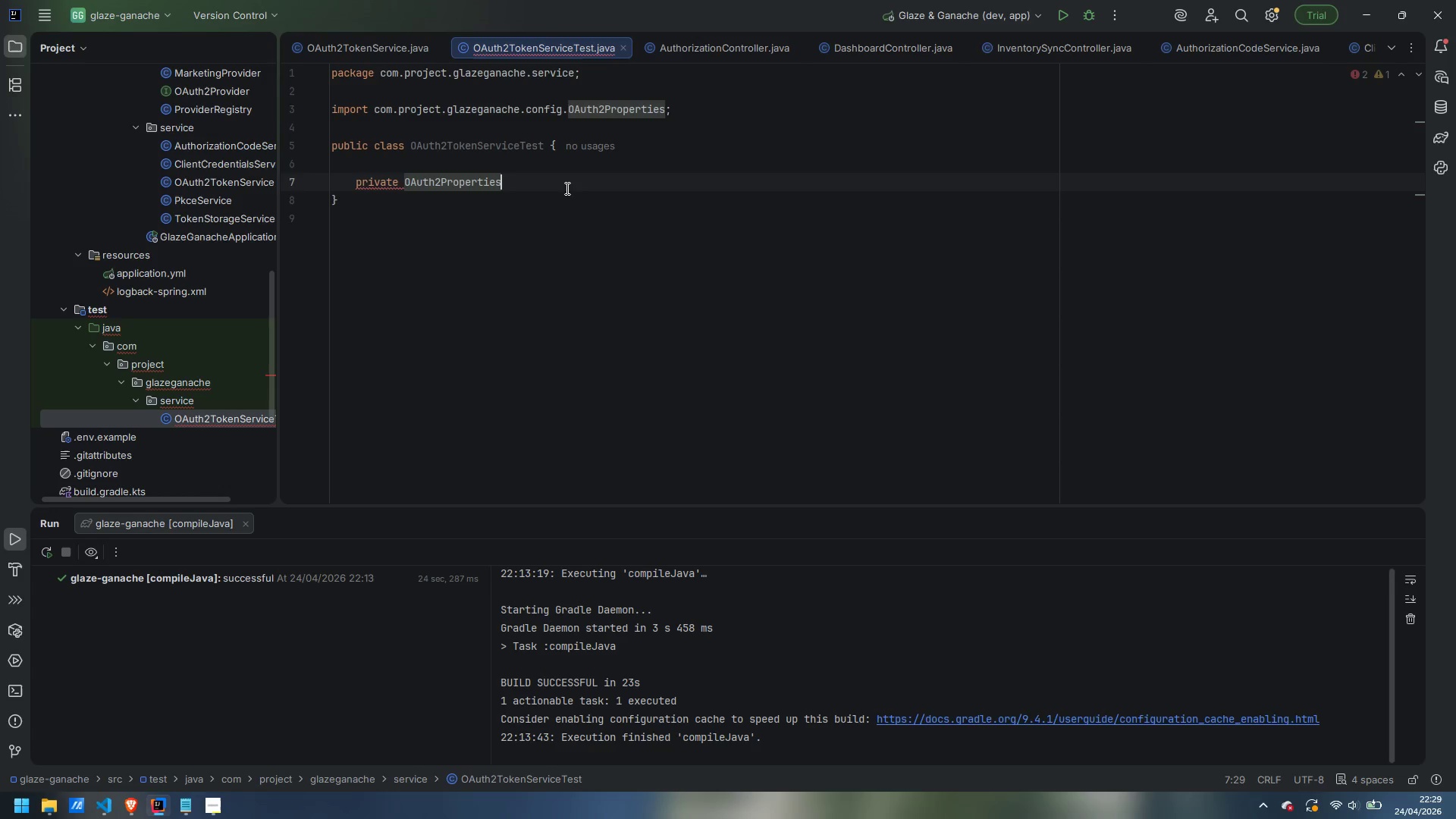 
 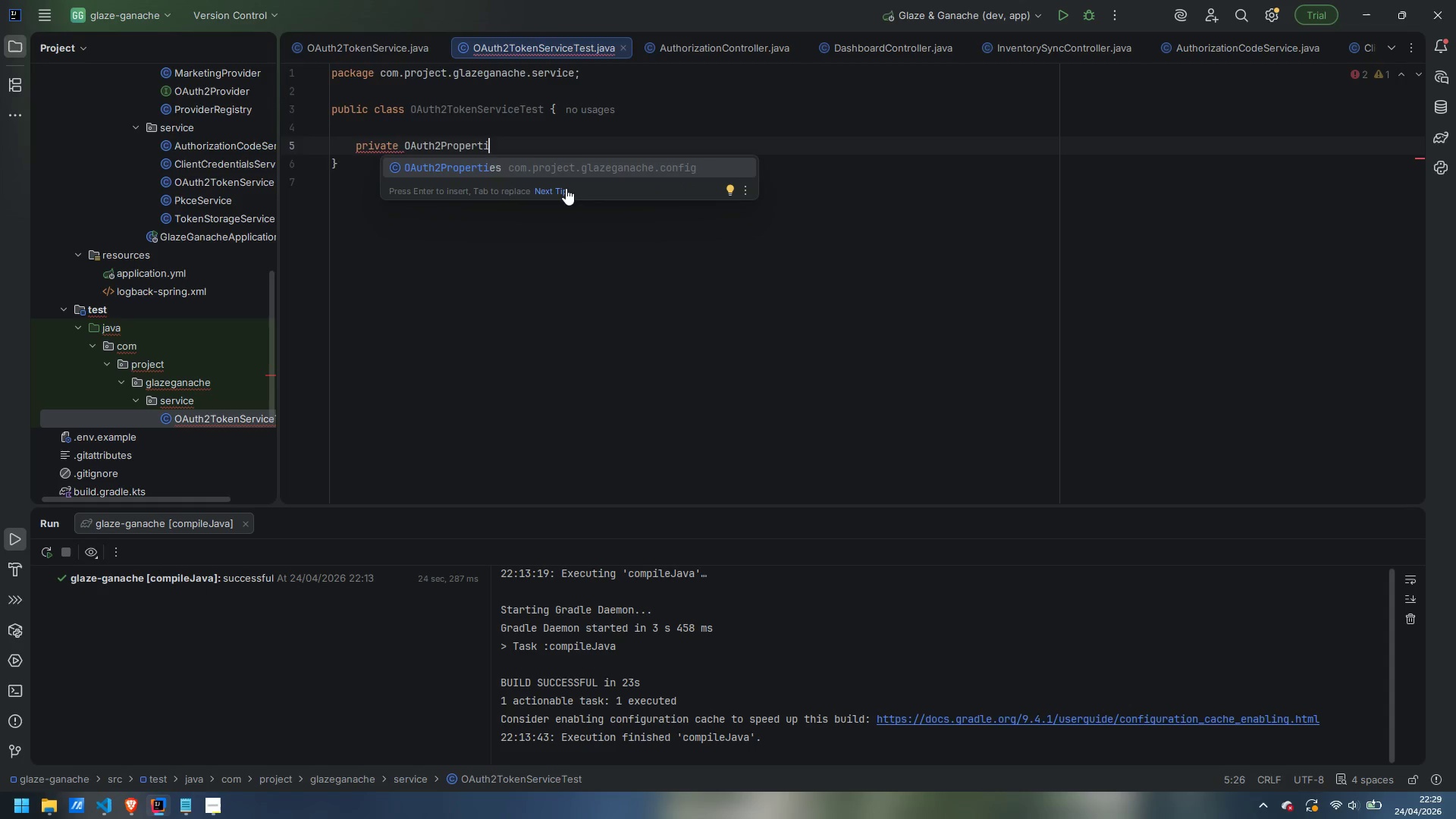 
key(Enter)
 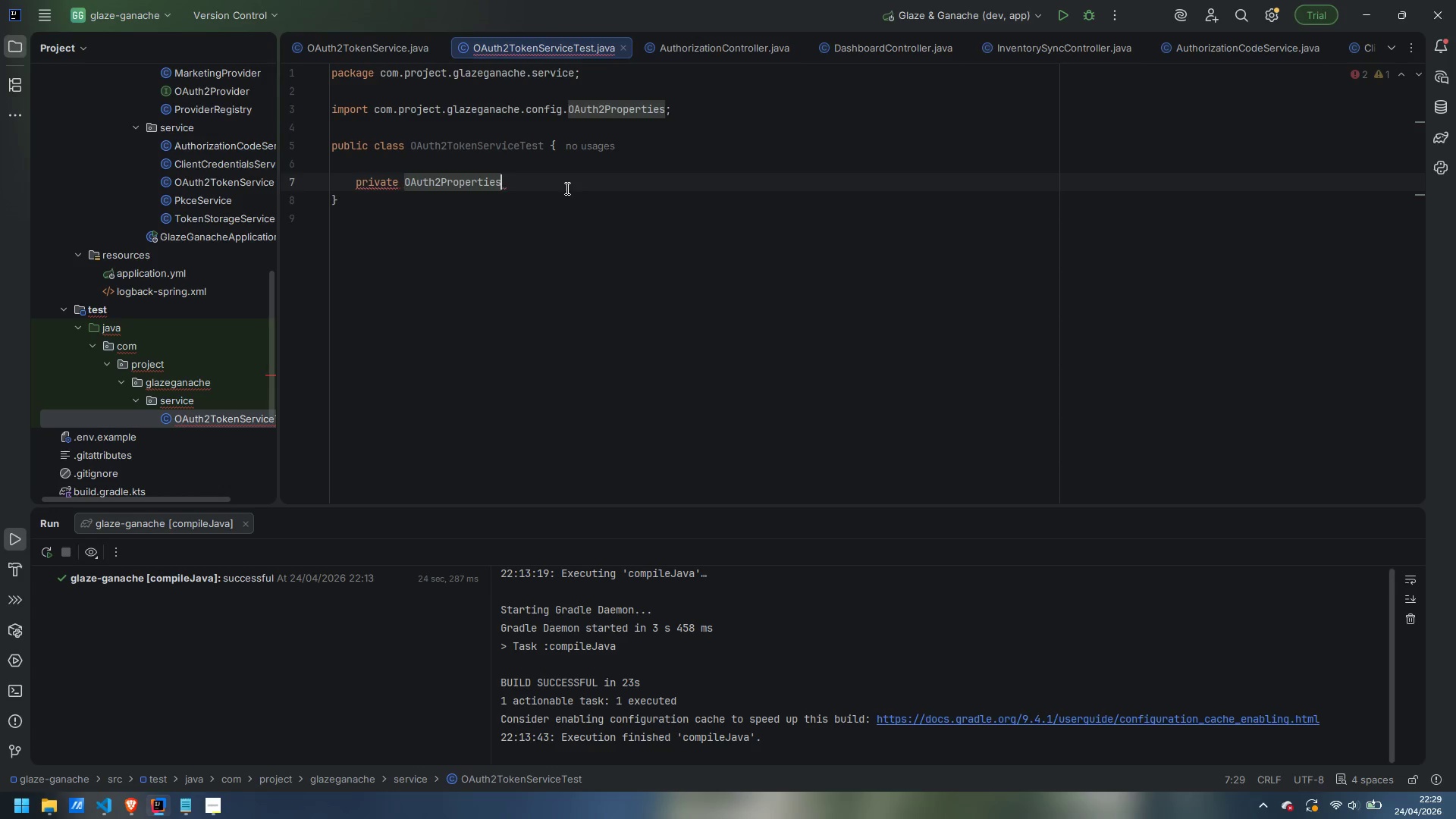 
type( properties;)
 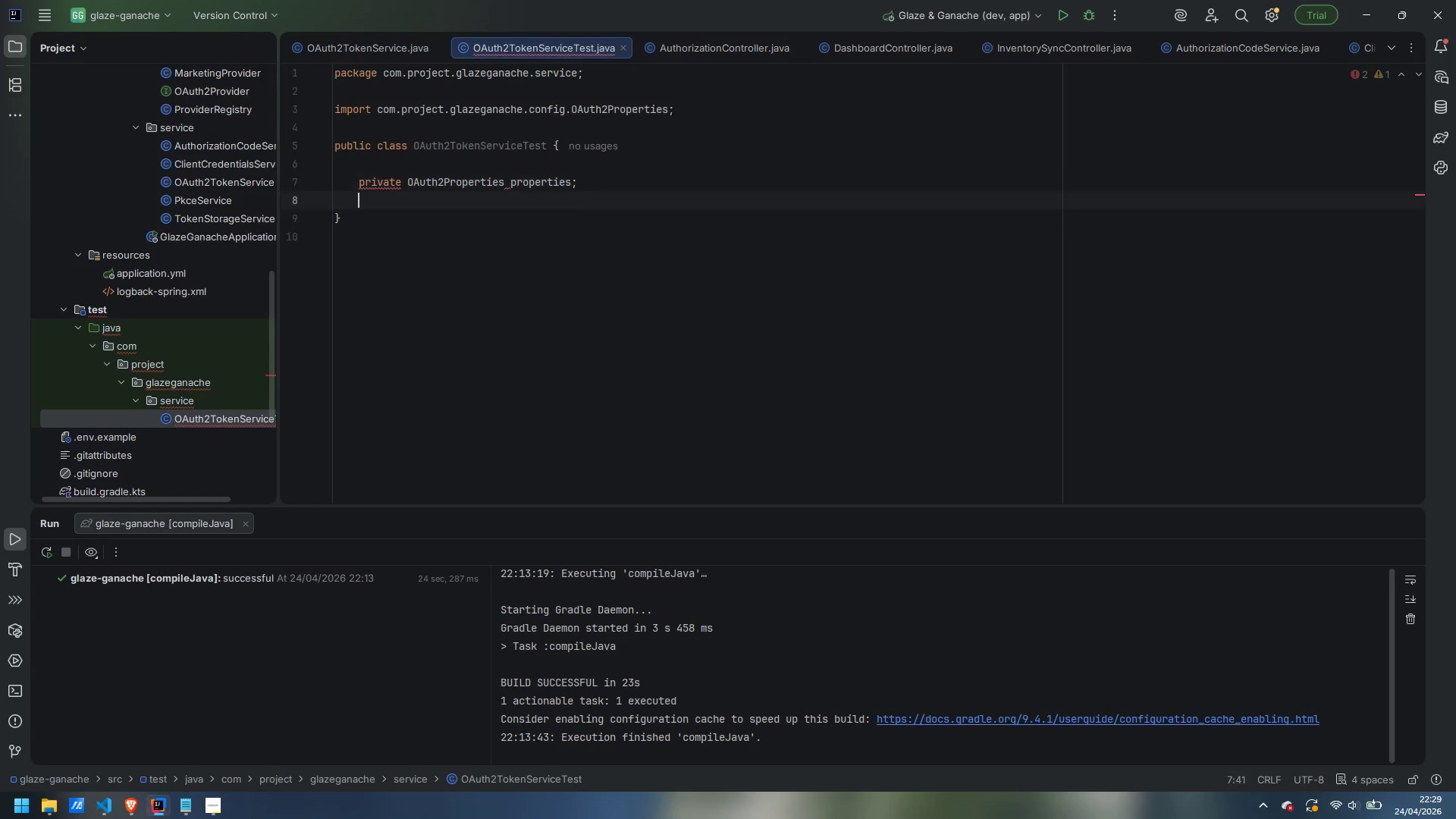 
key(Enter)
 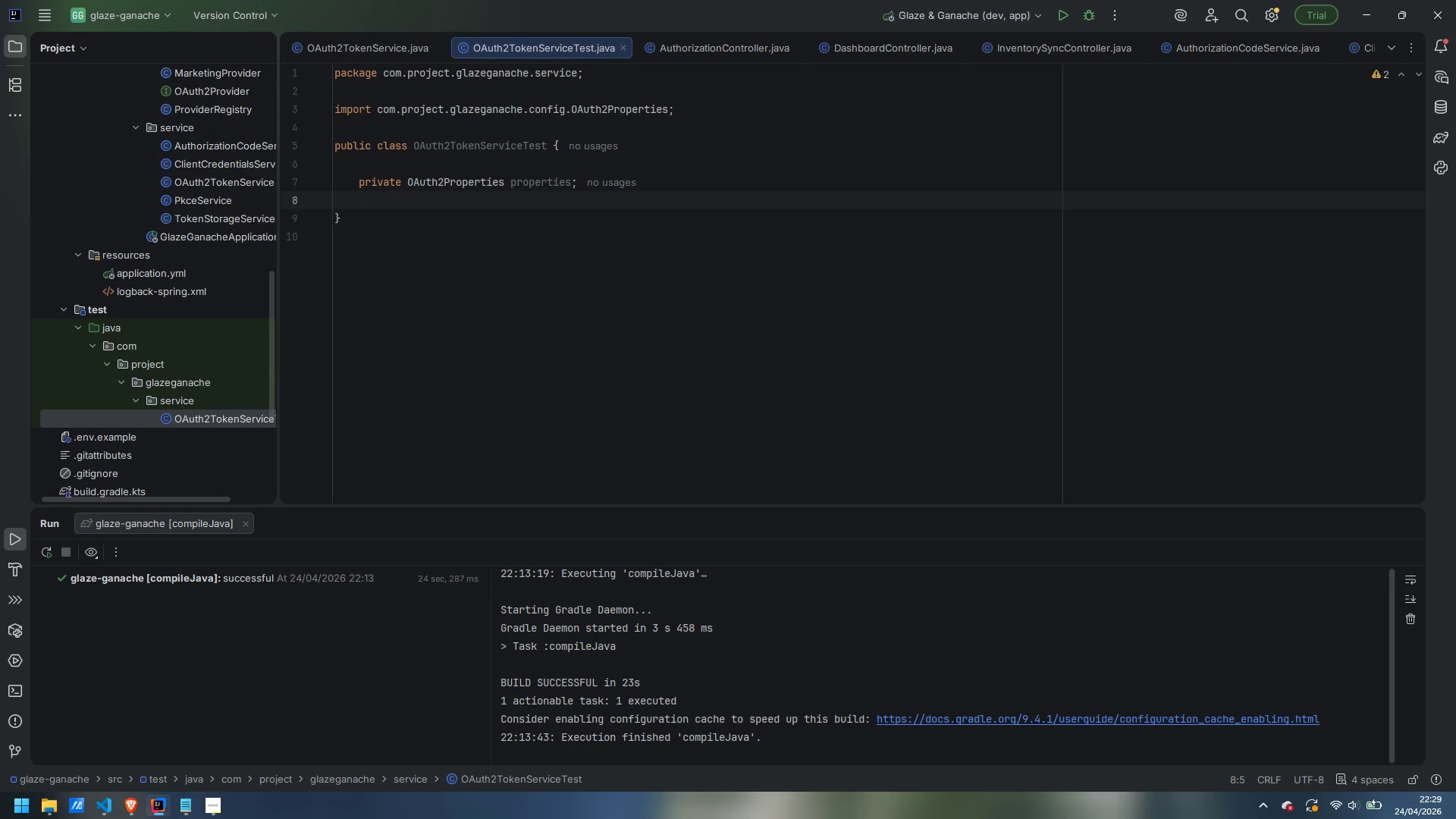 
wait(11.91)
 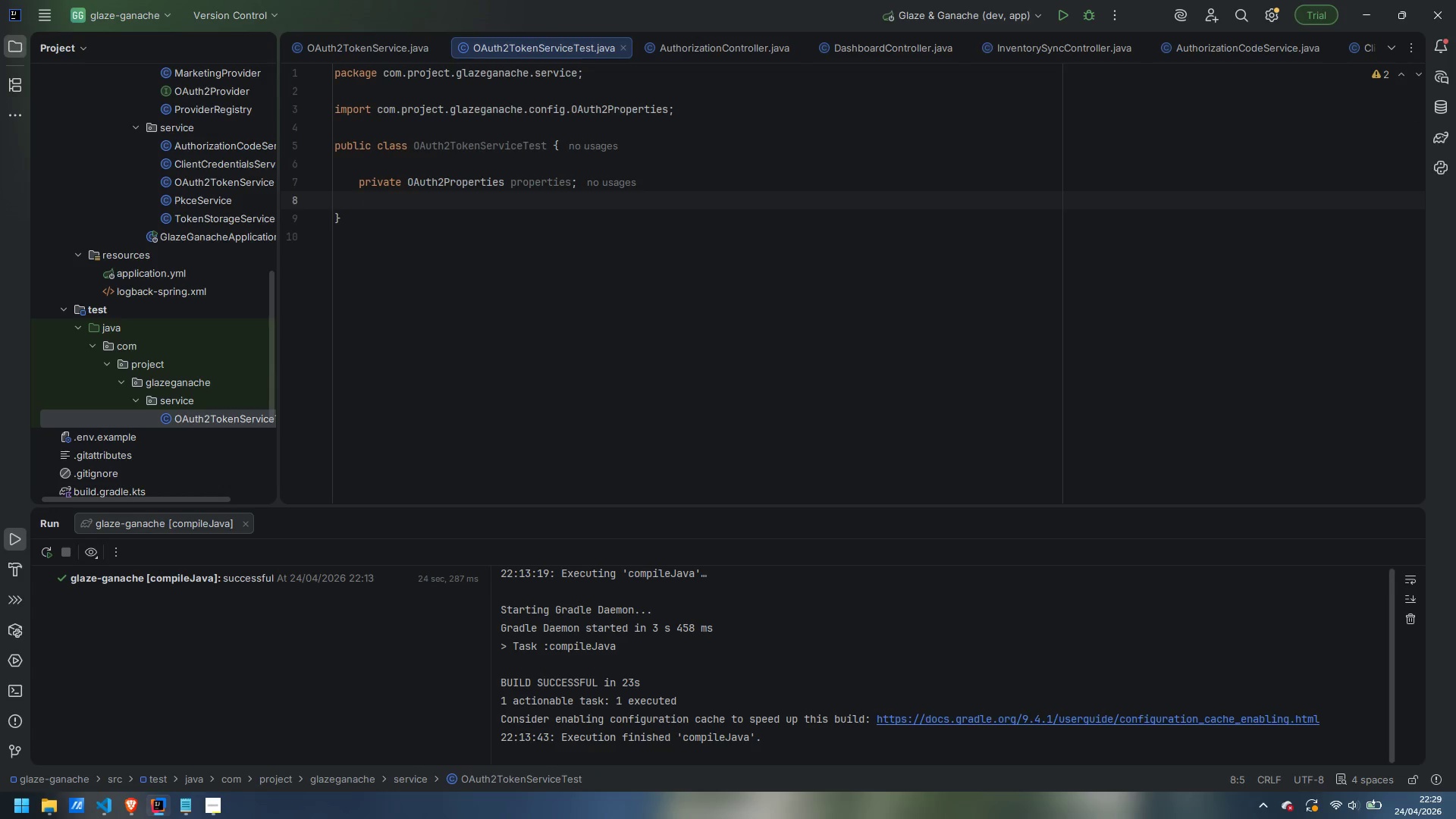 
type(private TokenStorageService)
 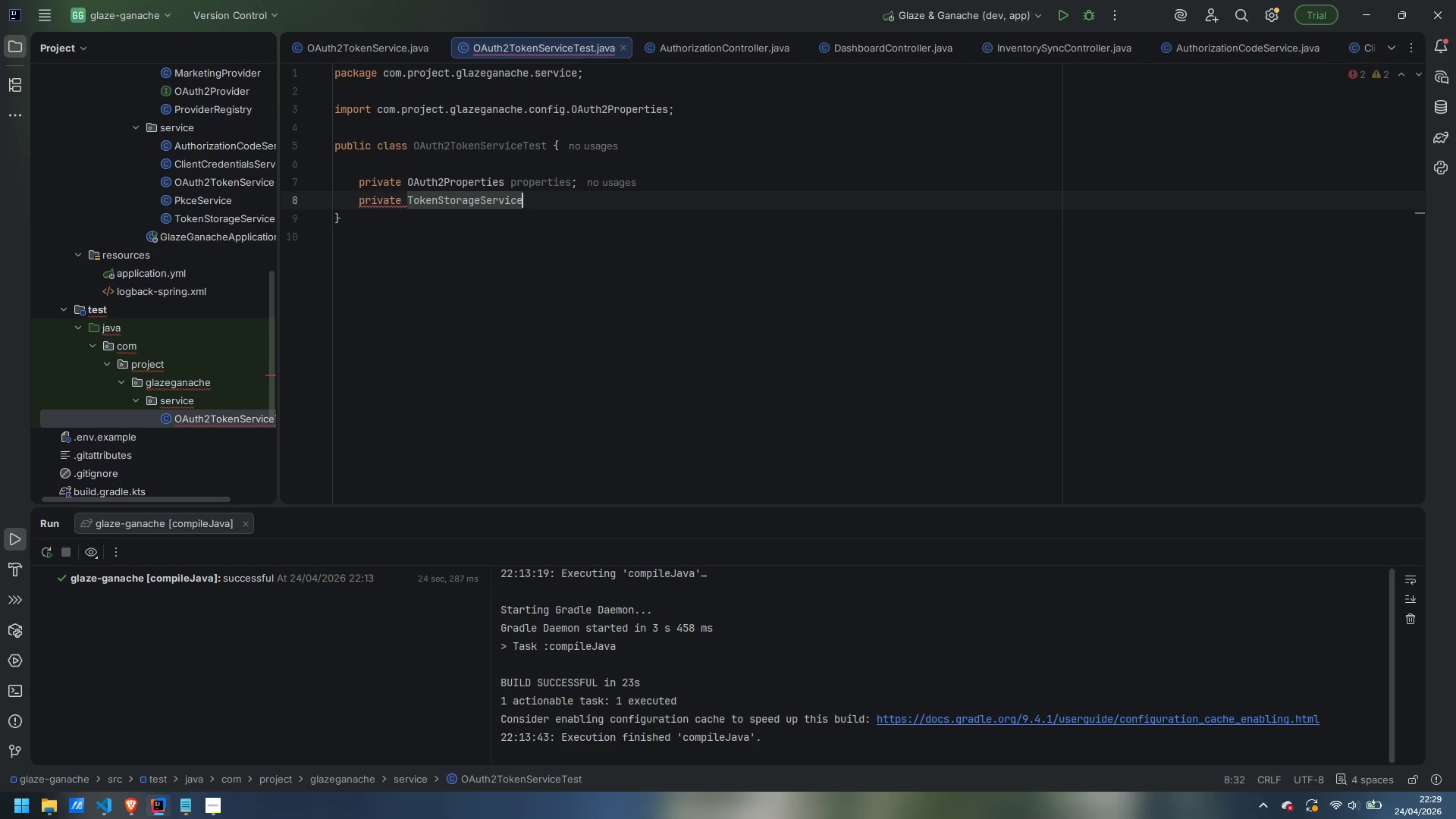 
 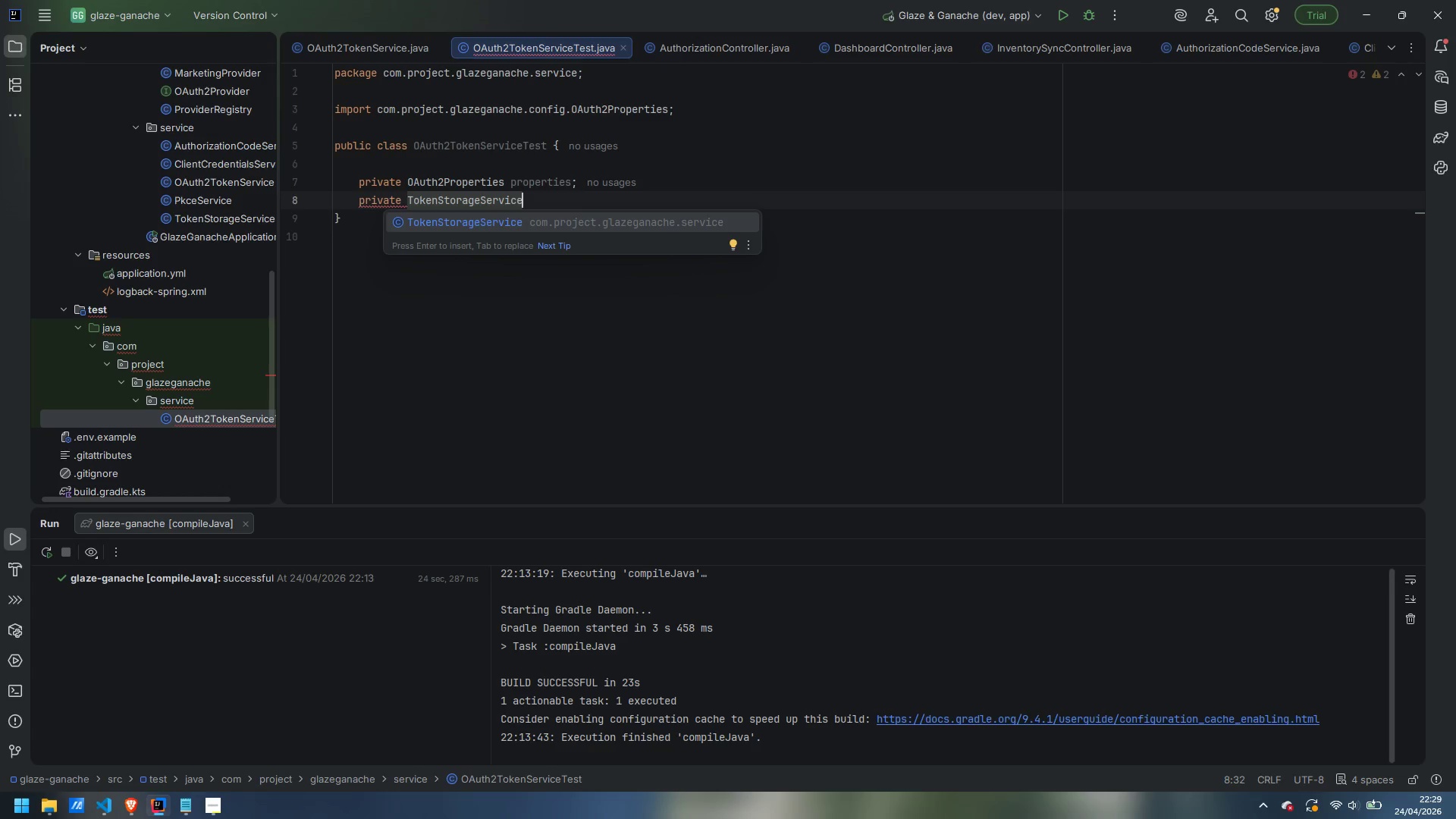 
key(Enter)
 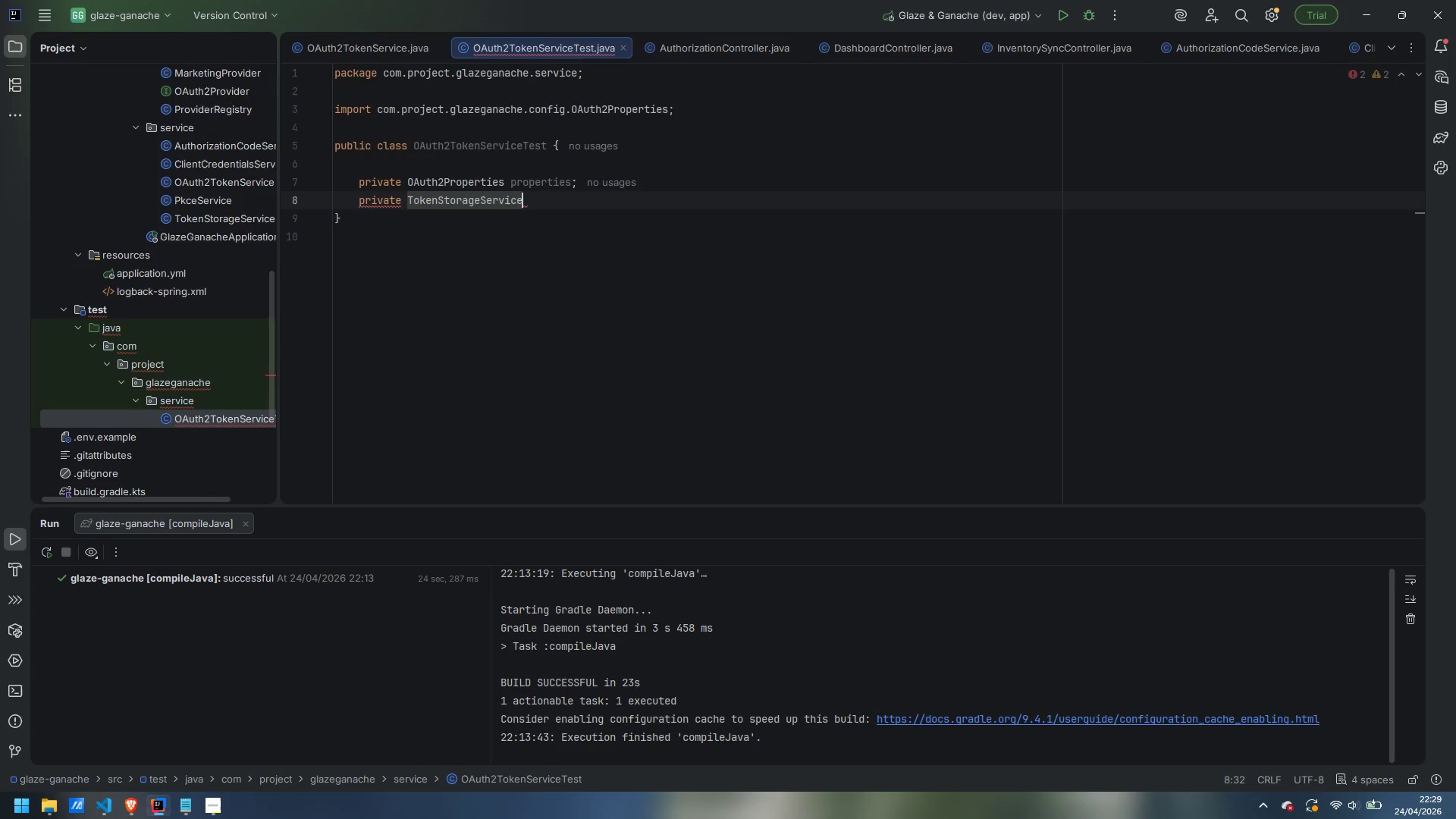 
type( tokenSet)
key(Backspace)
key(Backspace)
type(tore;)
 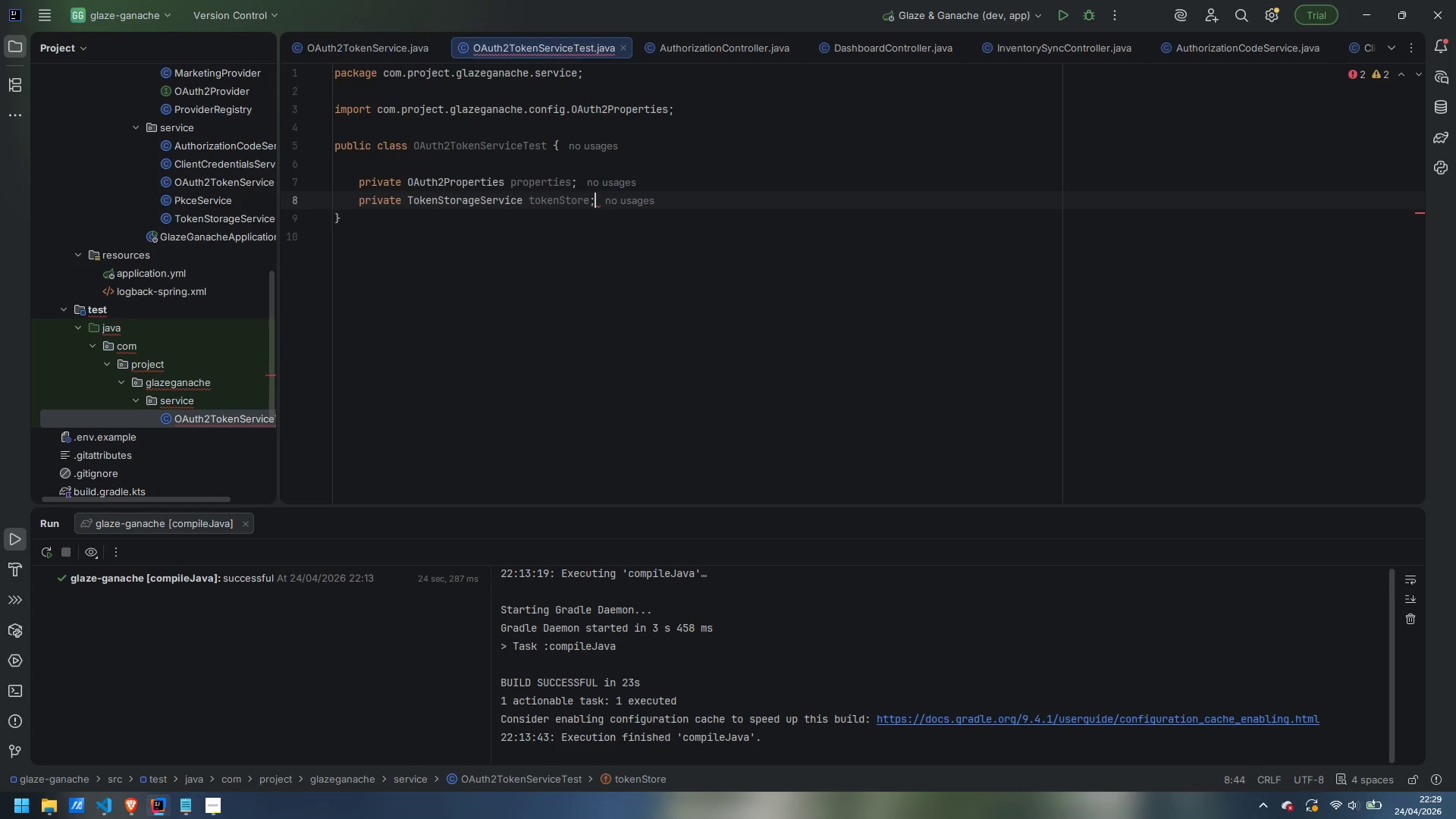 
key(Enter)
 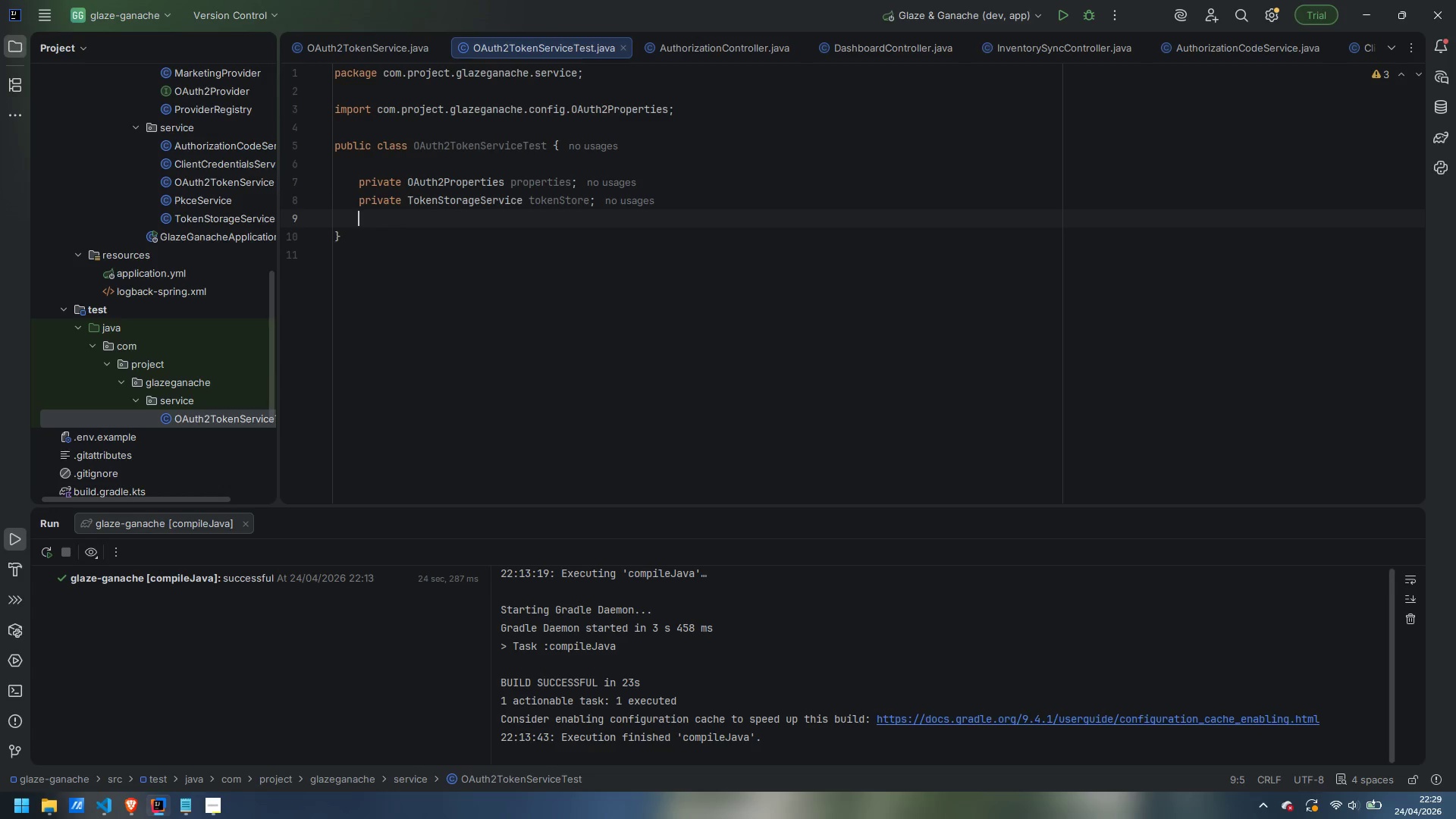 
type(private AuthorizationCodeService)
 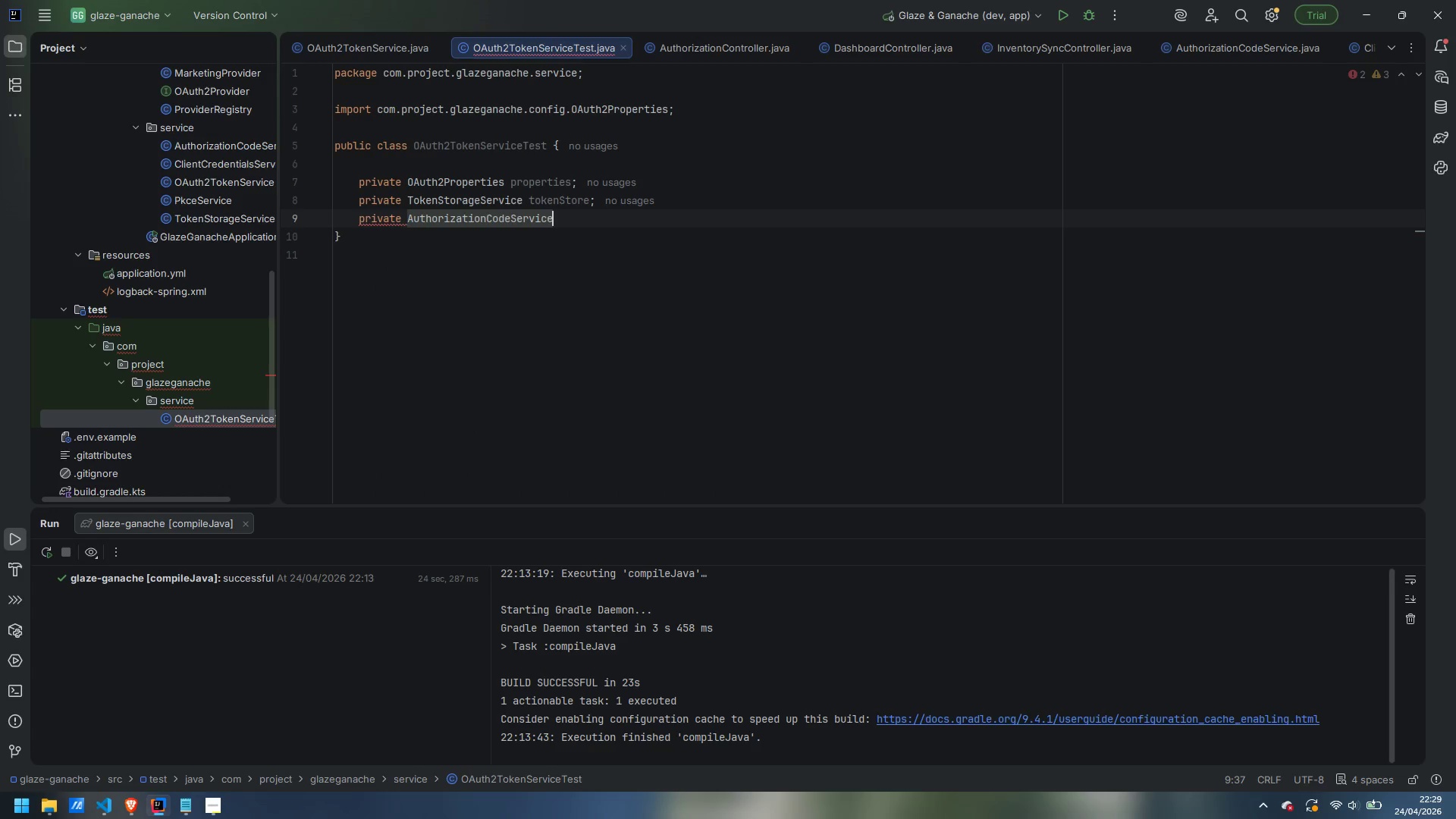 
 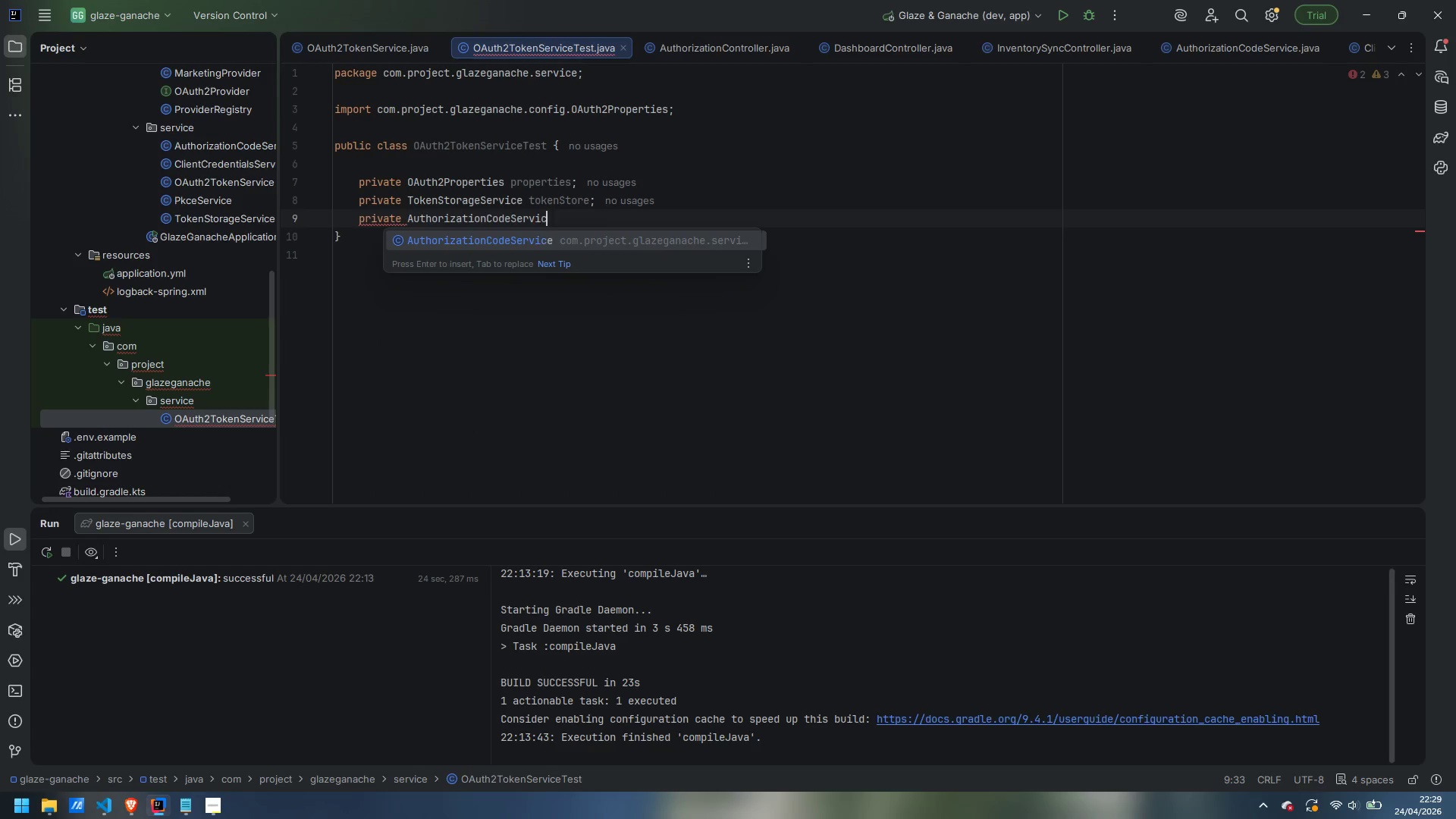 
key(Enter)
 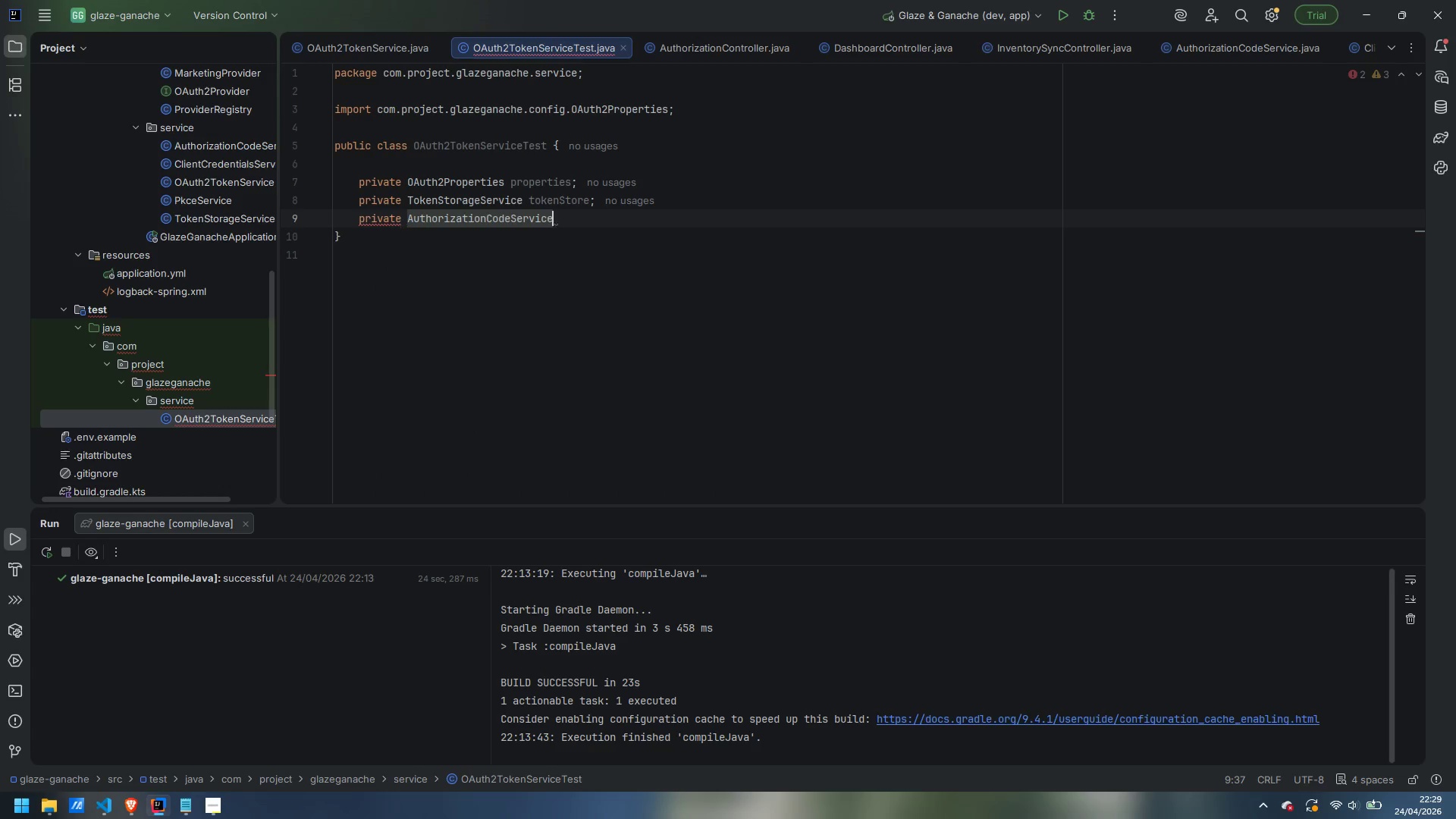 
type( auith)
key(Backspace)
key(Backspace)
key(Backspace)
key(Backspace)
type(uthCodfe)
key(Backspace)
key(Backspace)
type(el)
key(Backspace)
type(;)
 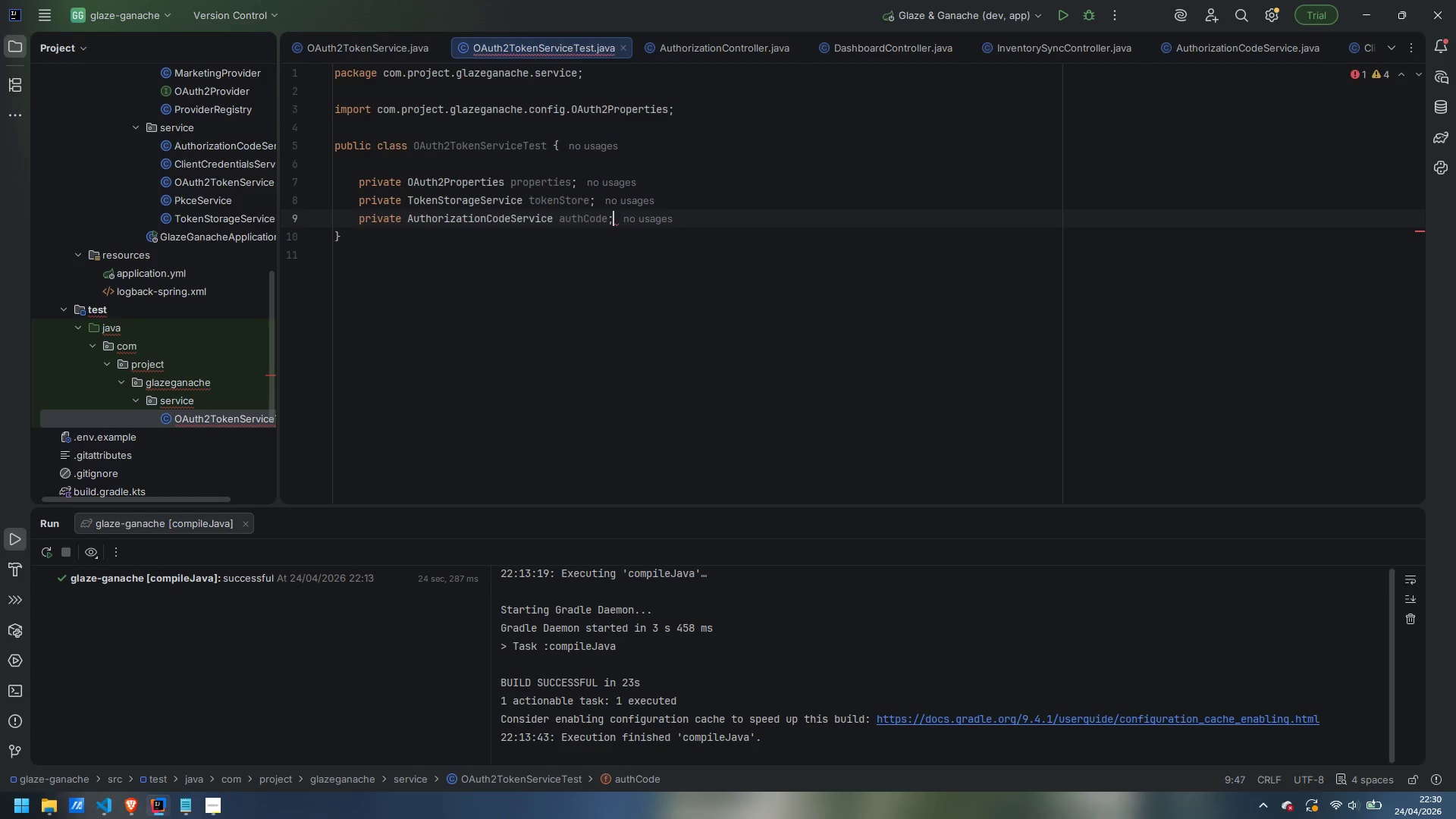 
key(Enter)
 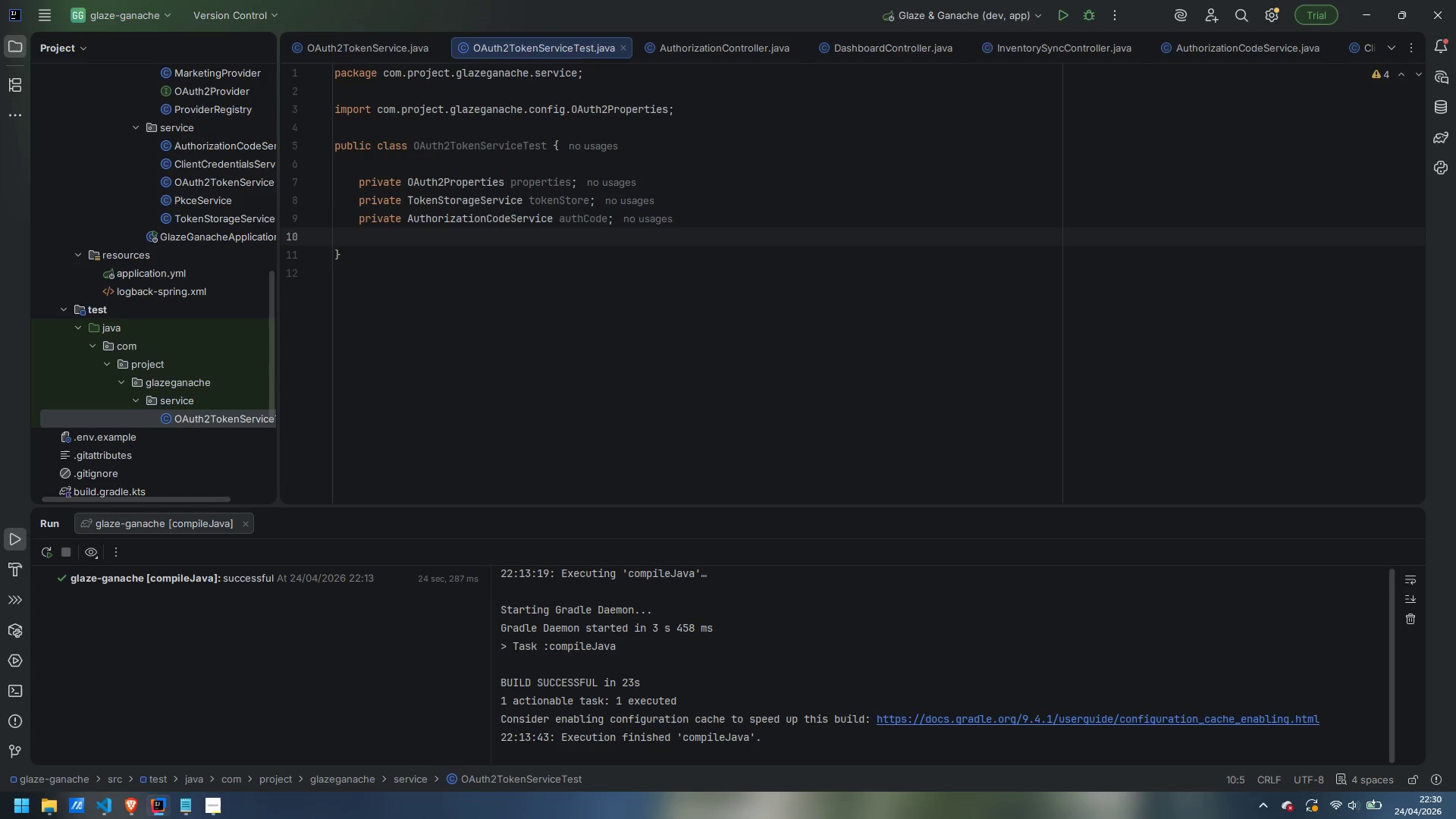 
type(private OAuth2tokenService)
 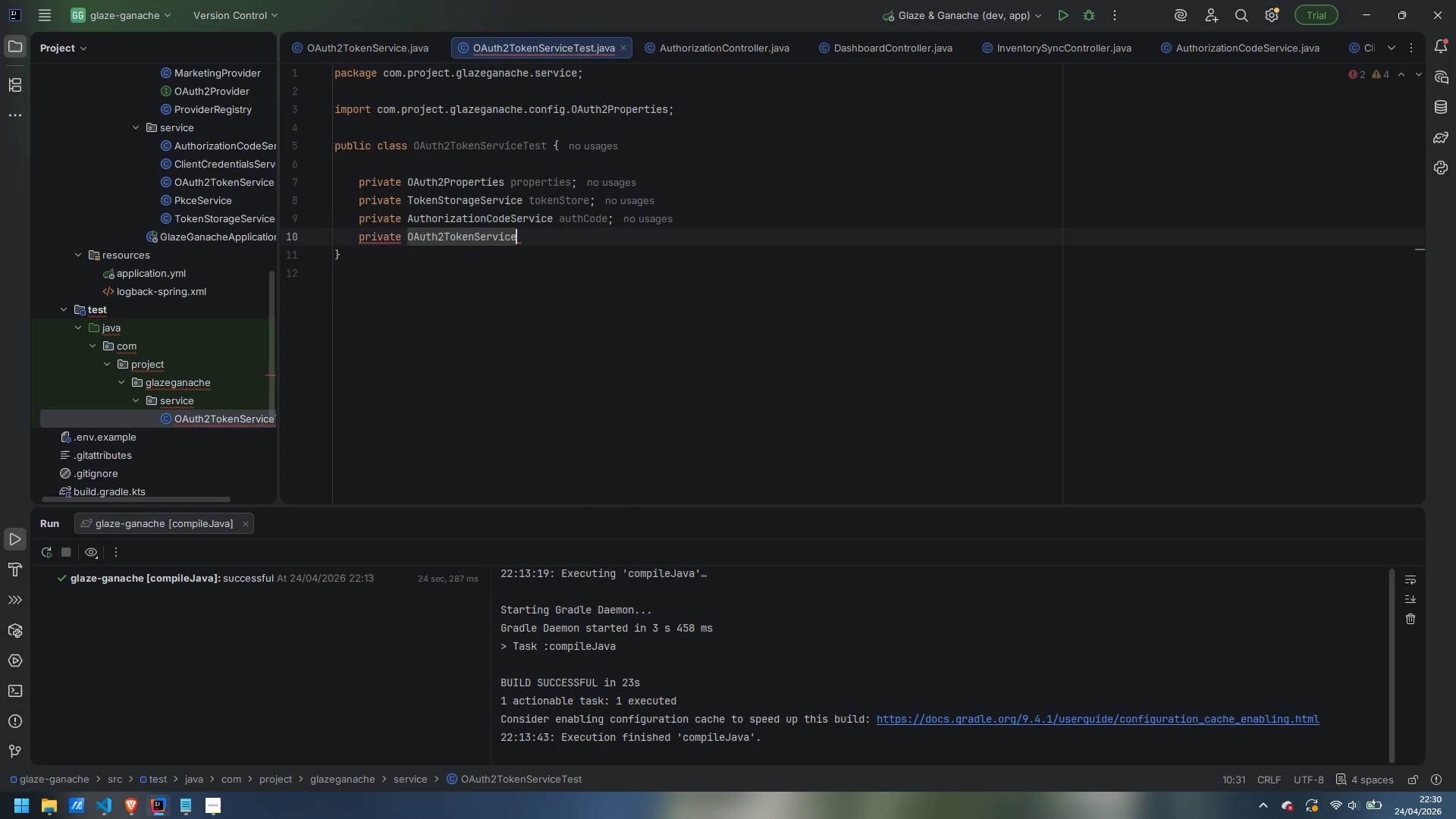 
 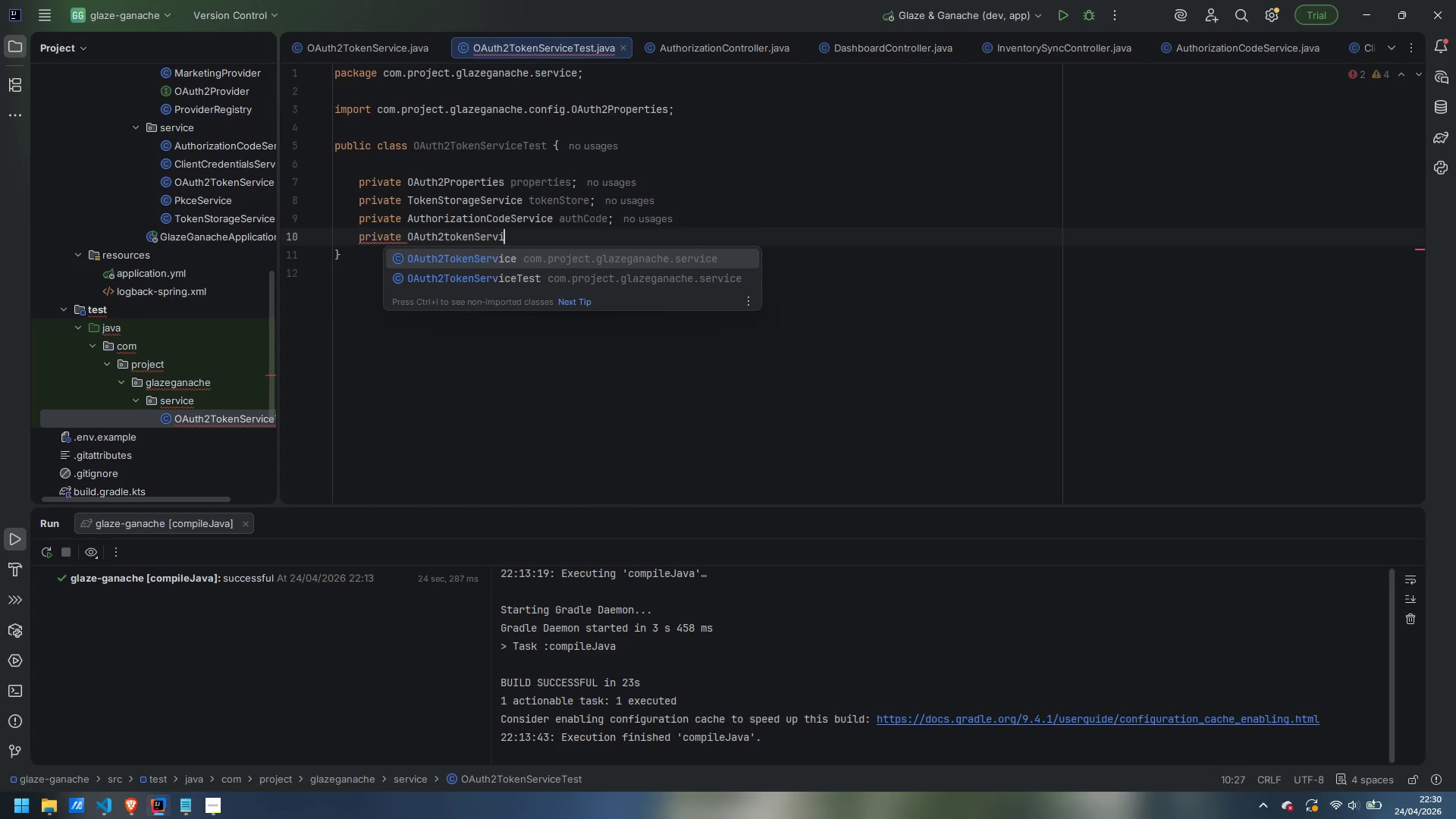 
key(Enter)
 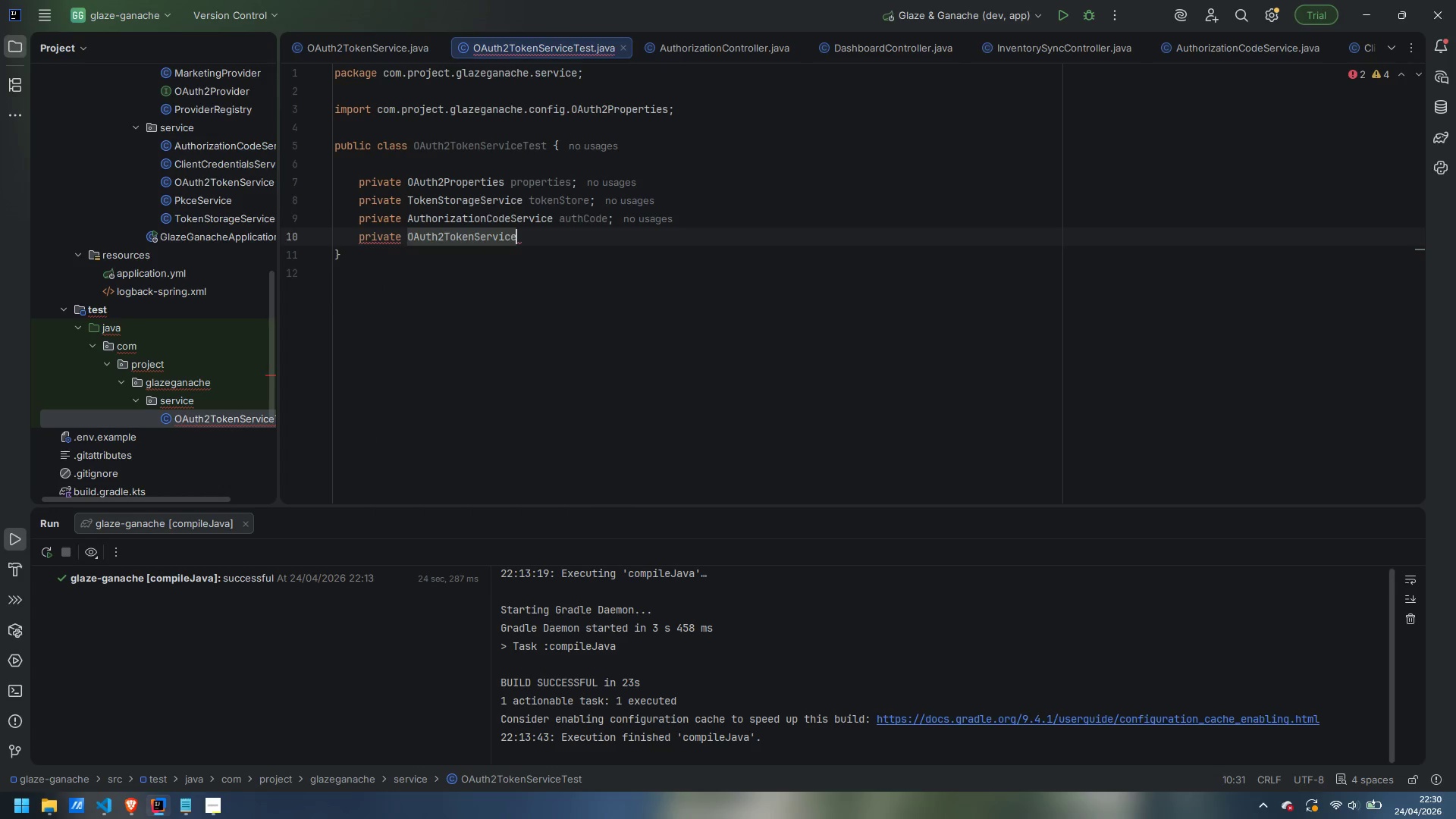 
type( service;)
 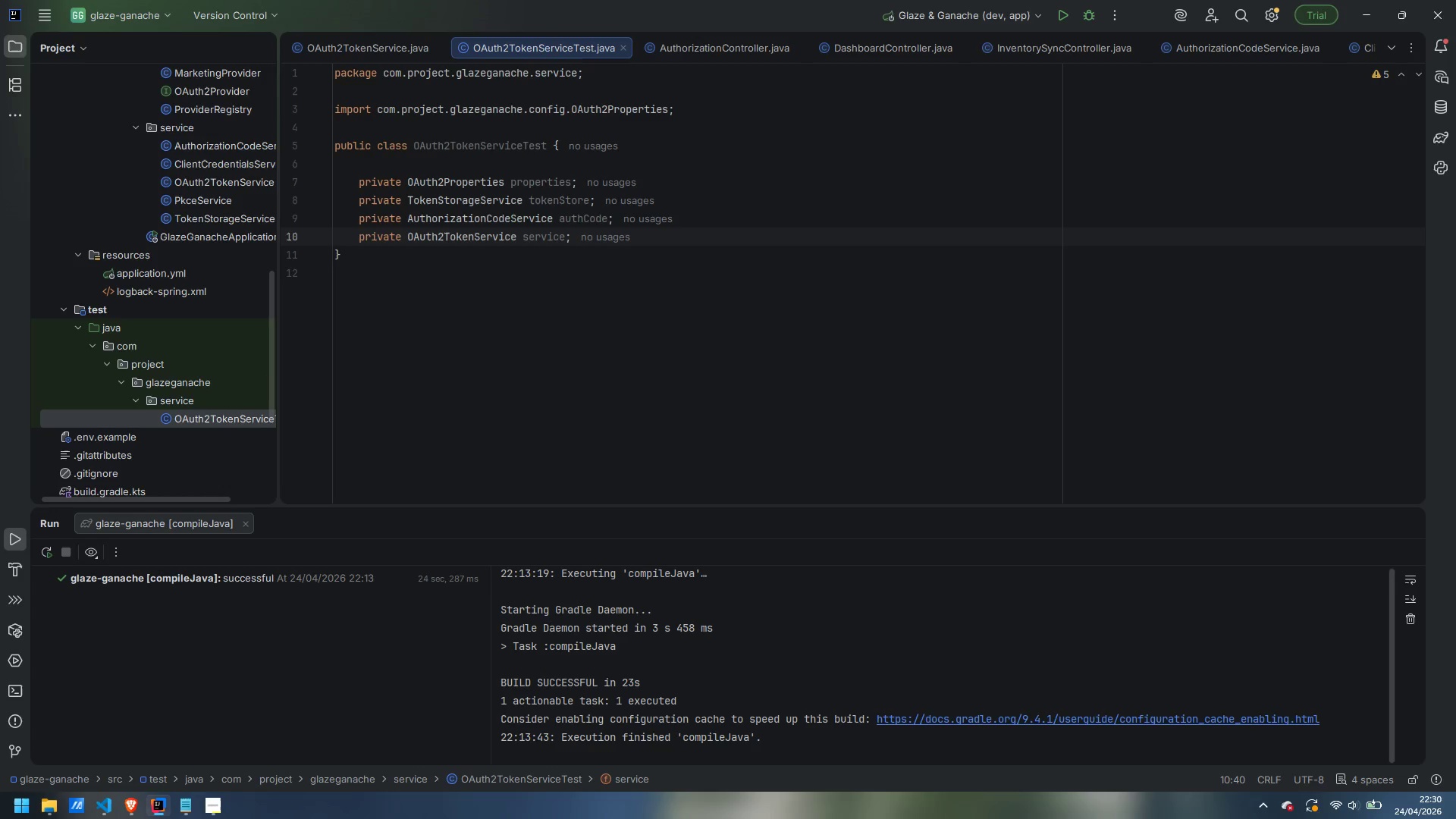 
wait(8.25)
 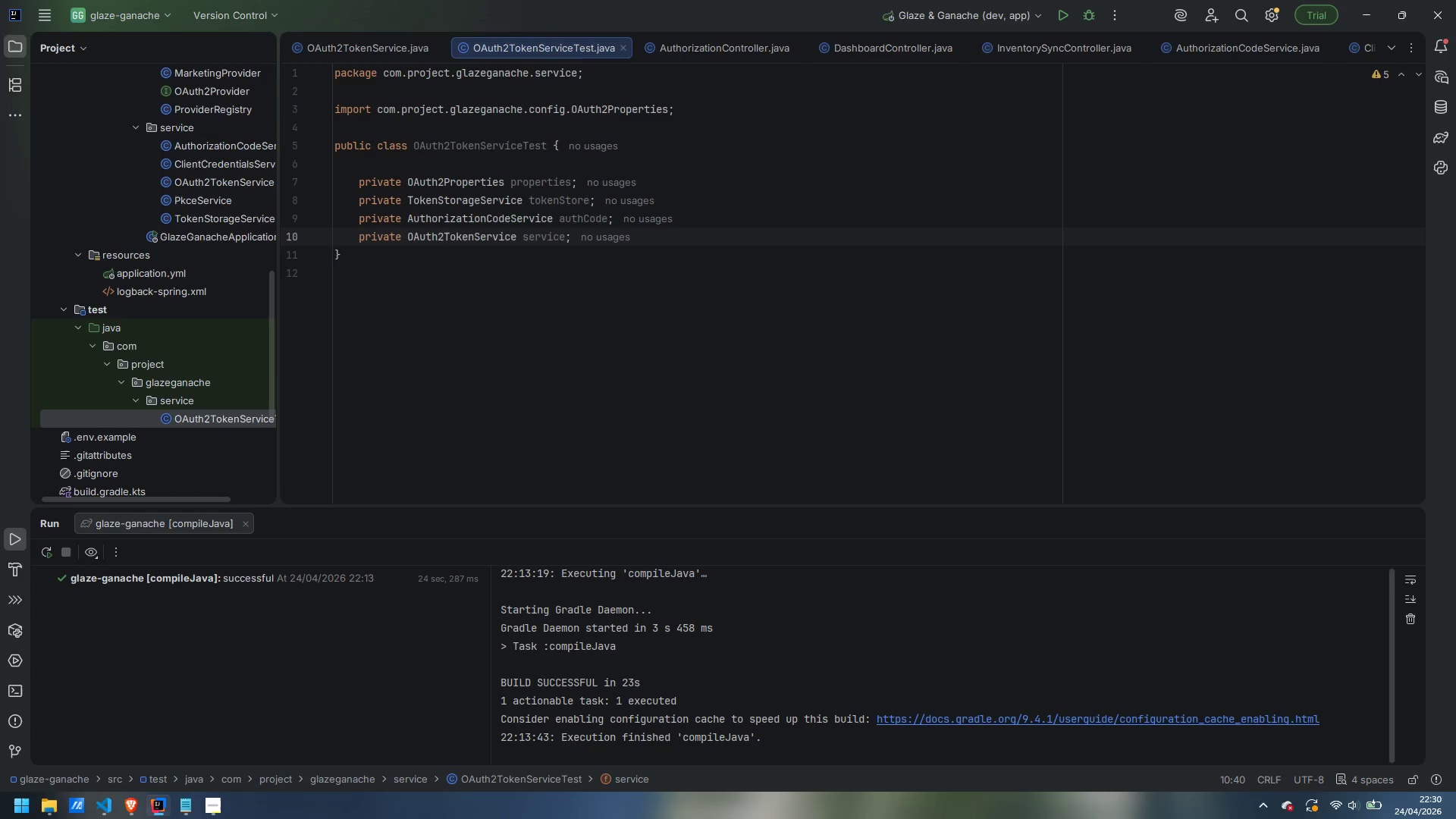 
key(Enter)
 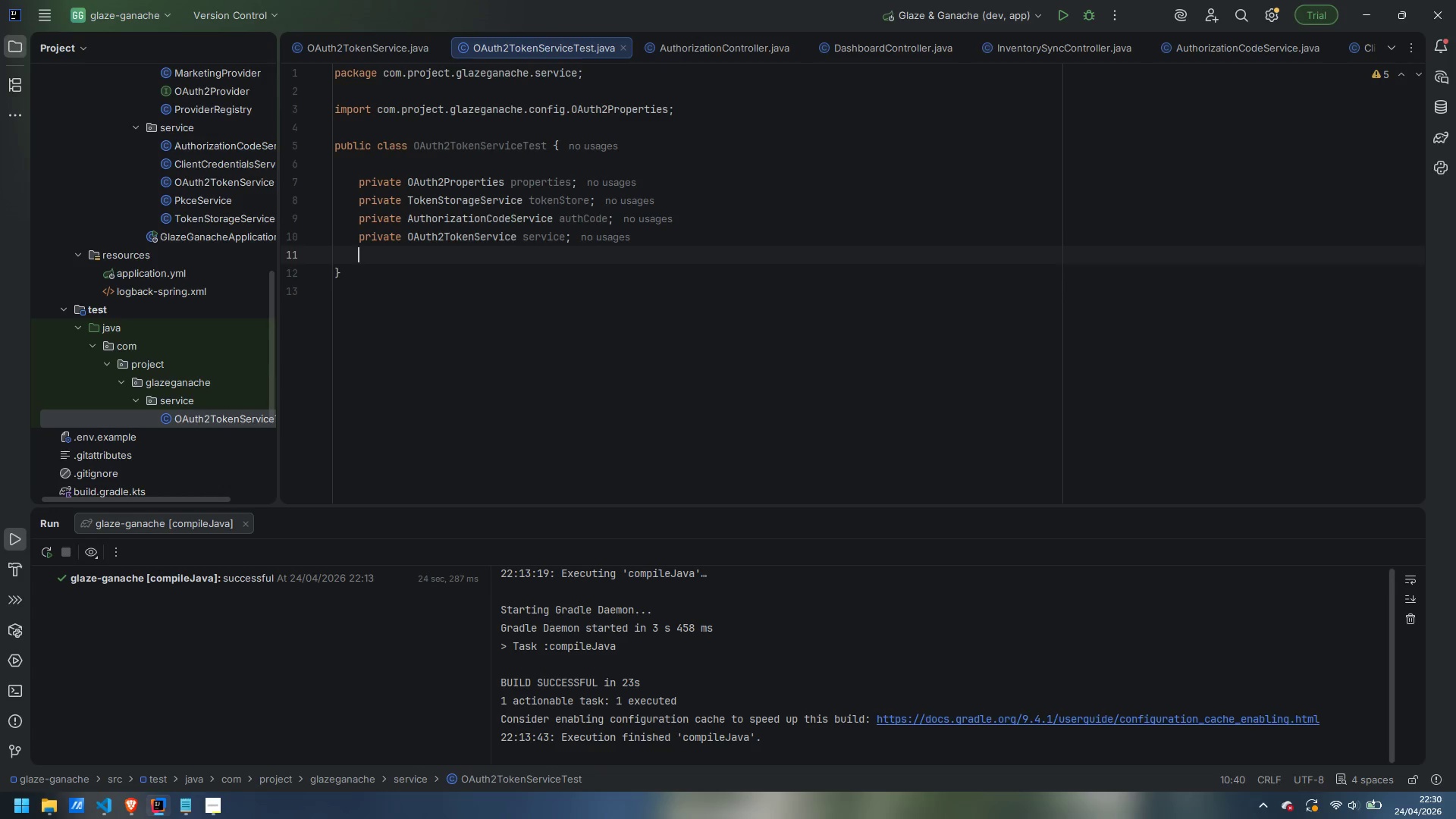 
key(Enter)
 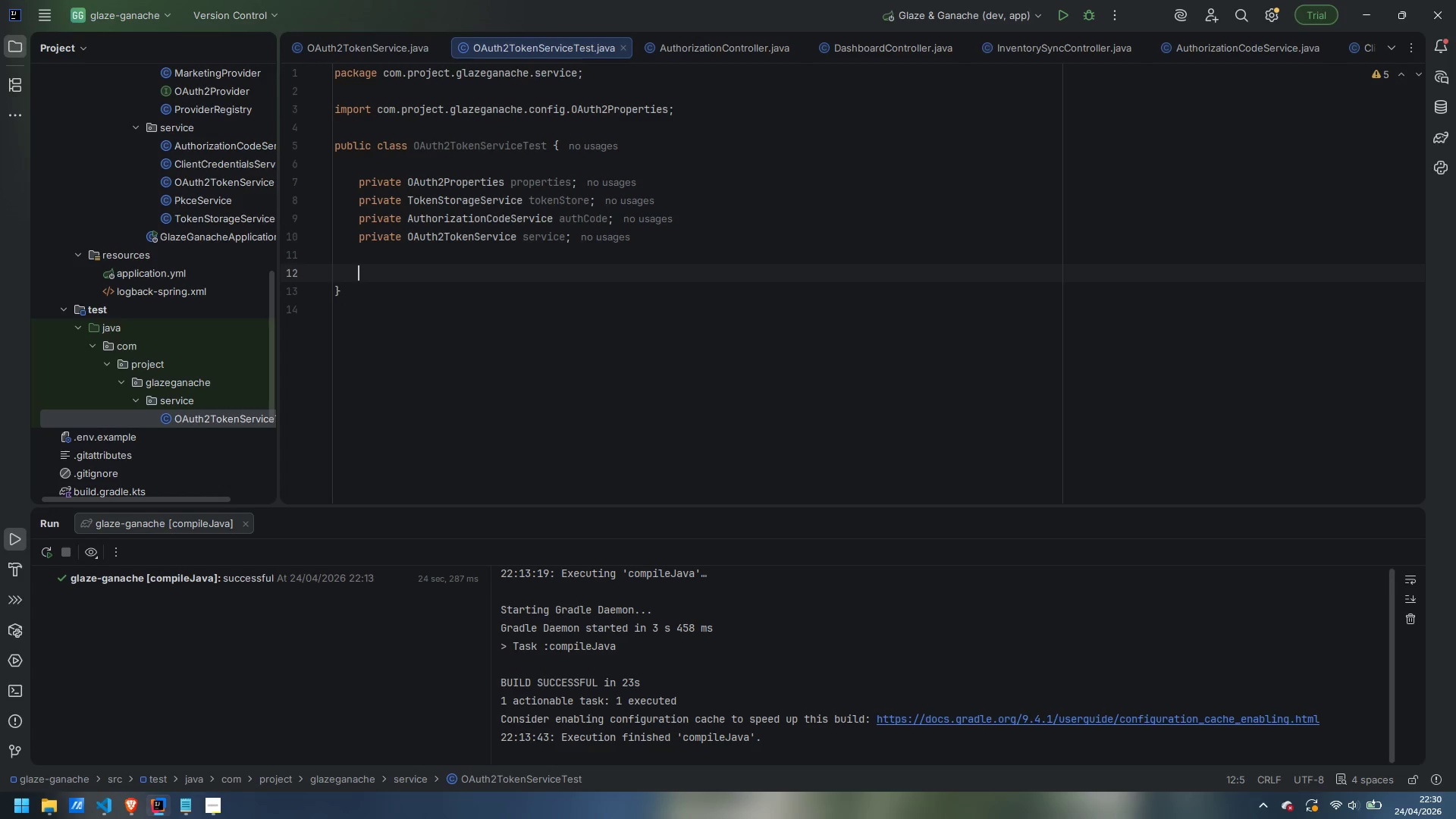 
type(@BeforeEas)
key(Backspace)
type(ch)
 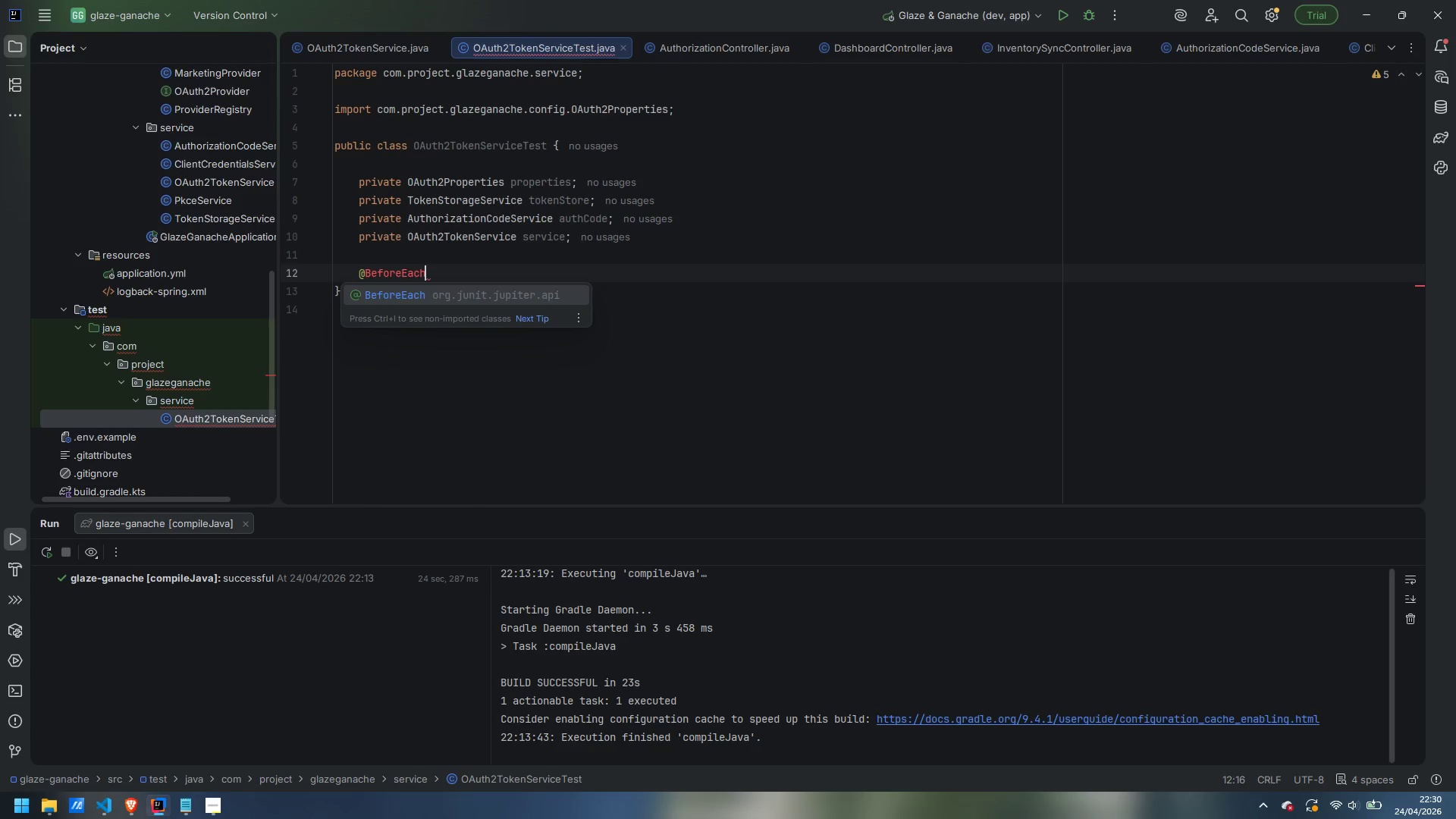 
key(Enter)
 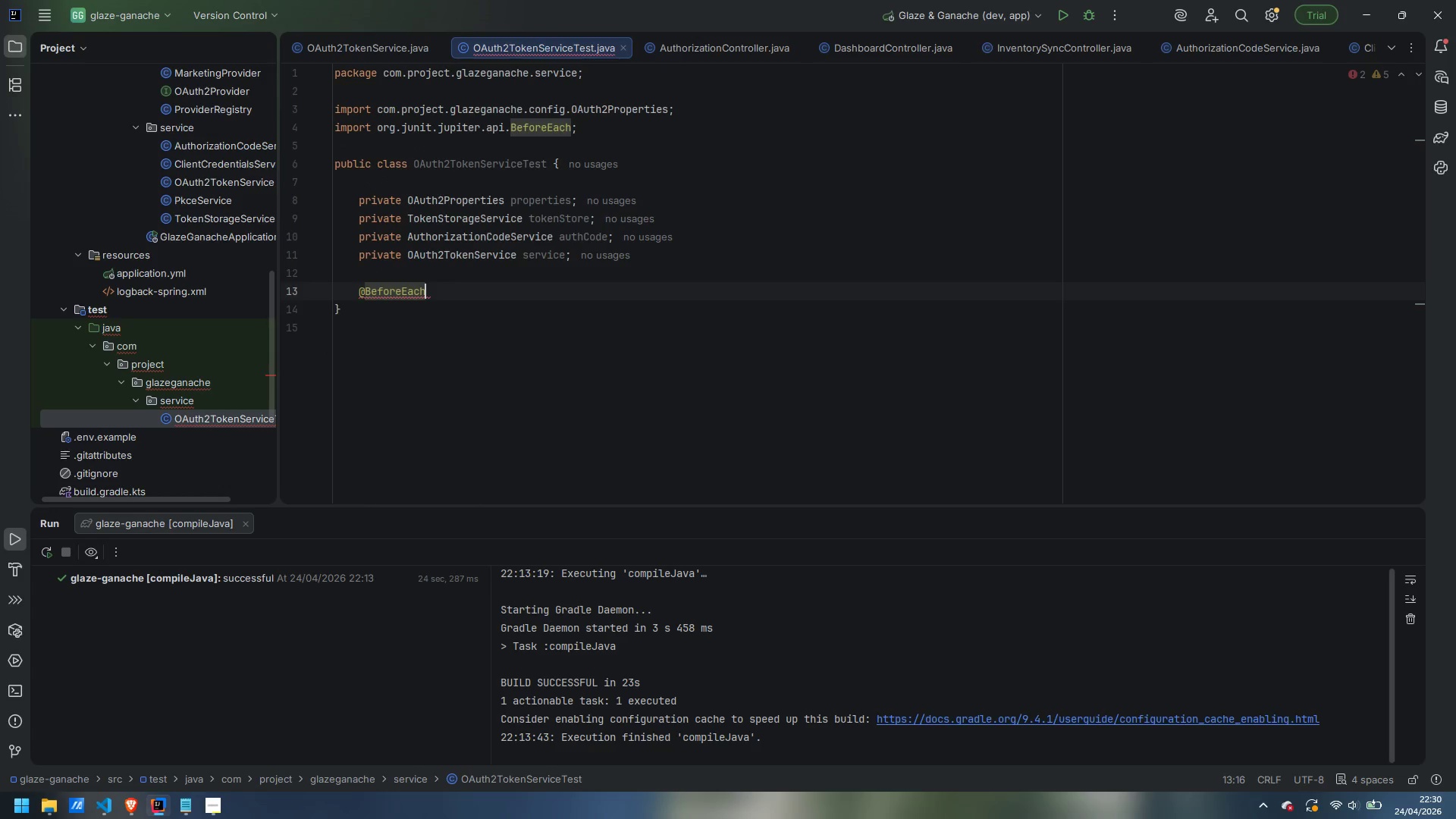 
hold_key(key=ShiftLeft, duration=0.88)
 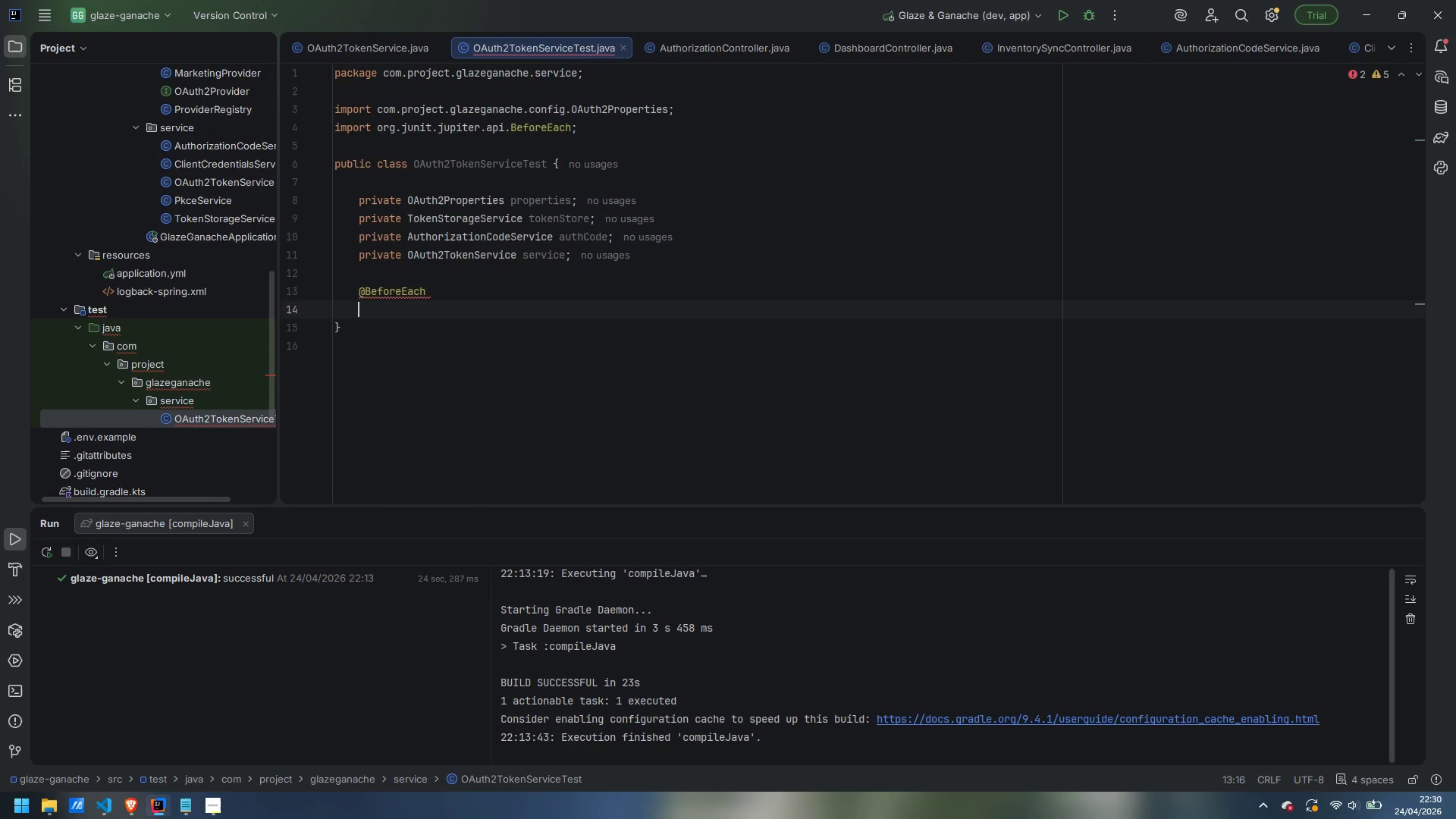 
key(Enter)
 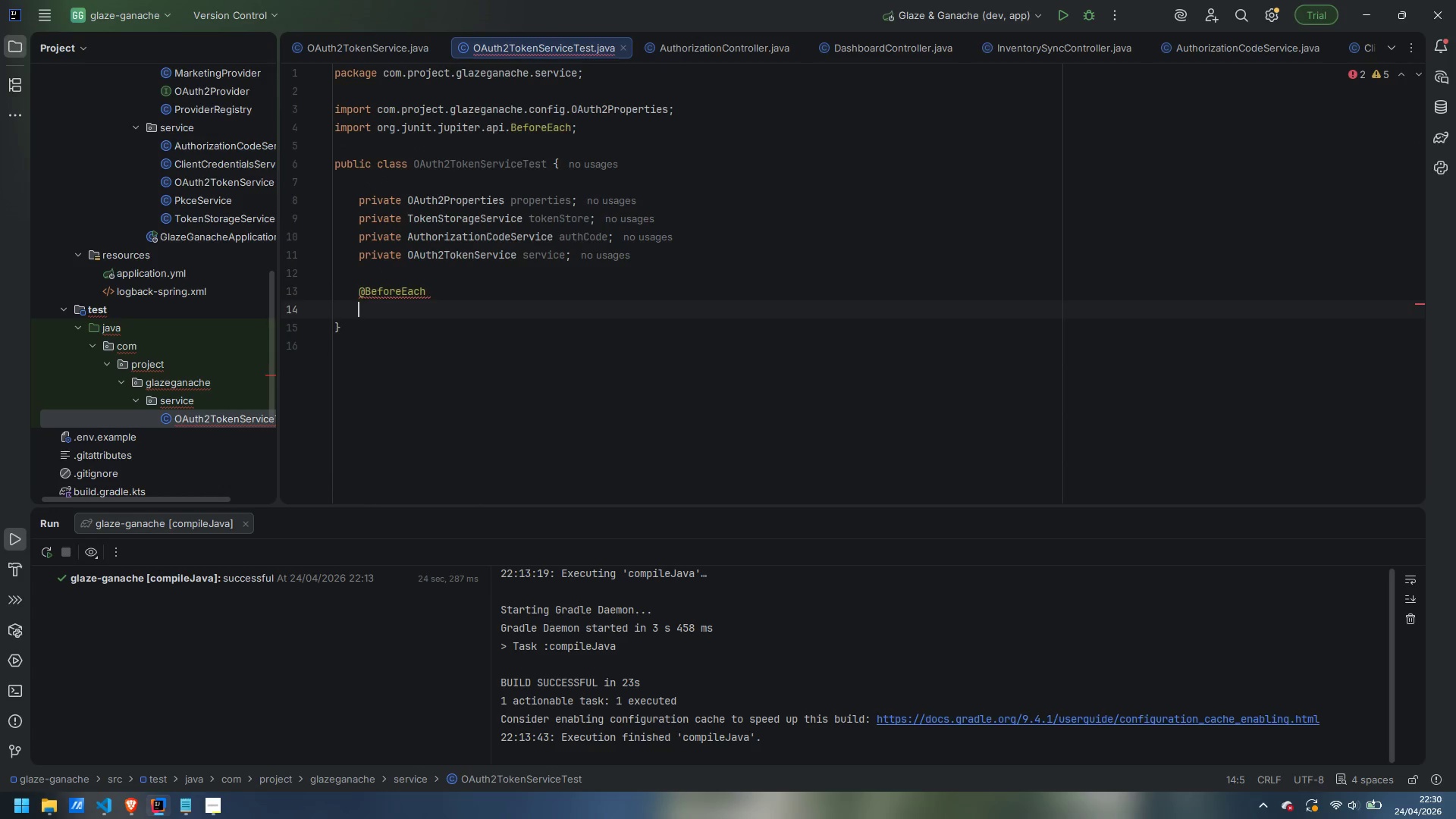 
type(vid )
 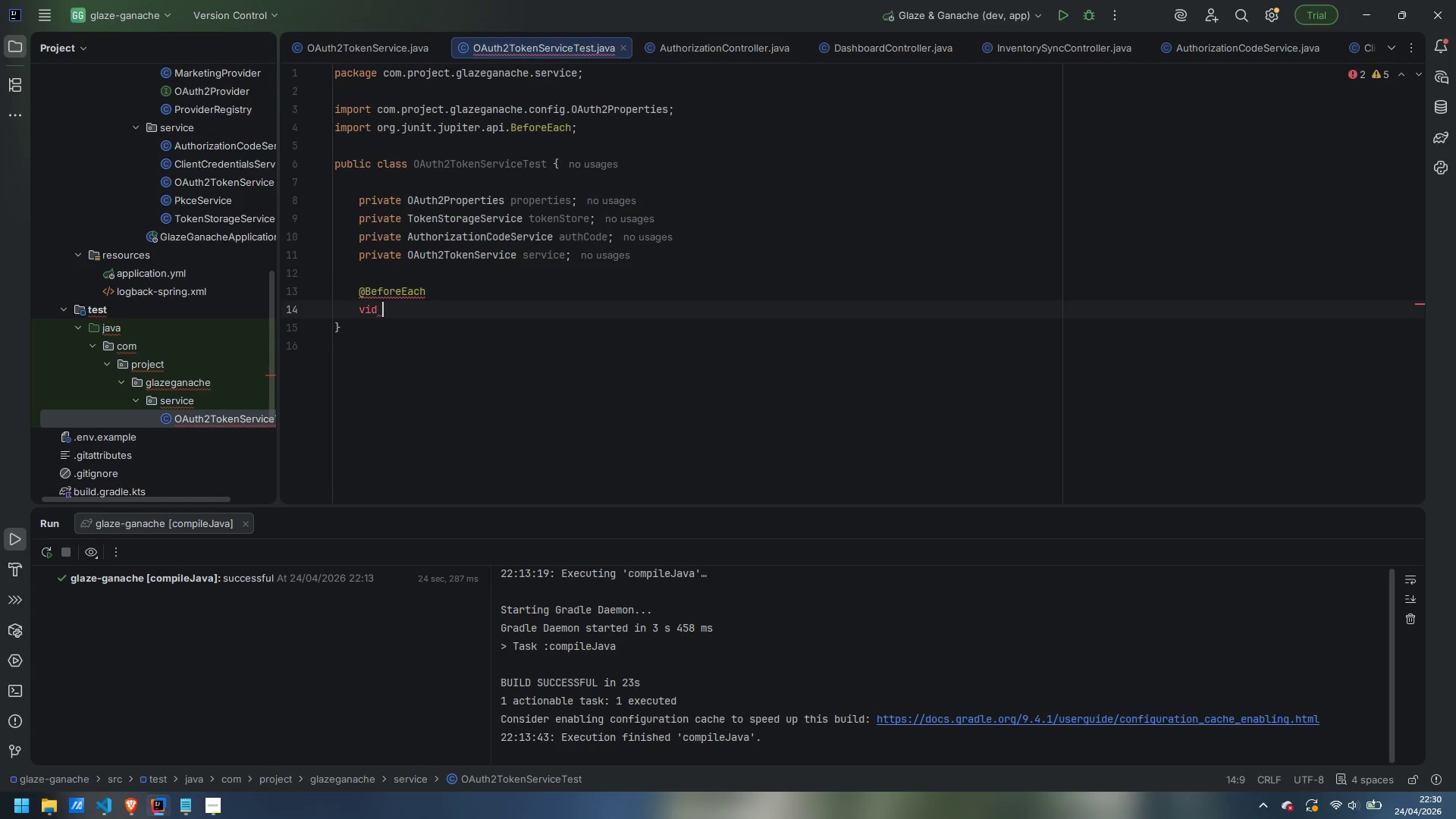 
key(Control+ControlLeft)
 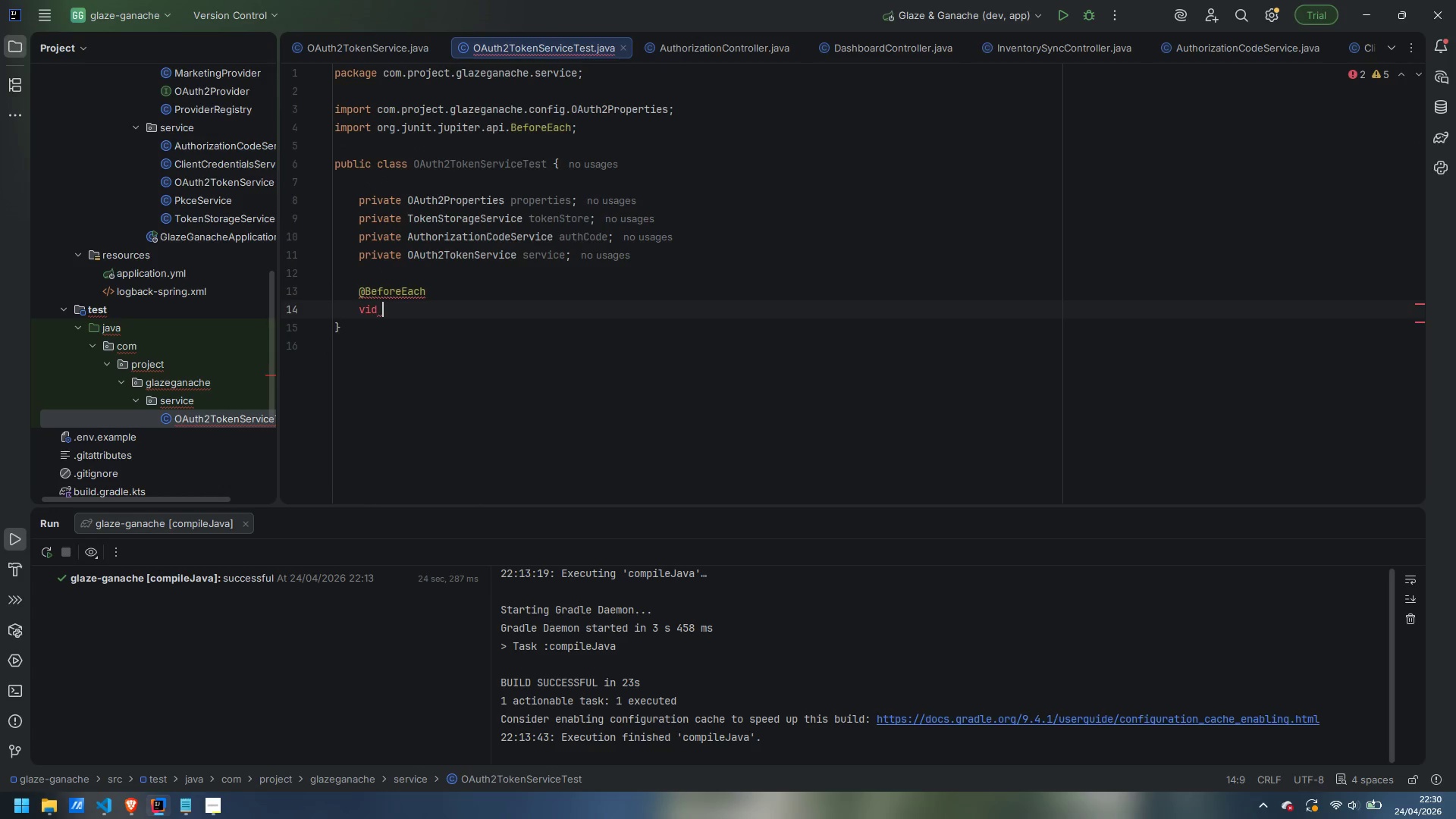 
key(Control+Backspace)
 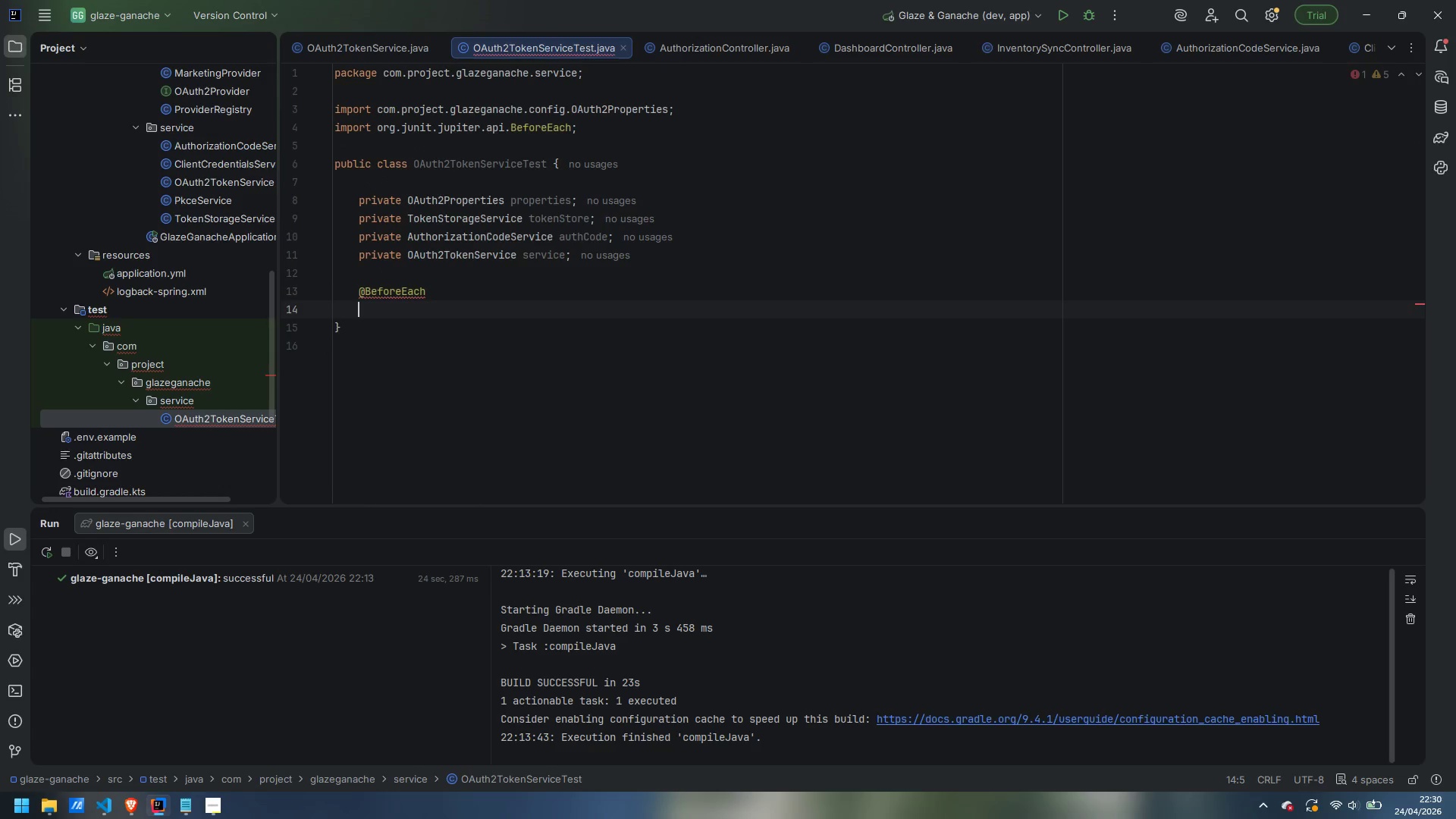 
type(void setUp() {)
 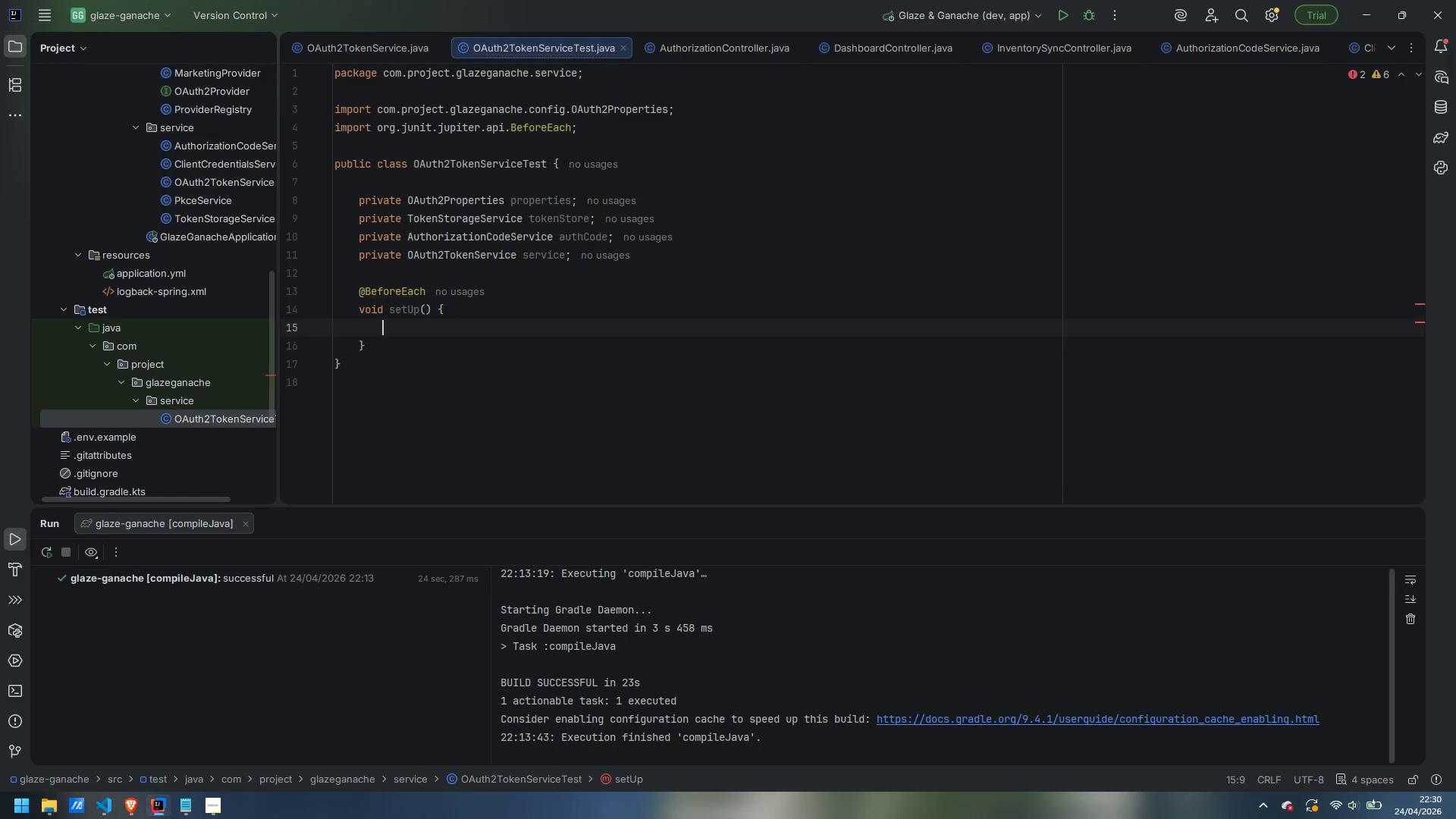 
 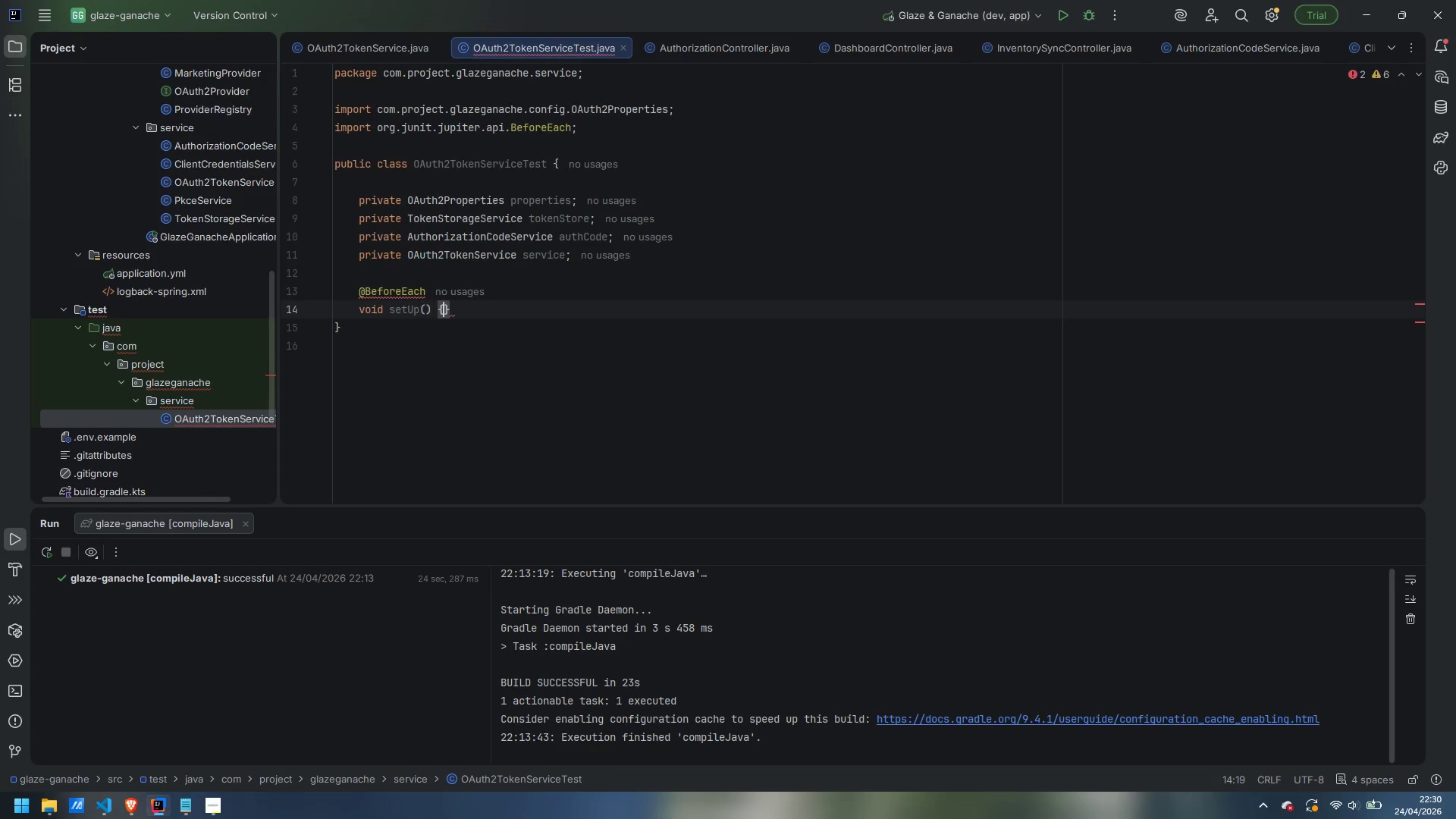 
key(Enter)
 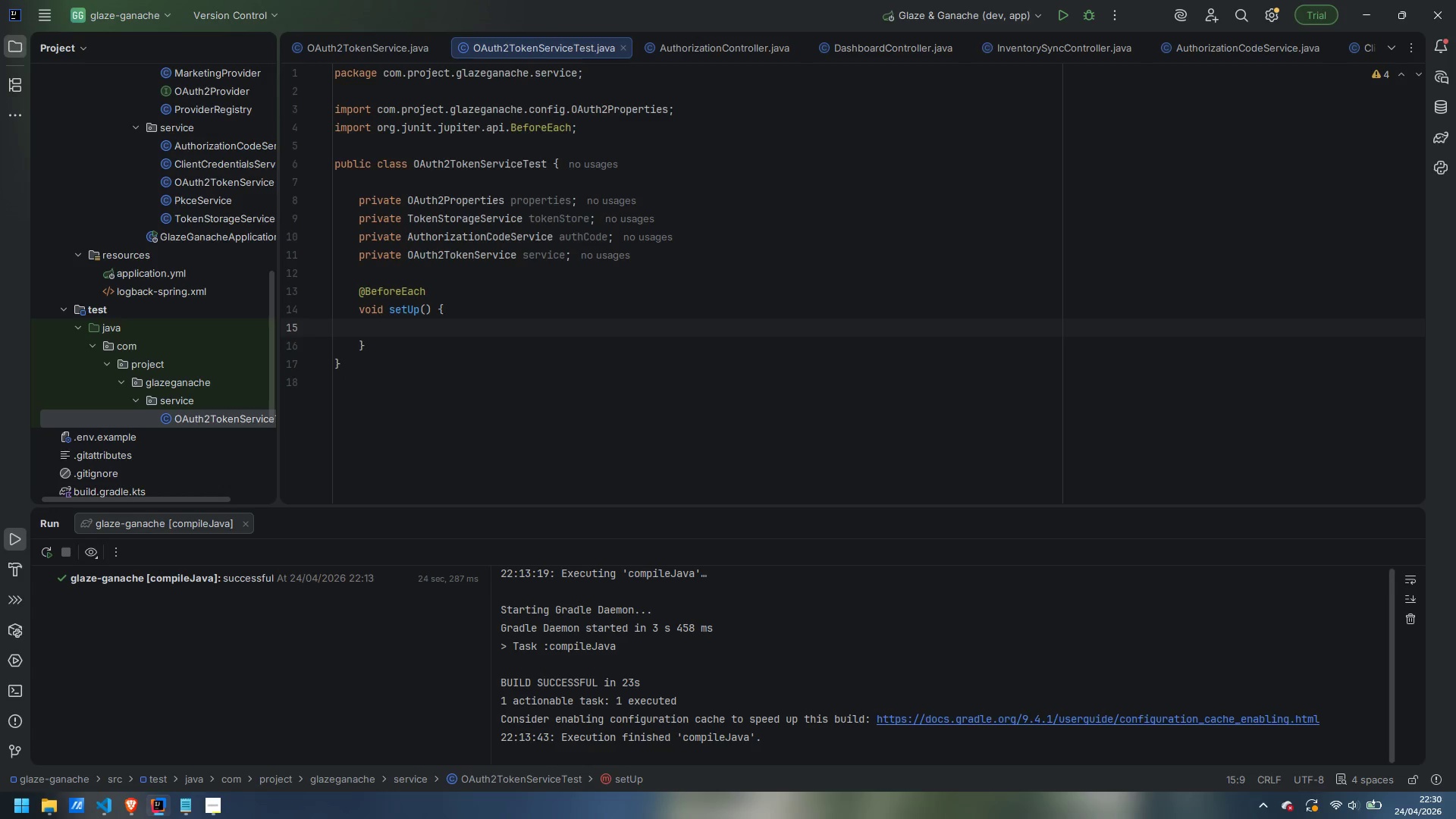 
wait(28.89)
 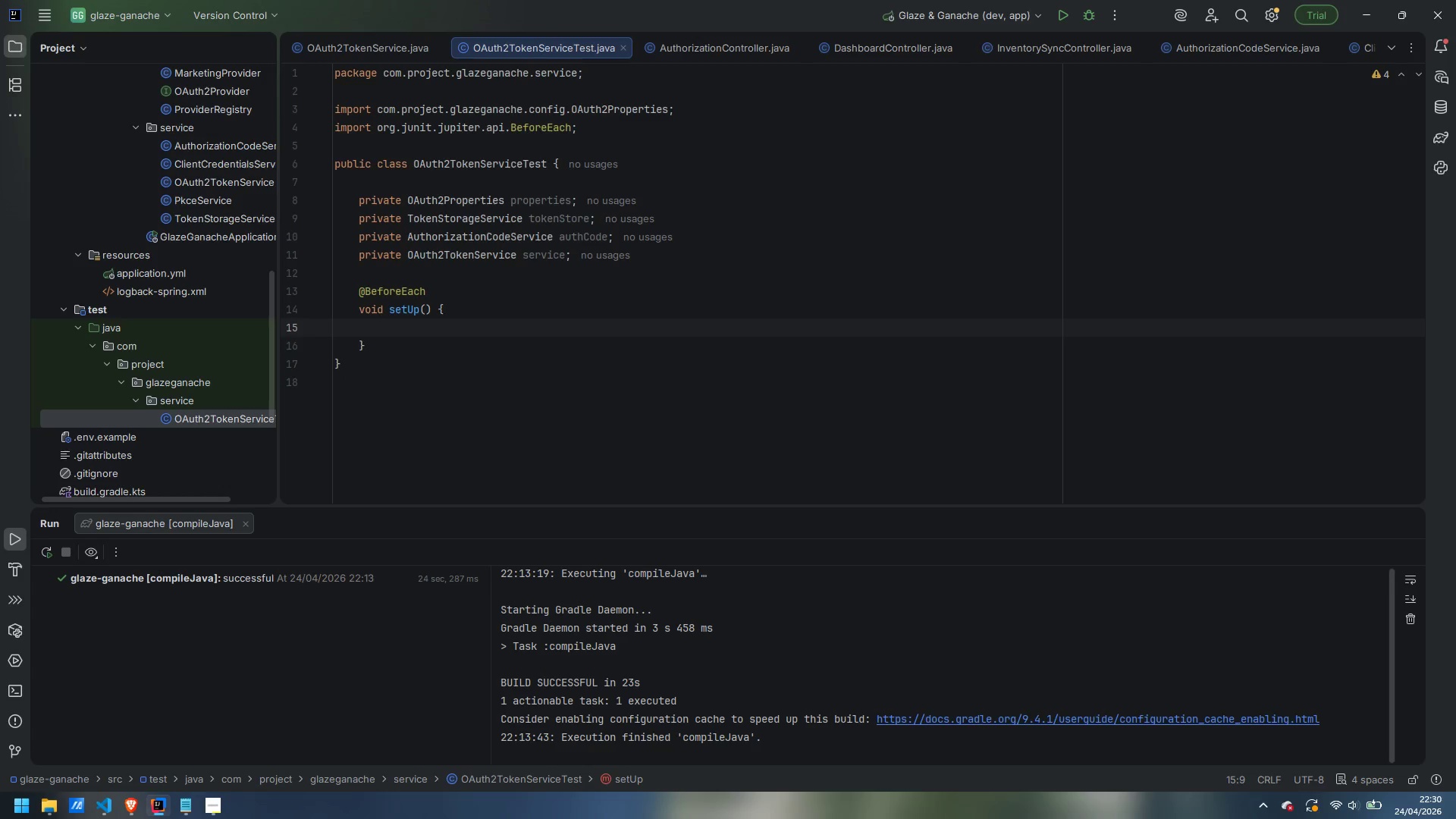 
type(proerties)
 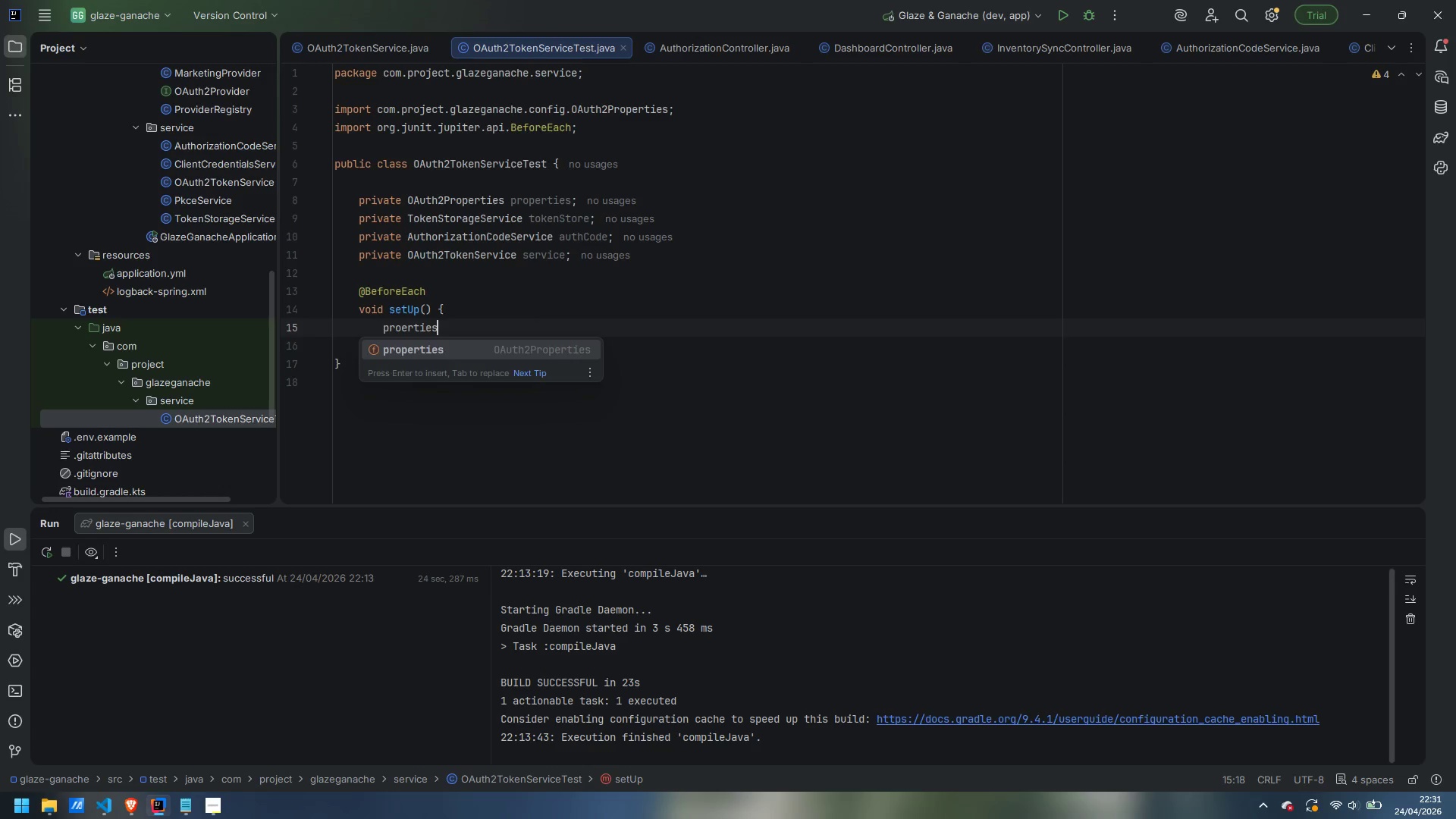 
key(Enter)
 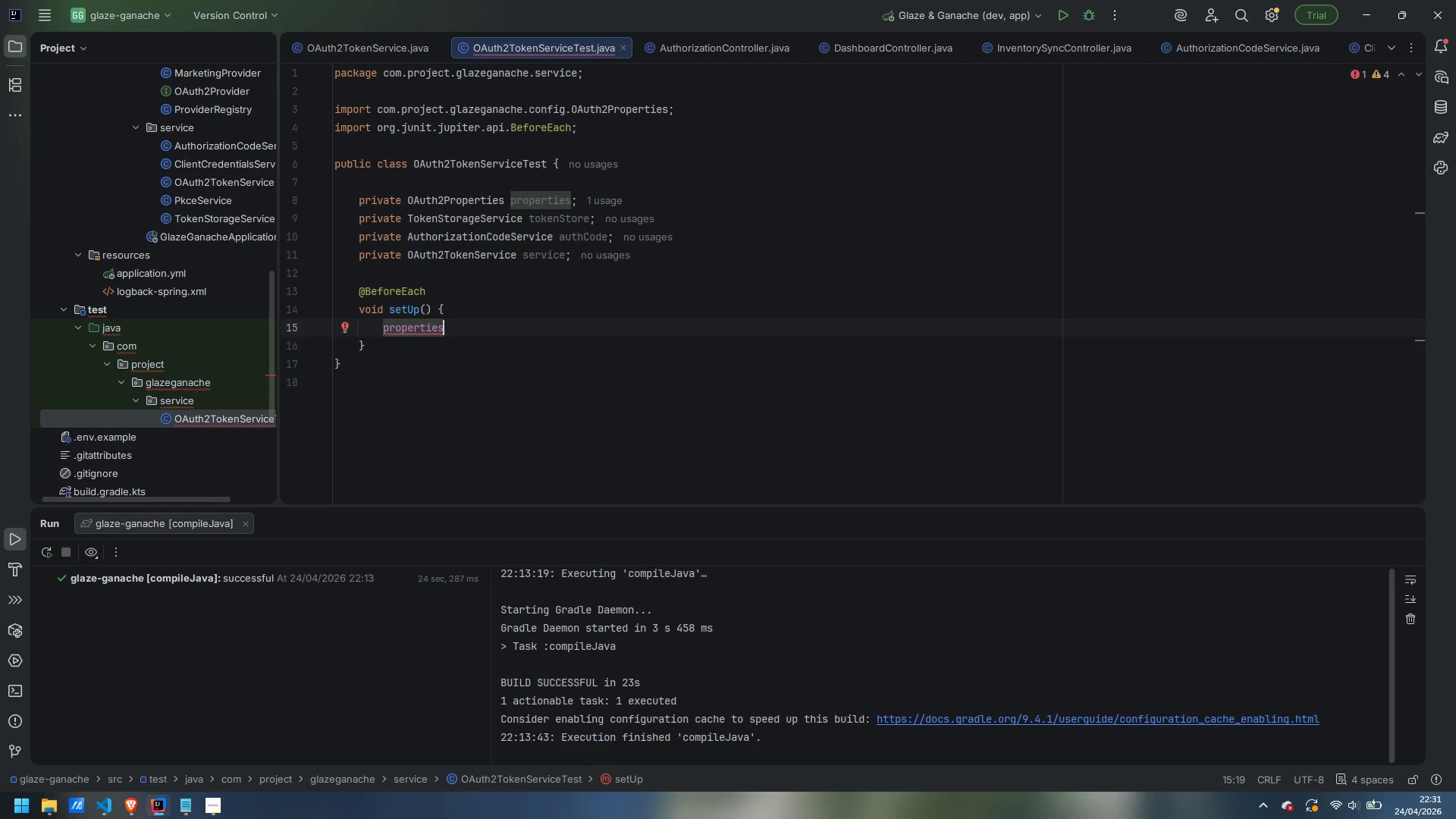 
type( = new OAuthPer)
key(Backspace)
key(Backspace)
type(roper)
 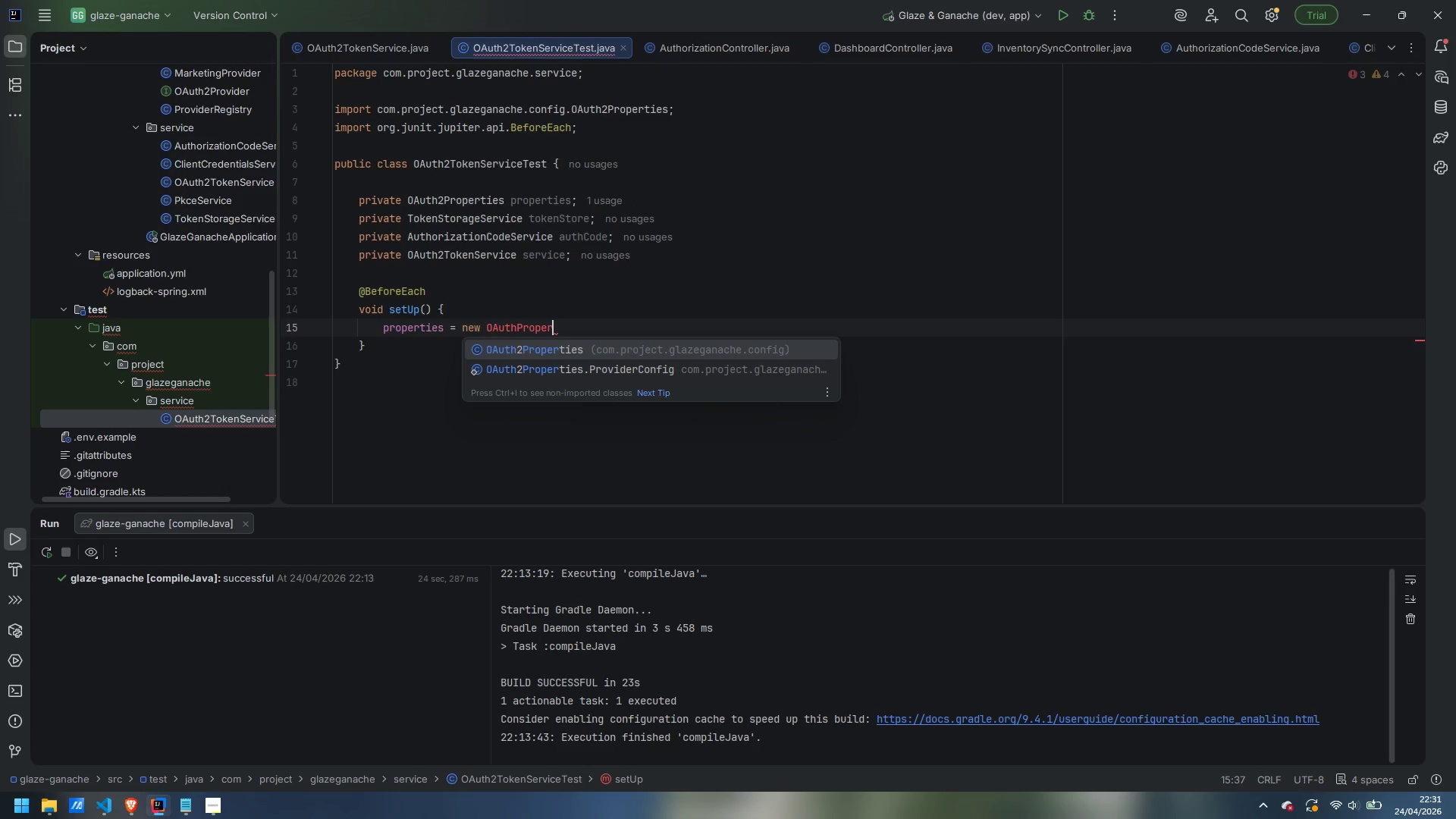 
key(Enter)
 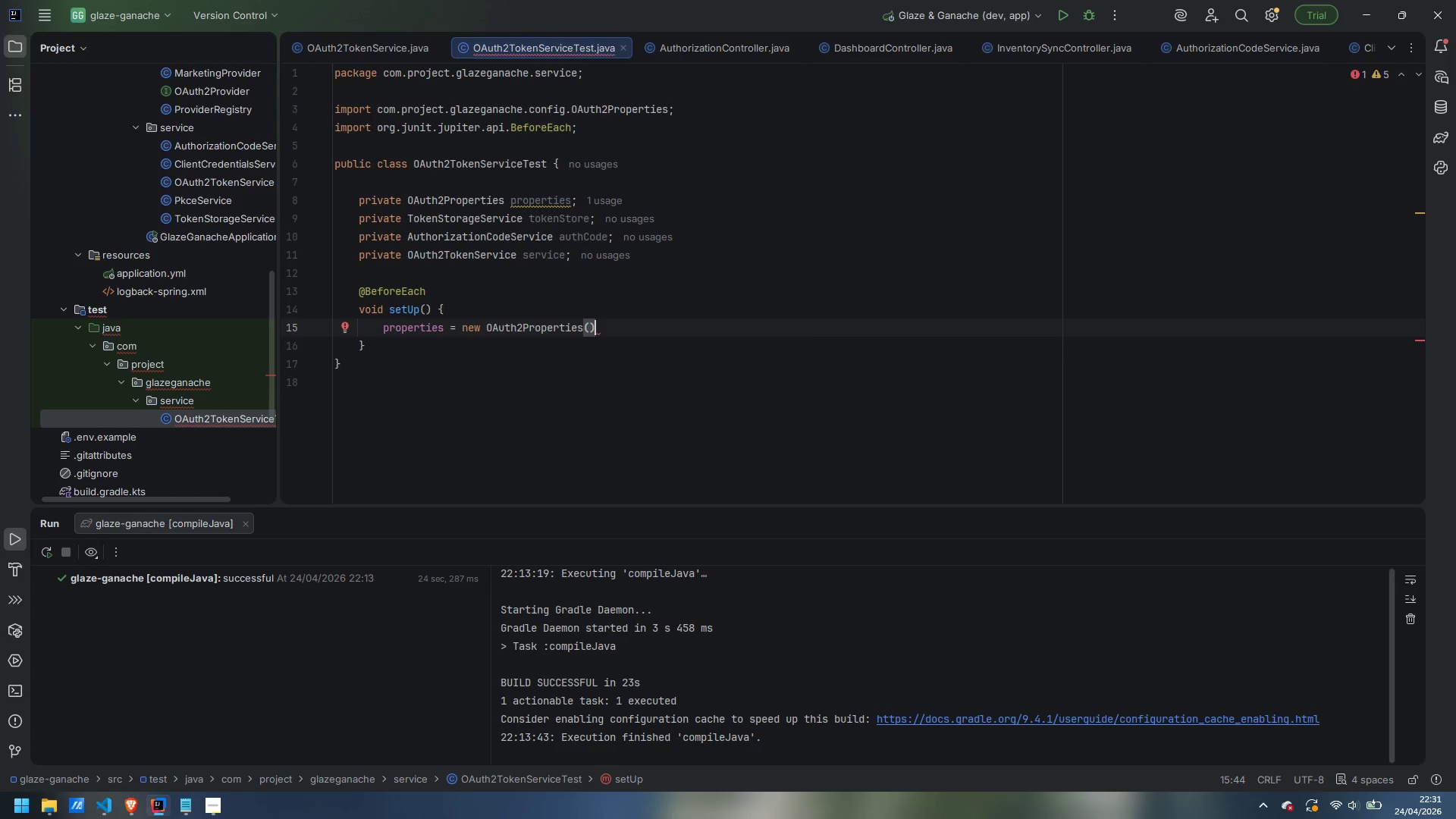 
key(Semicolon)
 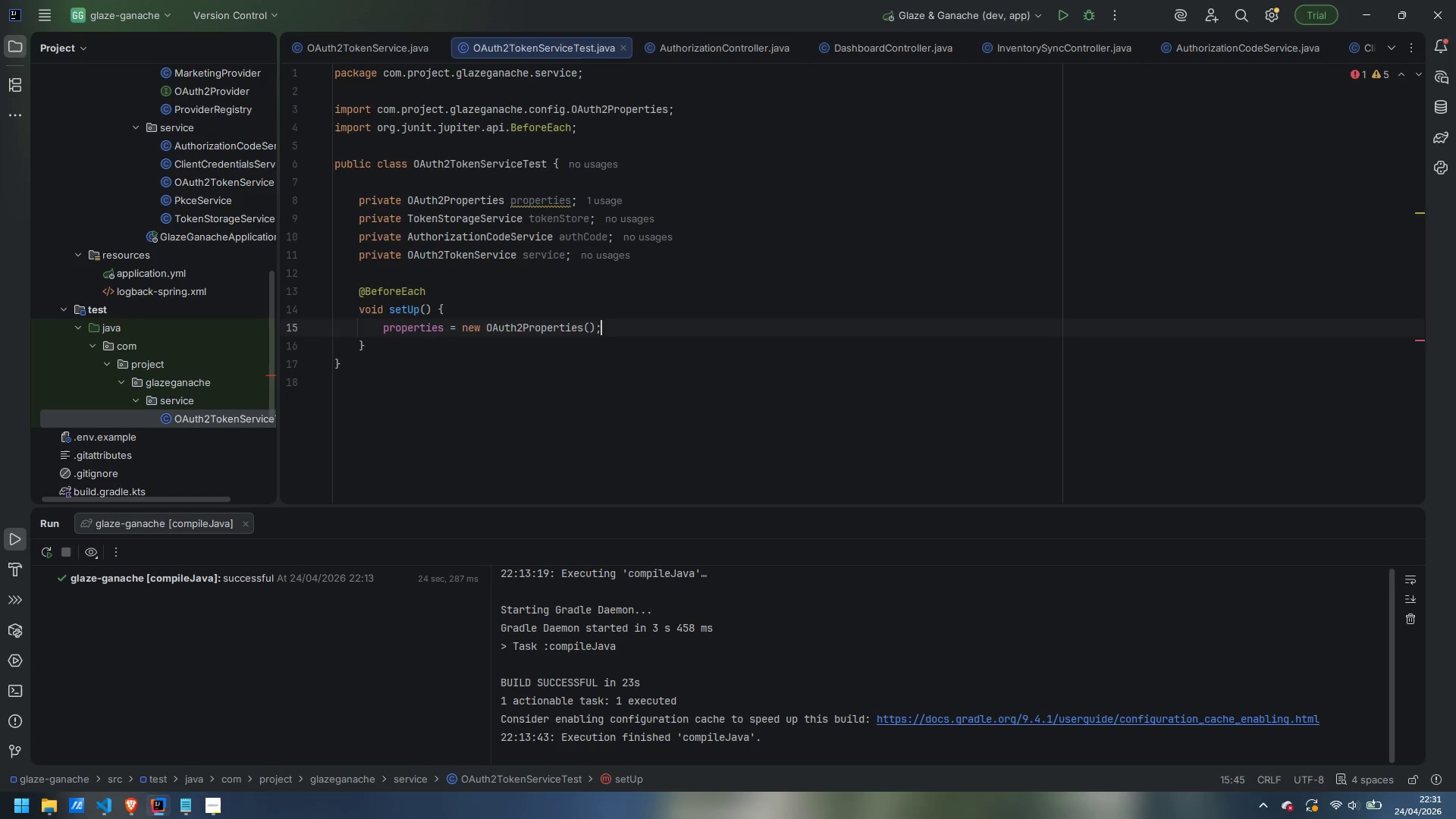 
key(Enter)
 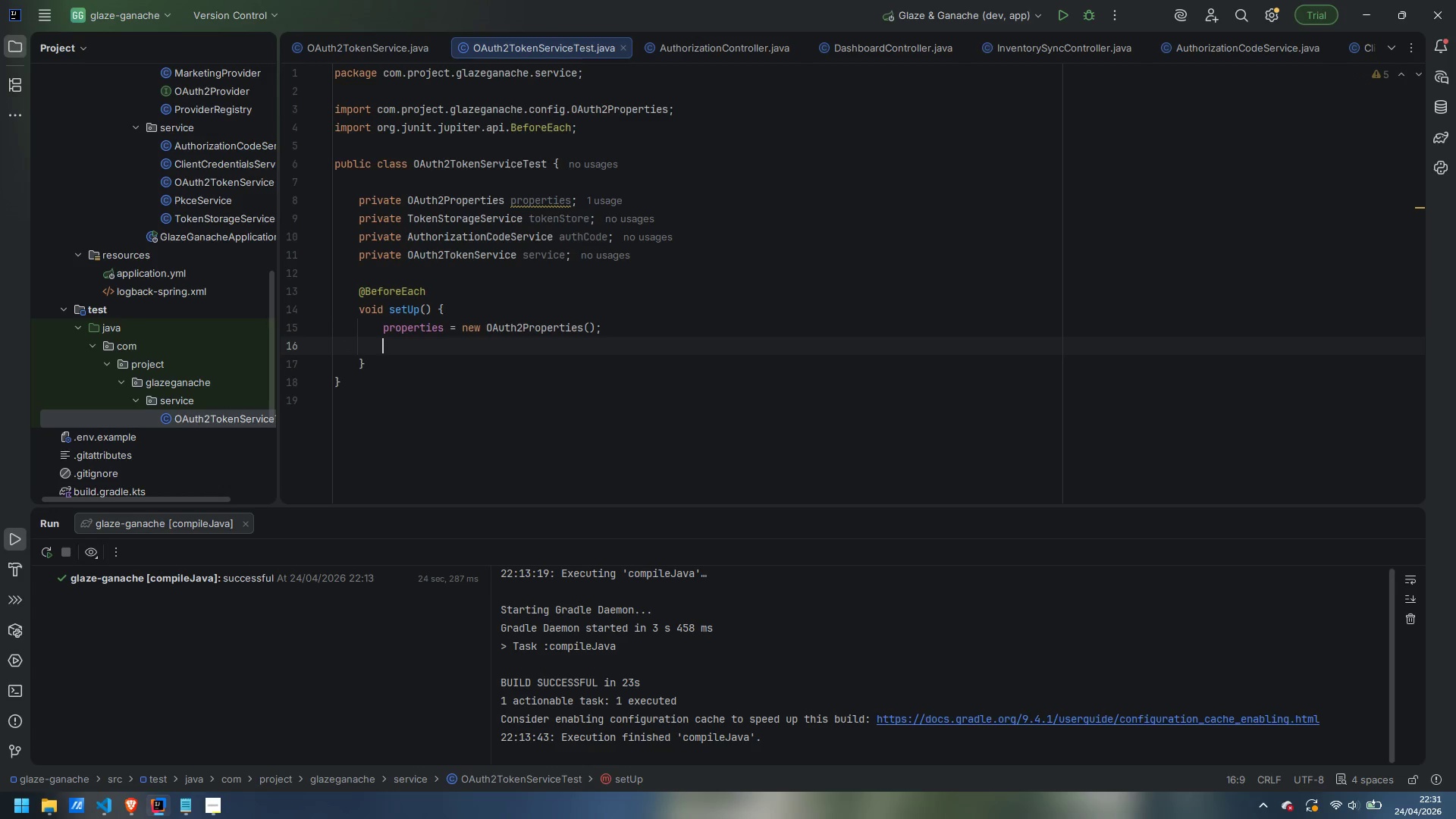 
type(properties.setReg)
key(Backspace)
type(freshSkw)
key(Backspace)
type(ewSeconds)
 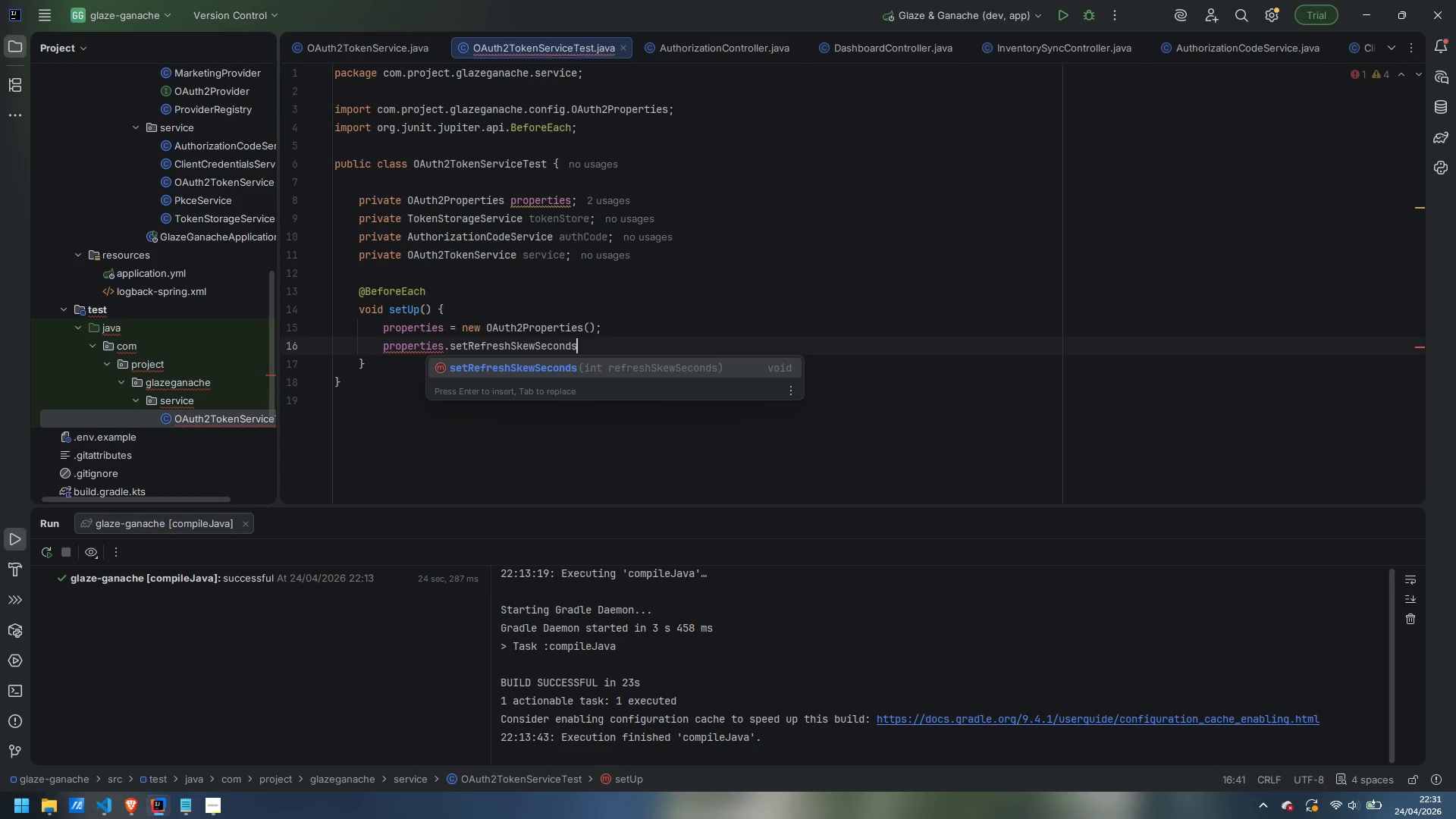 
key(Enter)
 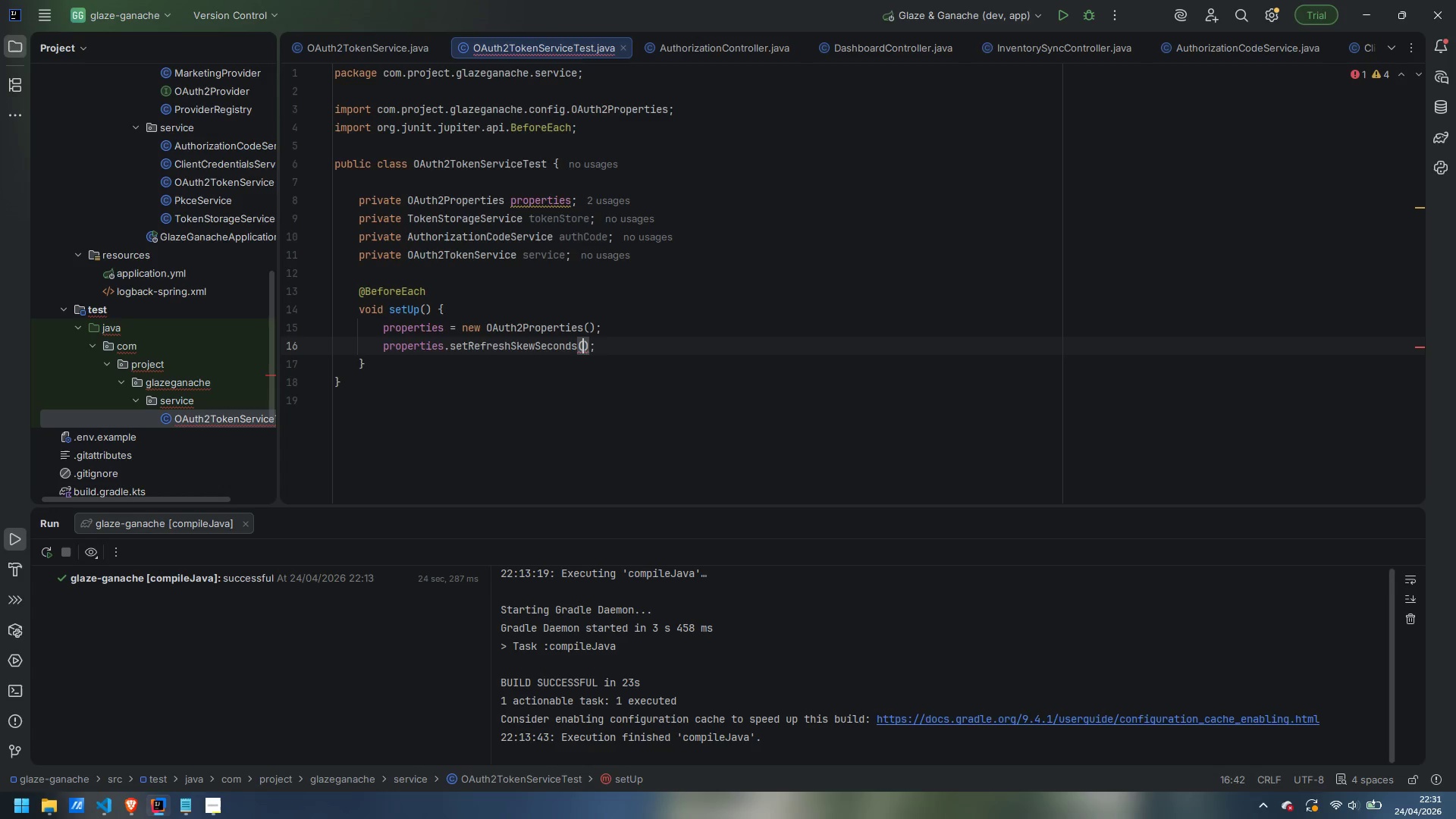 
type(30)
 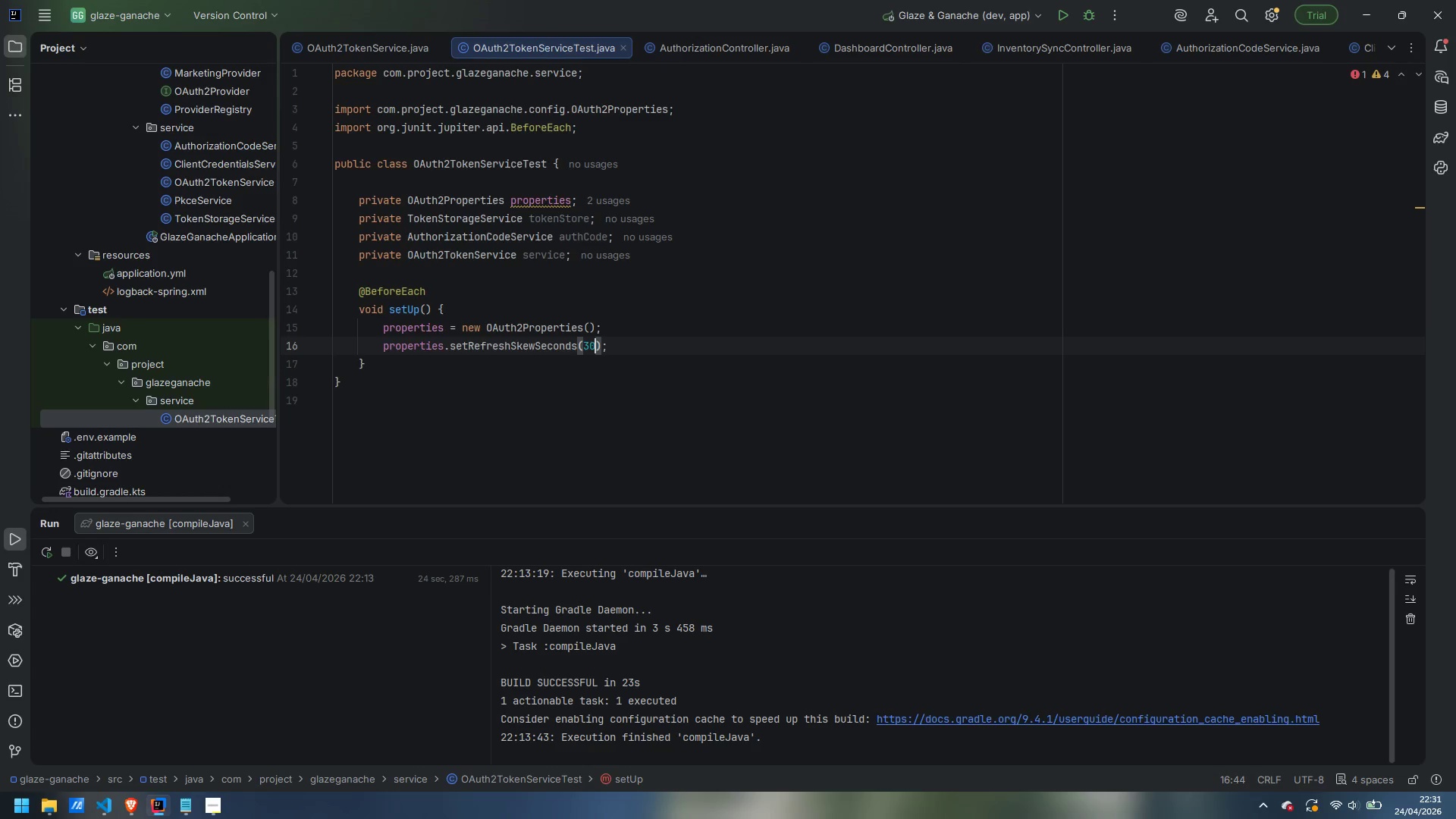 
key(ArrowRight)
 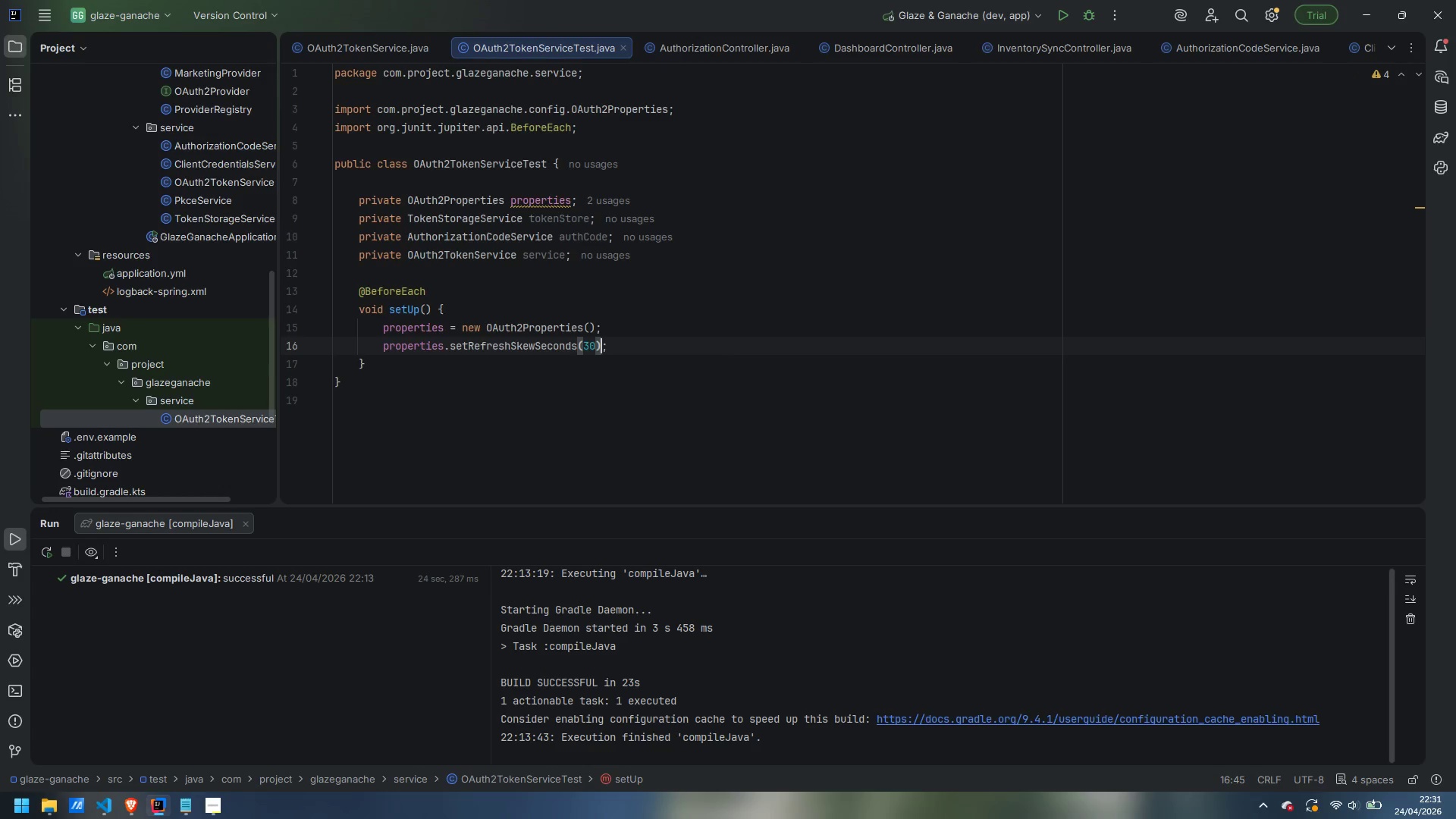 
key(ArrowRight)
 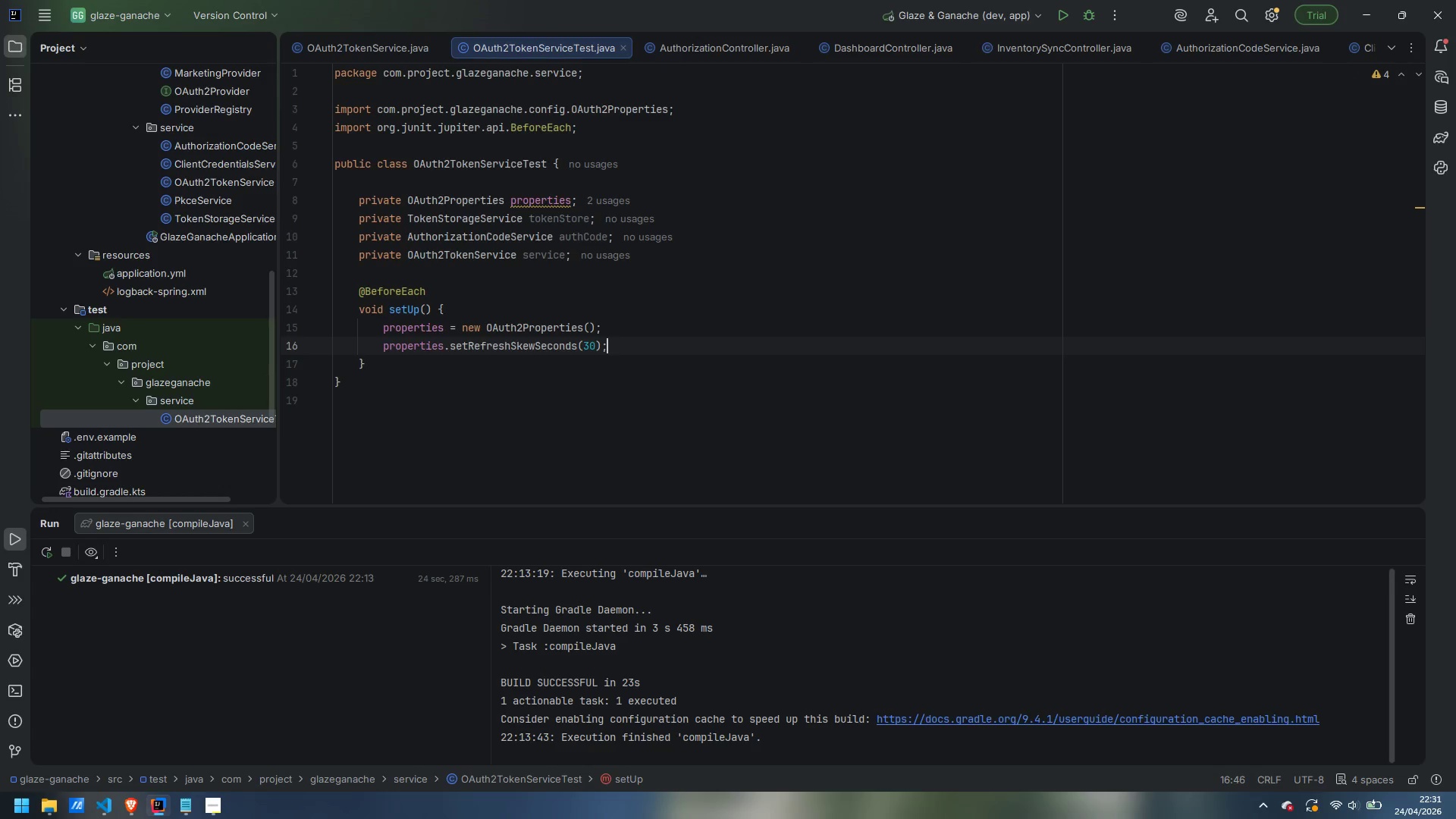 
key(Enter)
 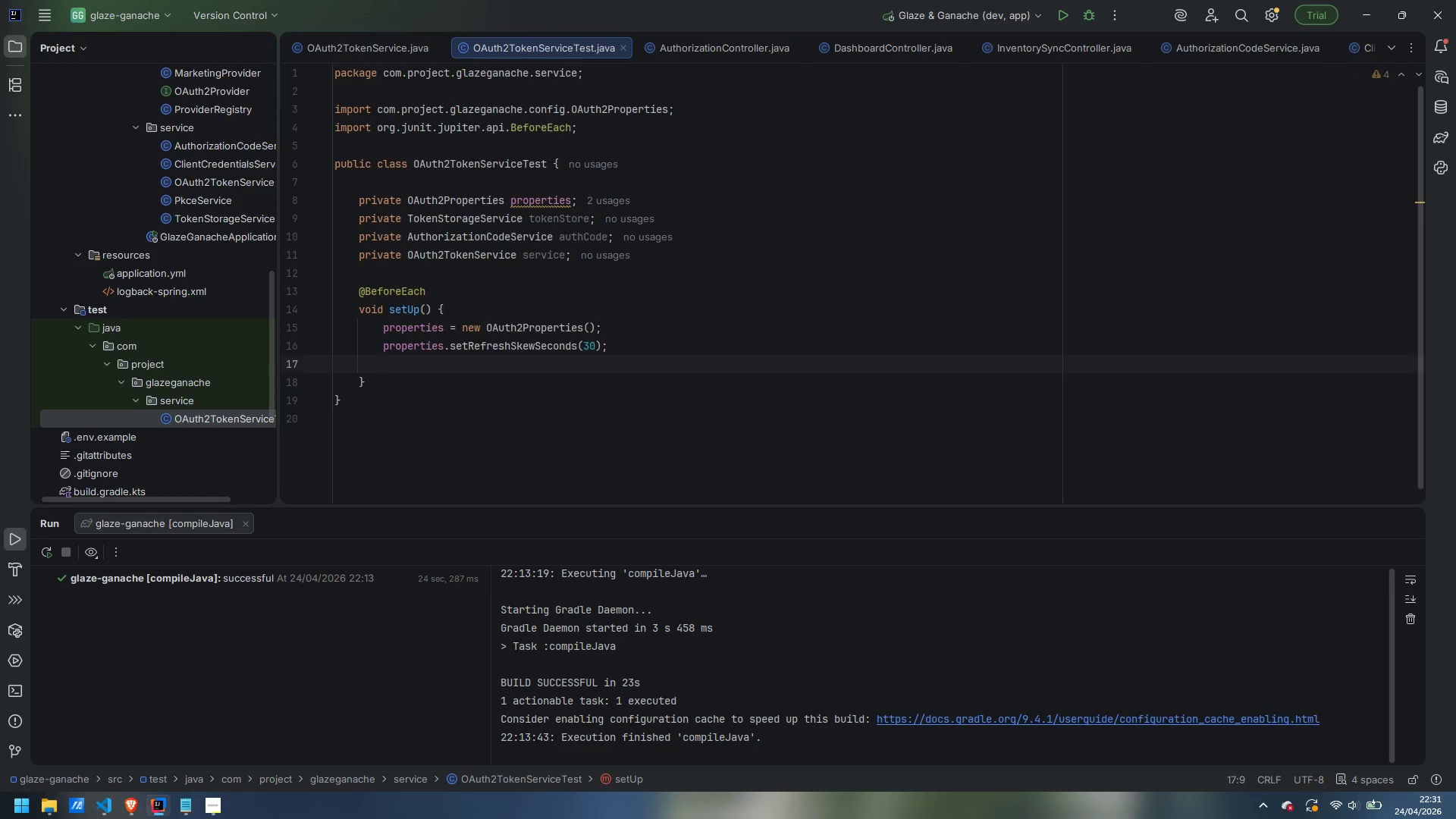 
type(properties.setMaxRefreshRetire)
key(Backspace)
key(Backspace)
type(es)
key(Backspace)
key(Backspace)
key(Backspace)
type(ries)
 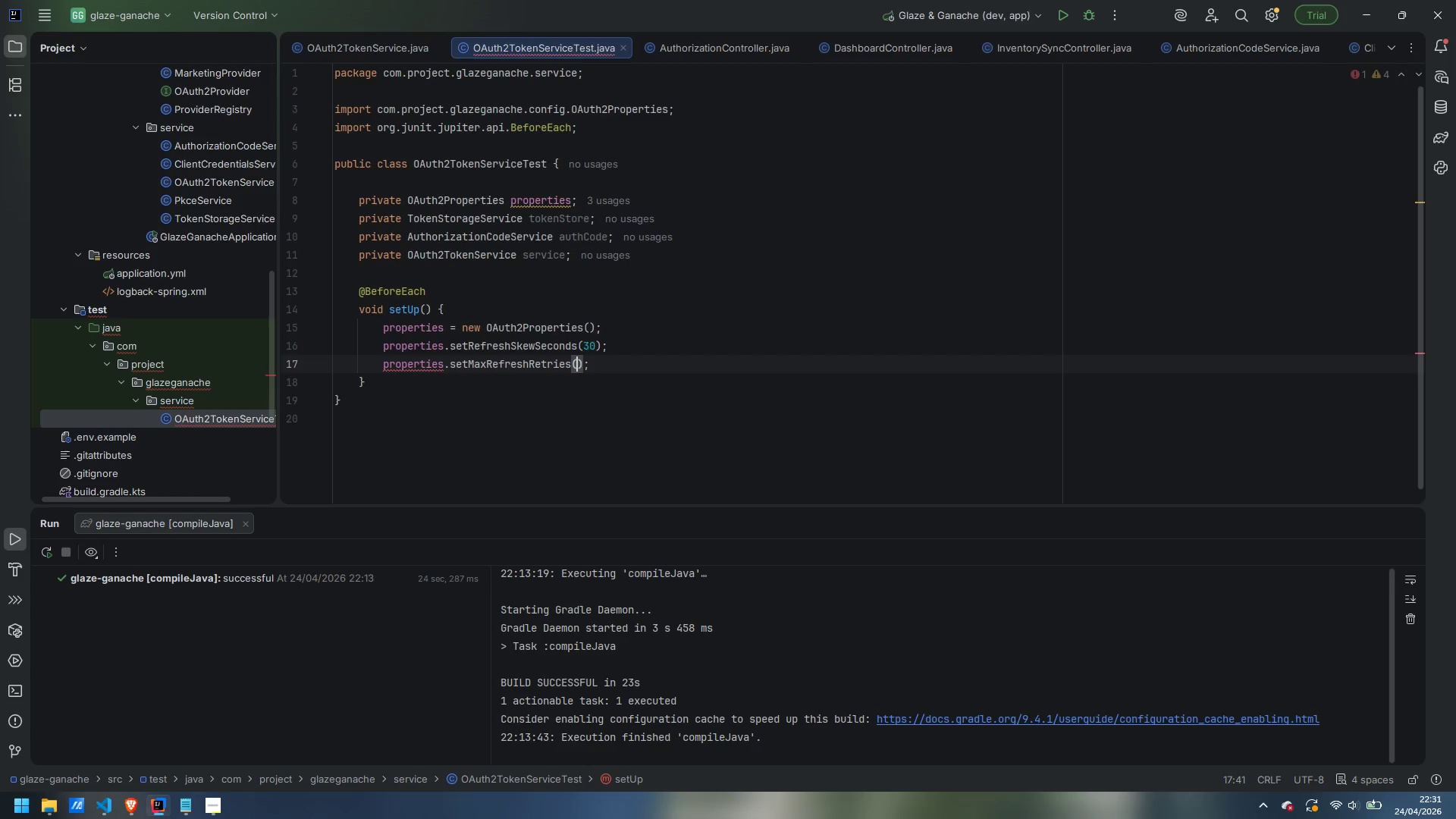 
 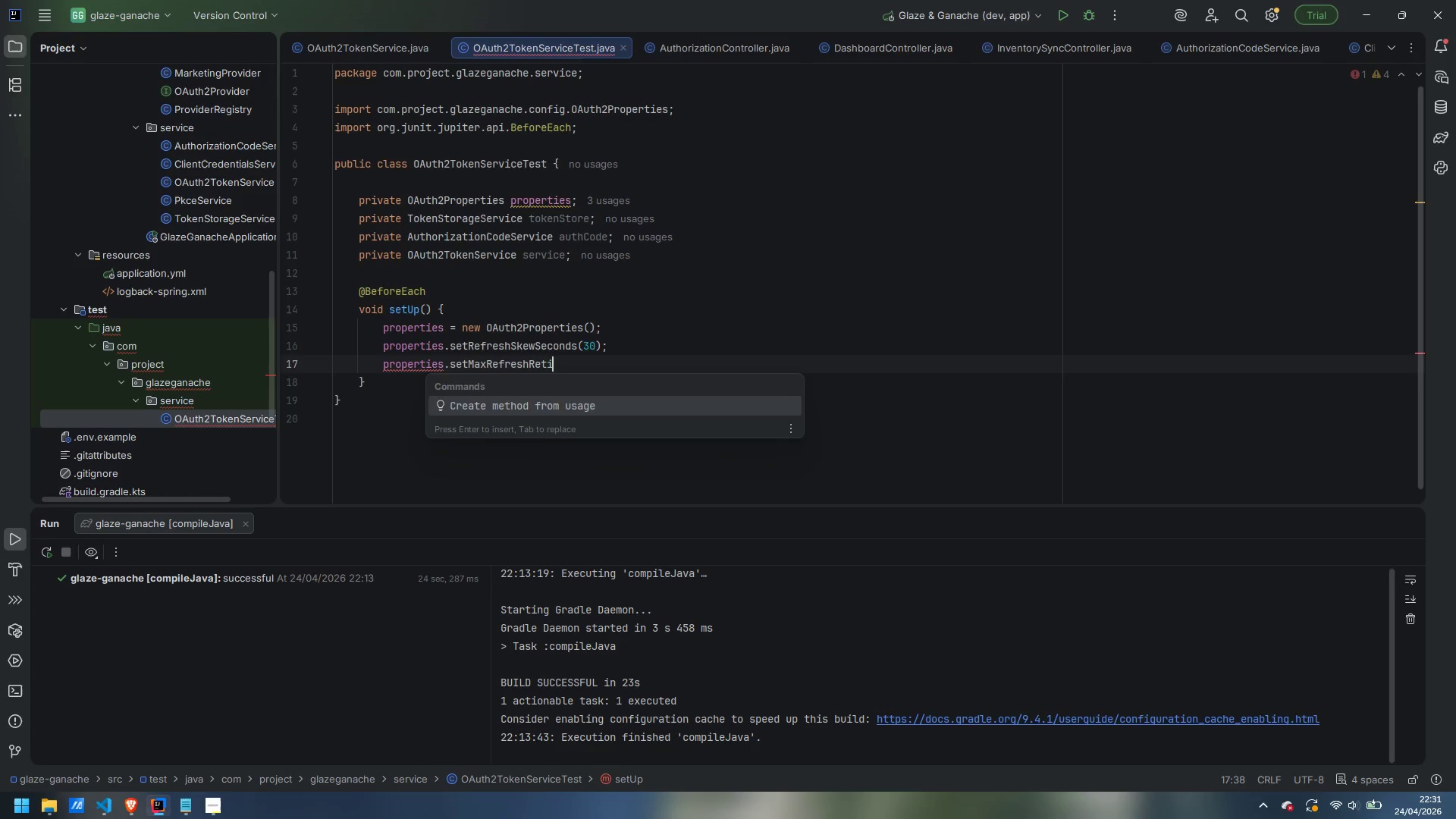 
key(Enter)
 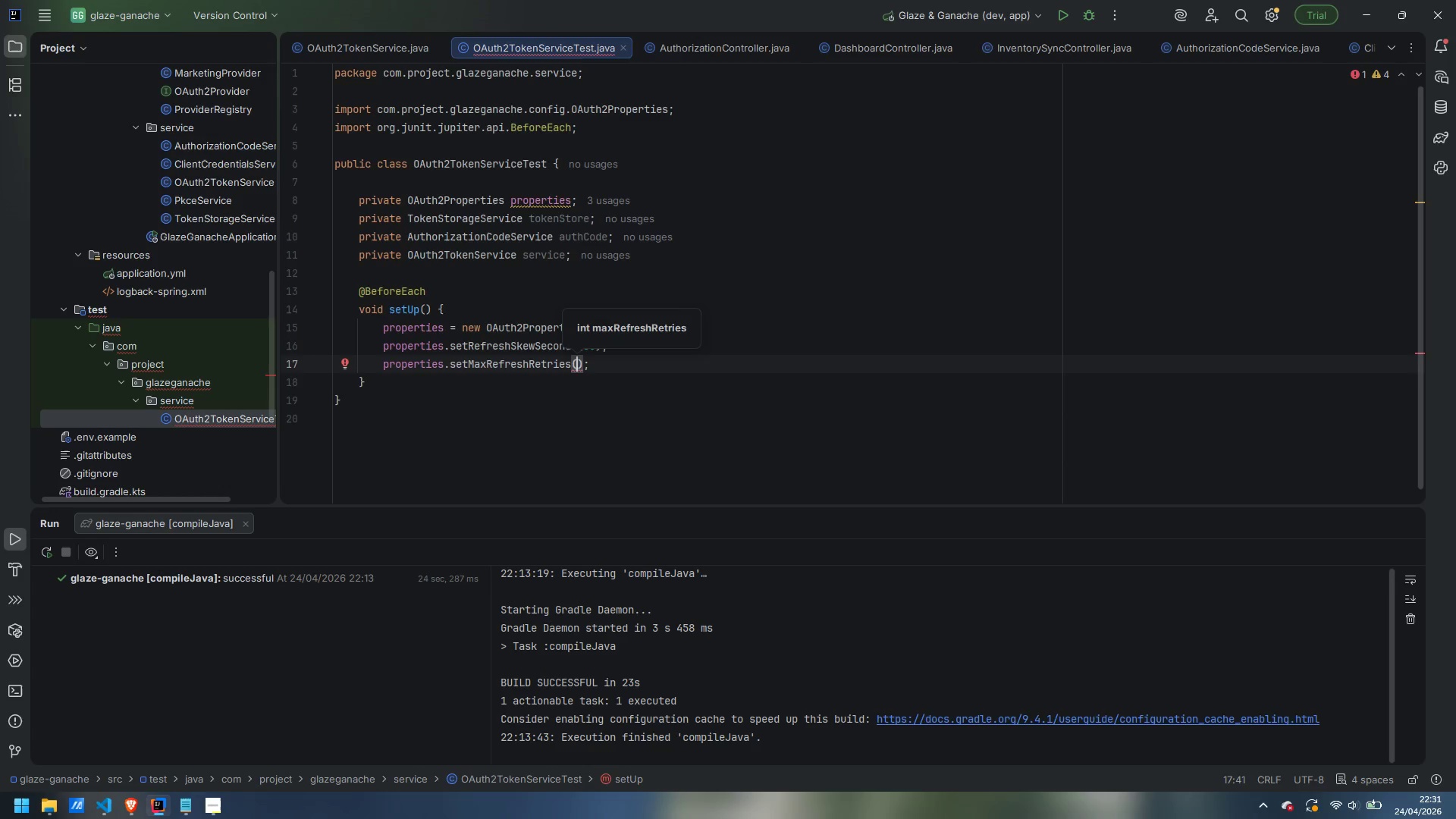 
key(1)
 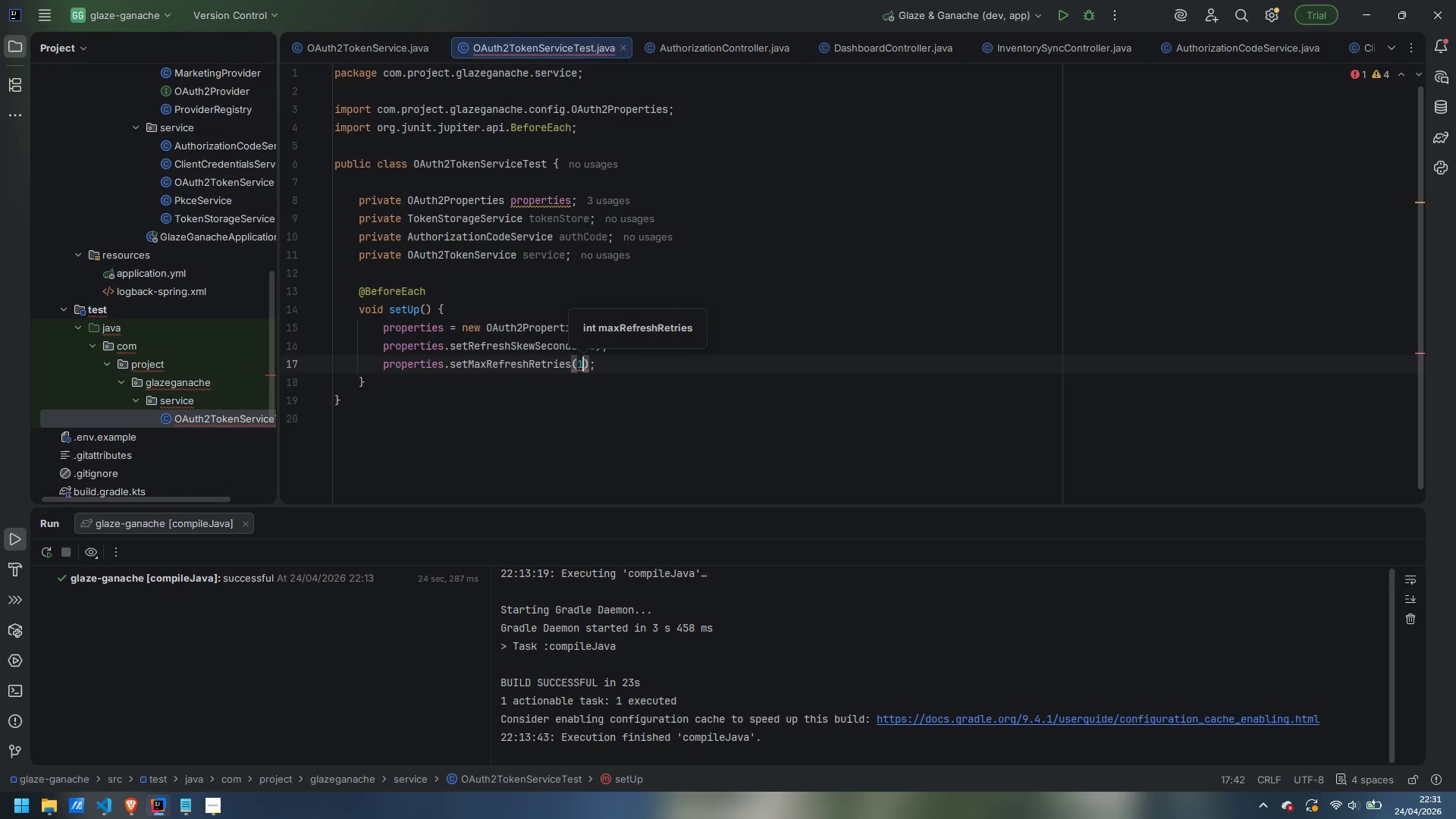 
key(ArrowRight)
 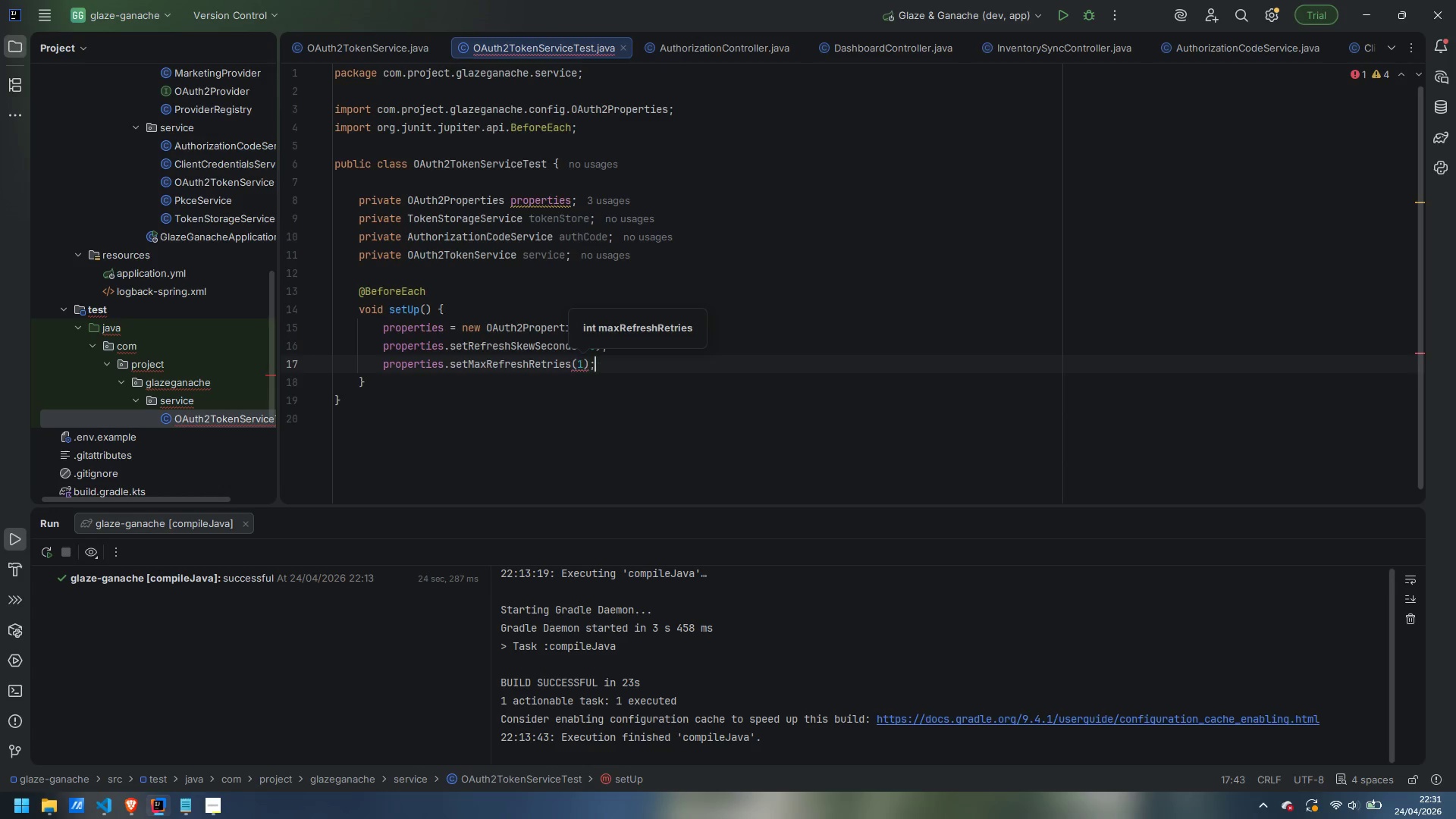 
key(ArrowRight)
 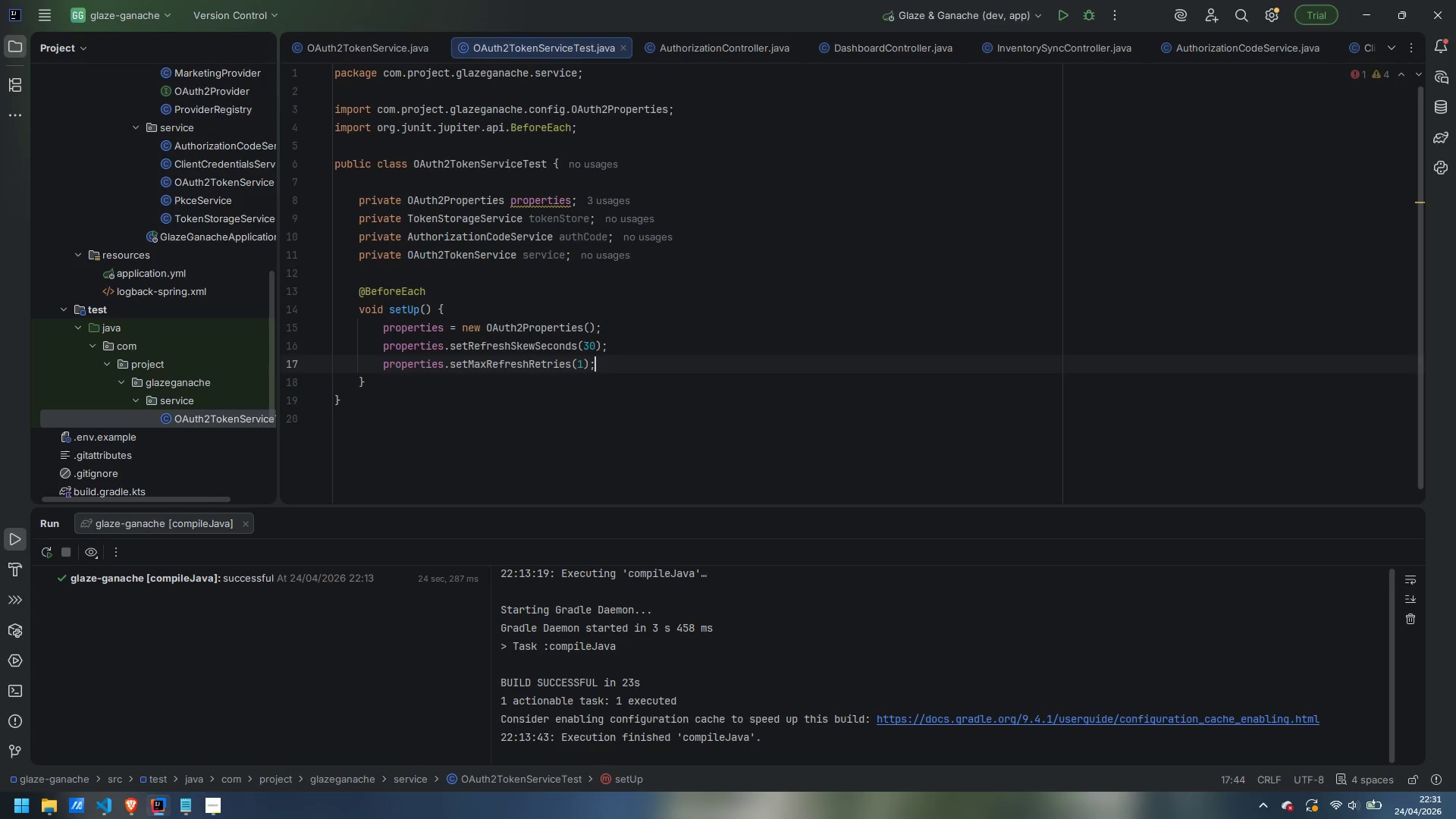 
key(Enter)
 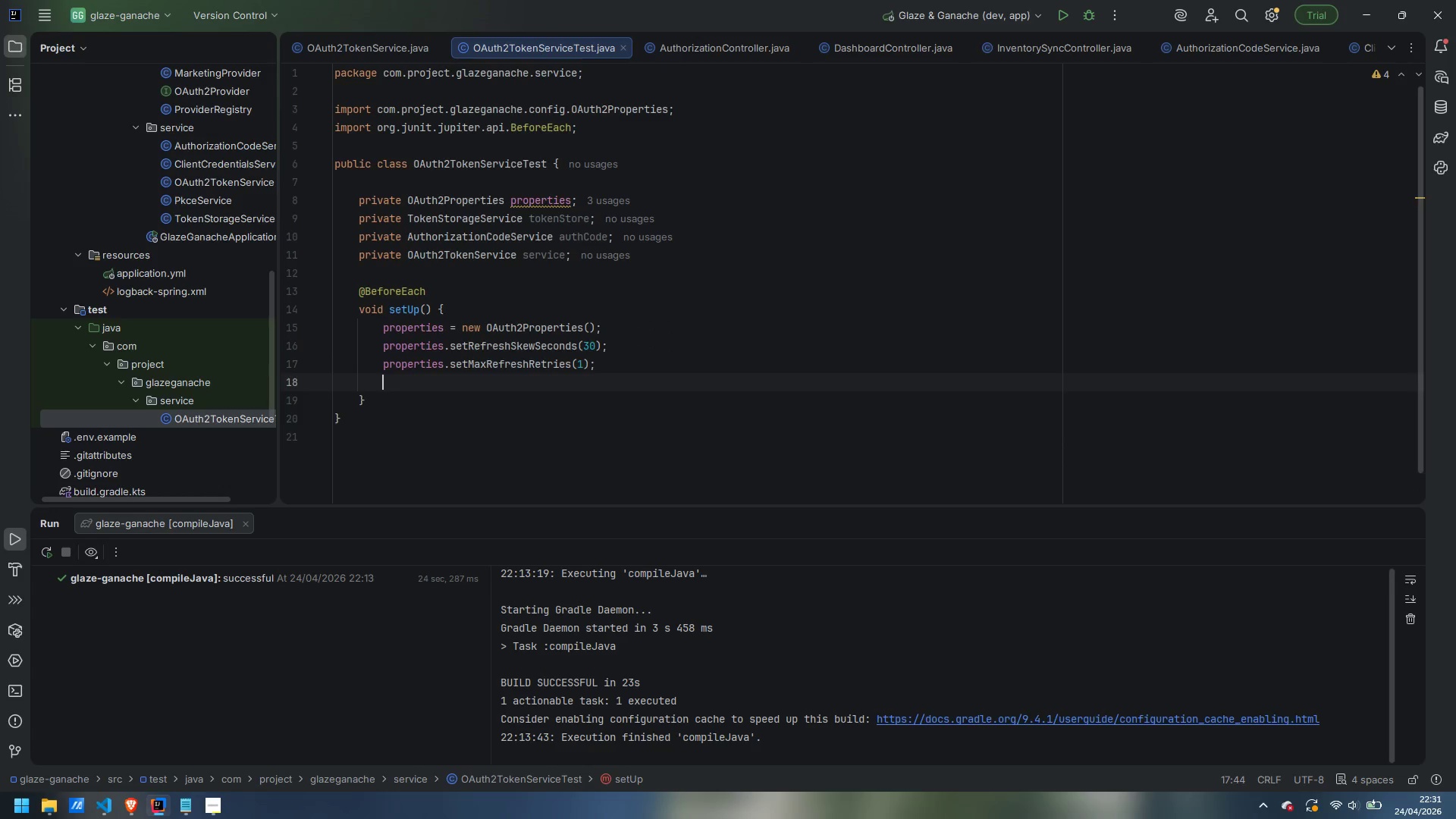 
key(Enter)
 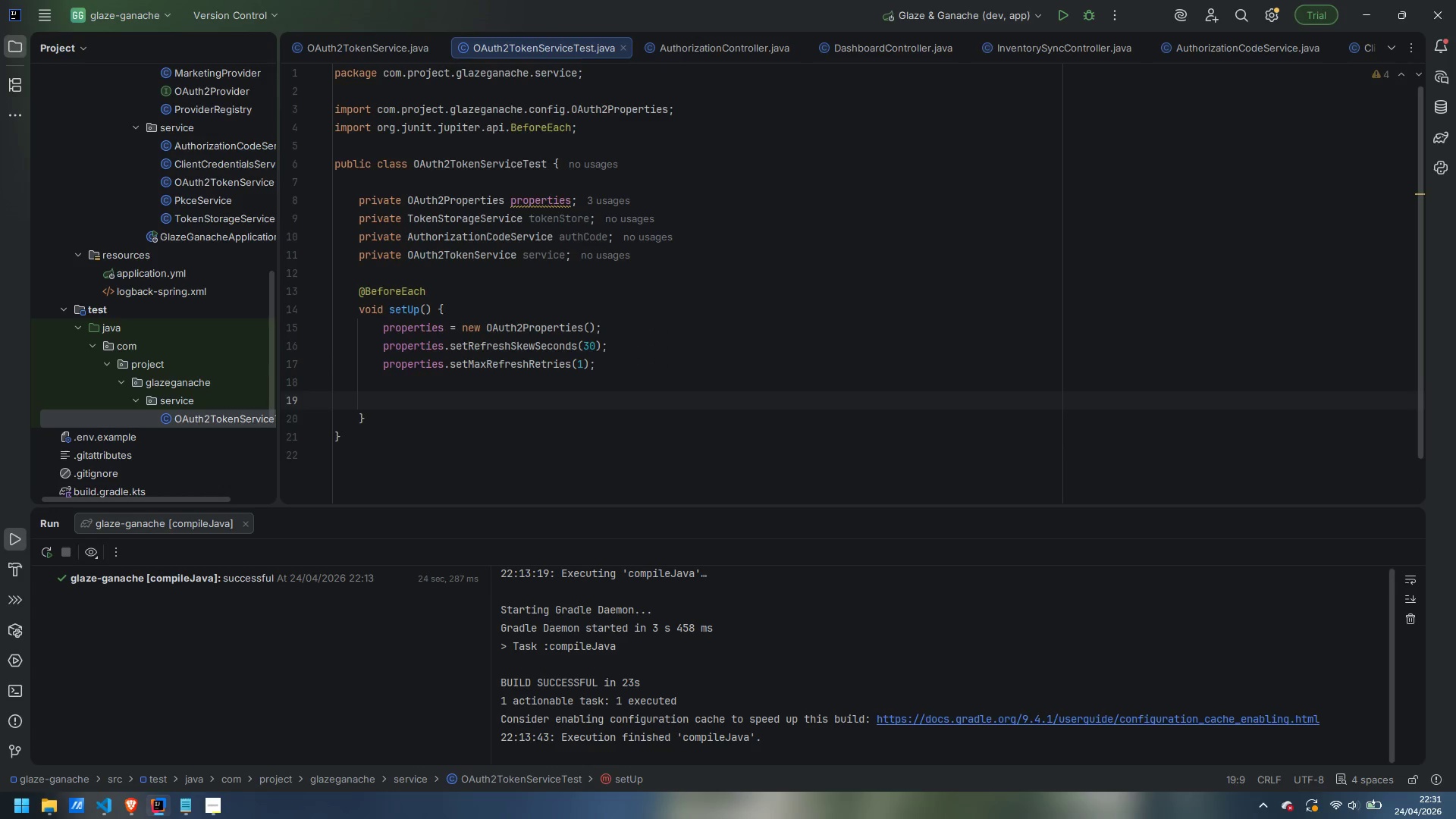 
type(tokenStore = new TokenStore)
key(Backspace)
type(agte)
key(Backspace)
key(Backspace)
type(eService)
 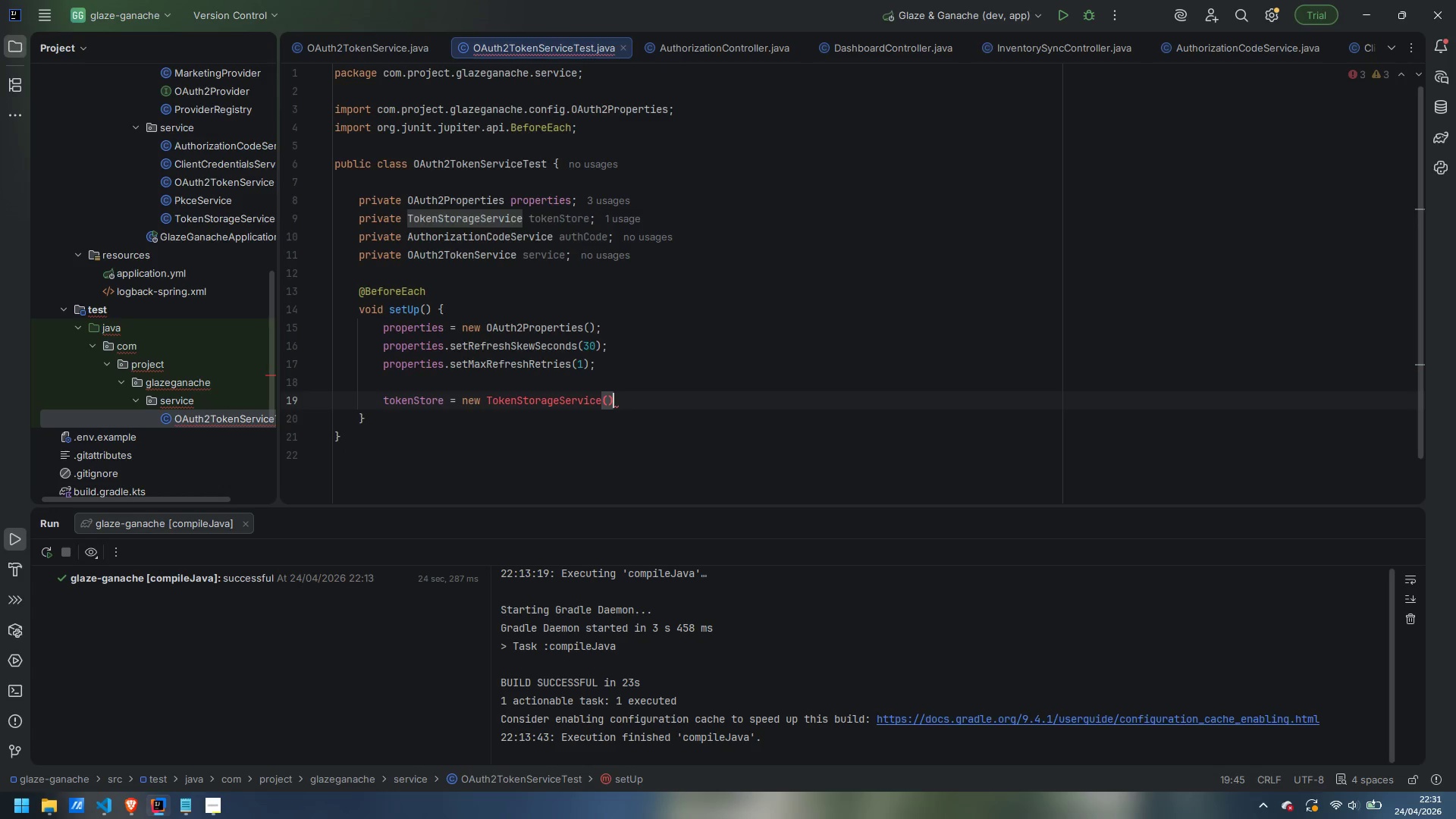 
 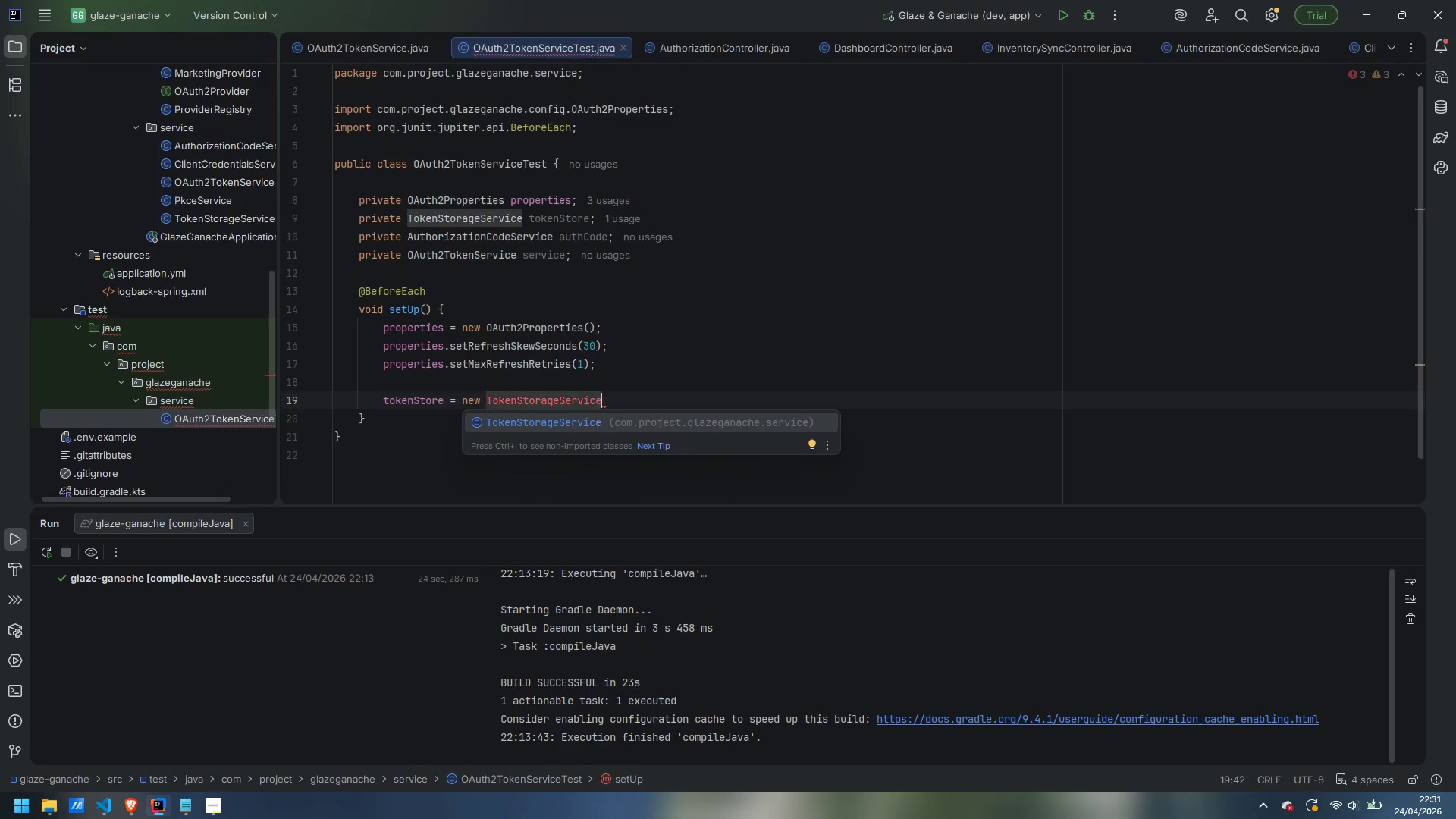 
key(Enter)
 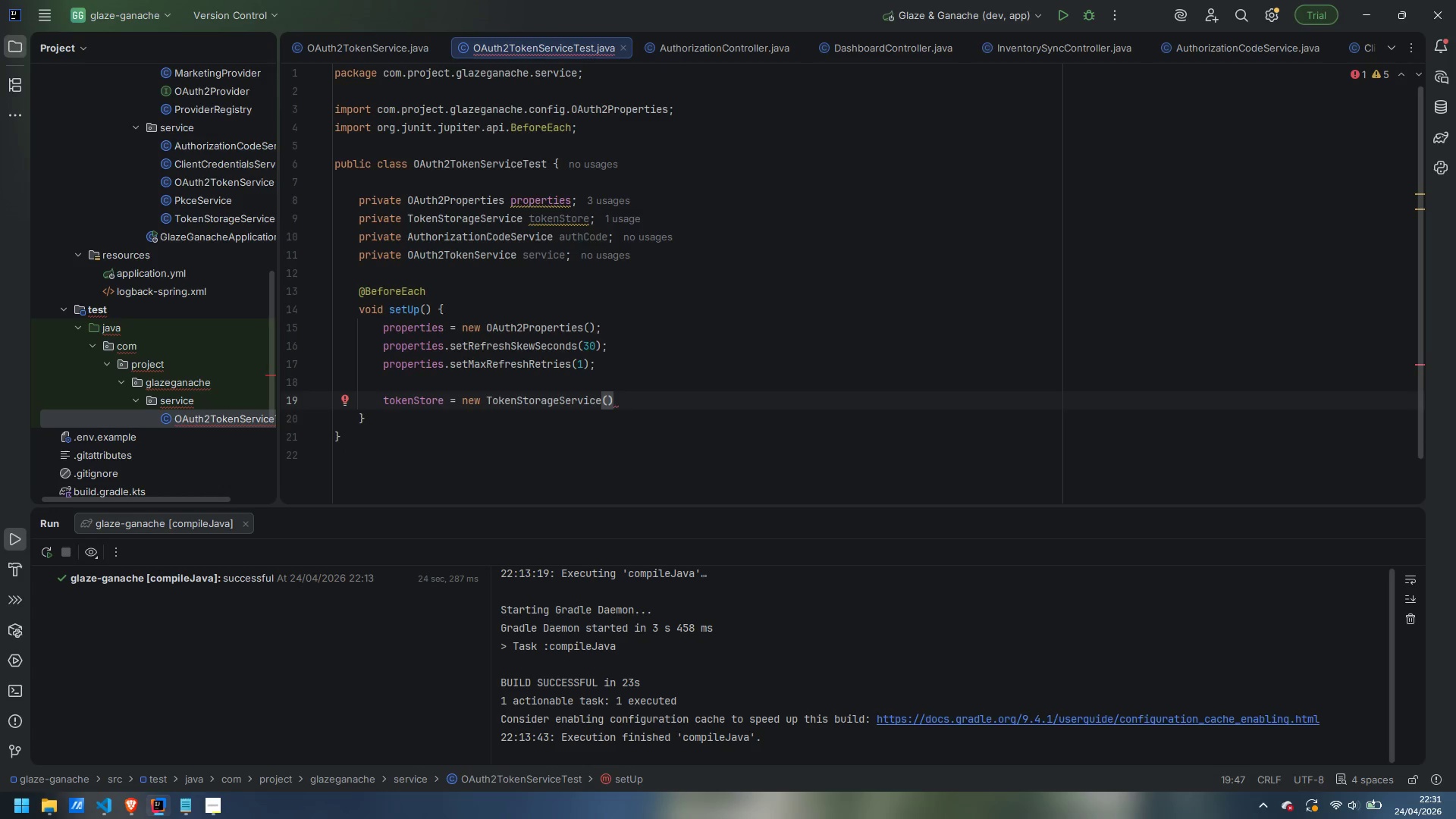 
key(Semicolon)
 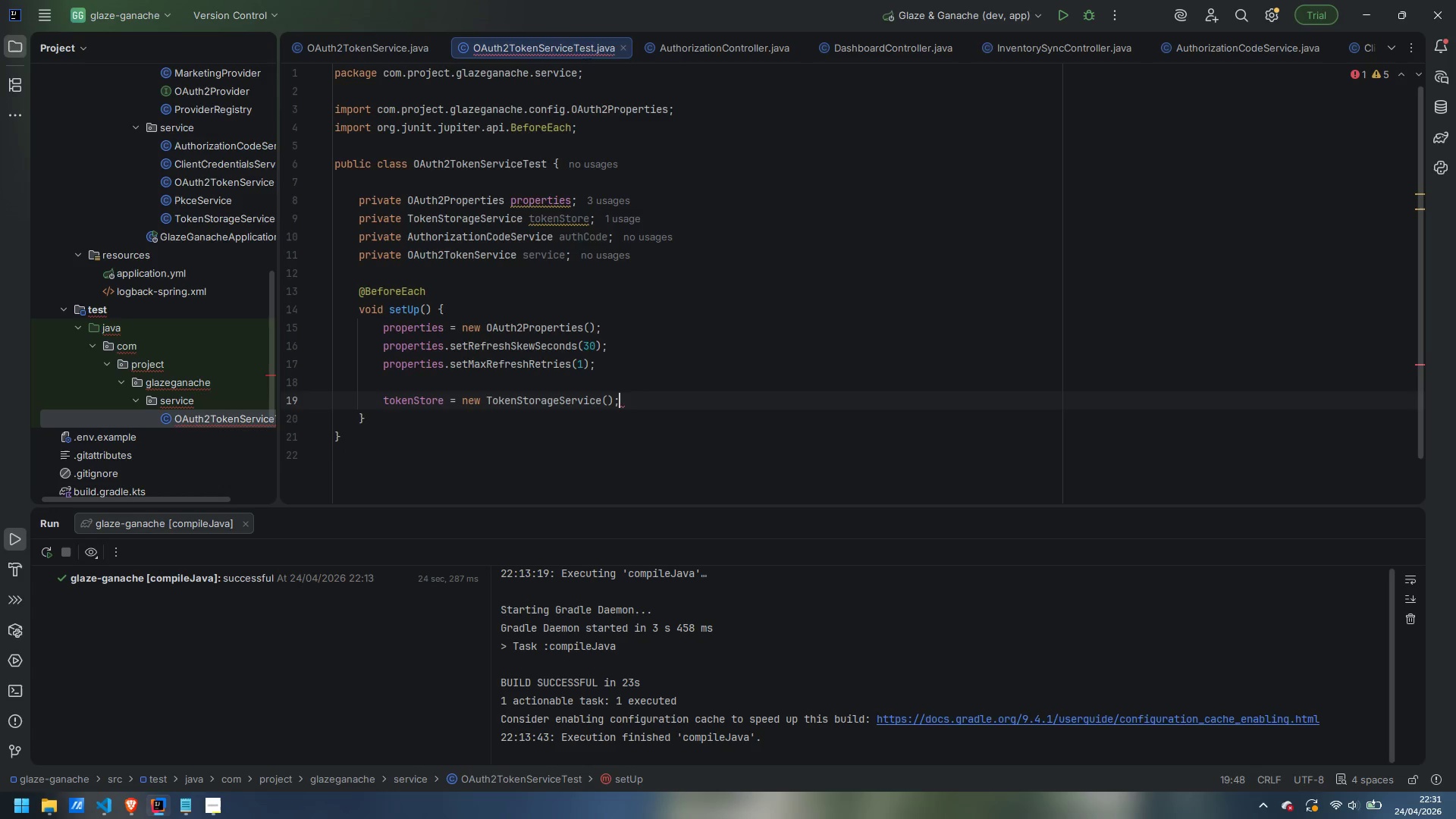 
key(Enter)
 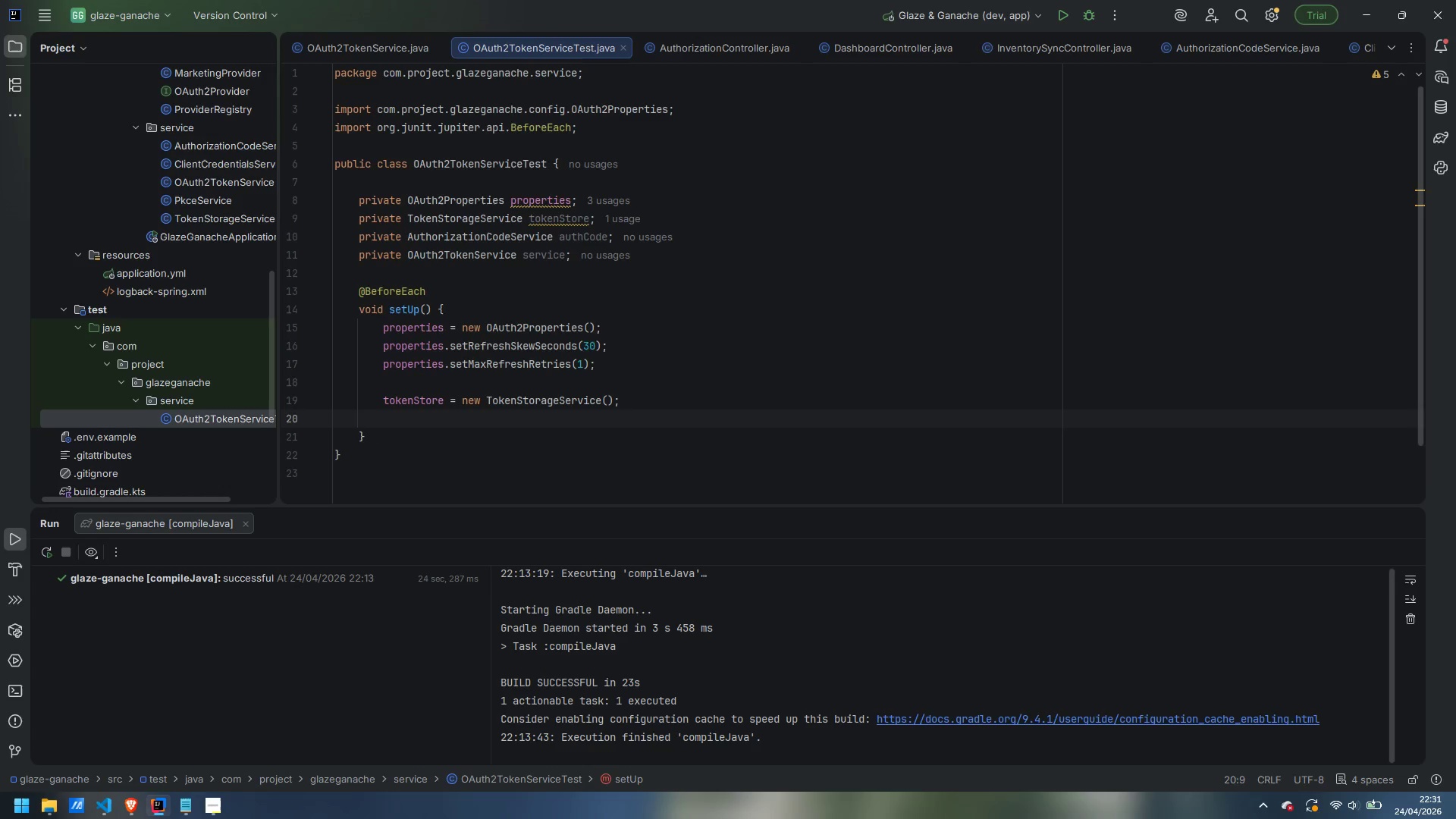 
type(authCode = new)
 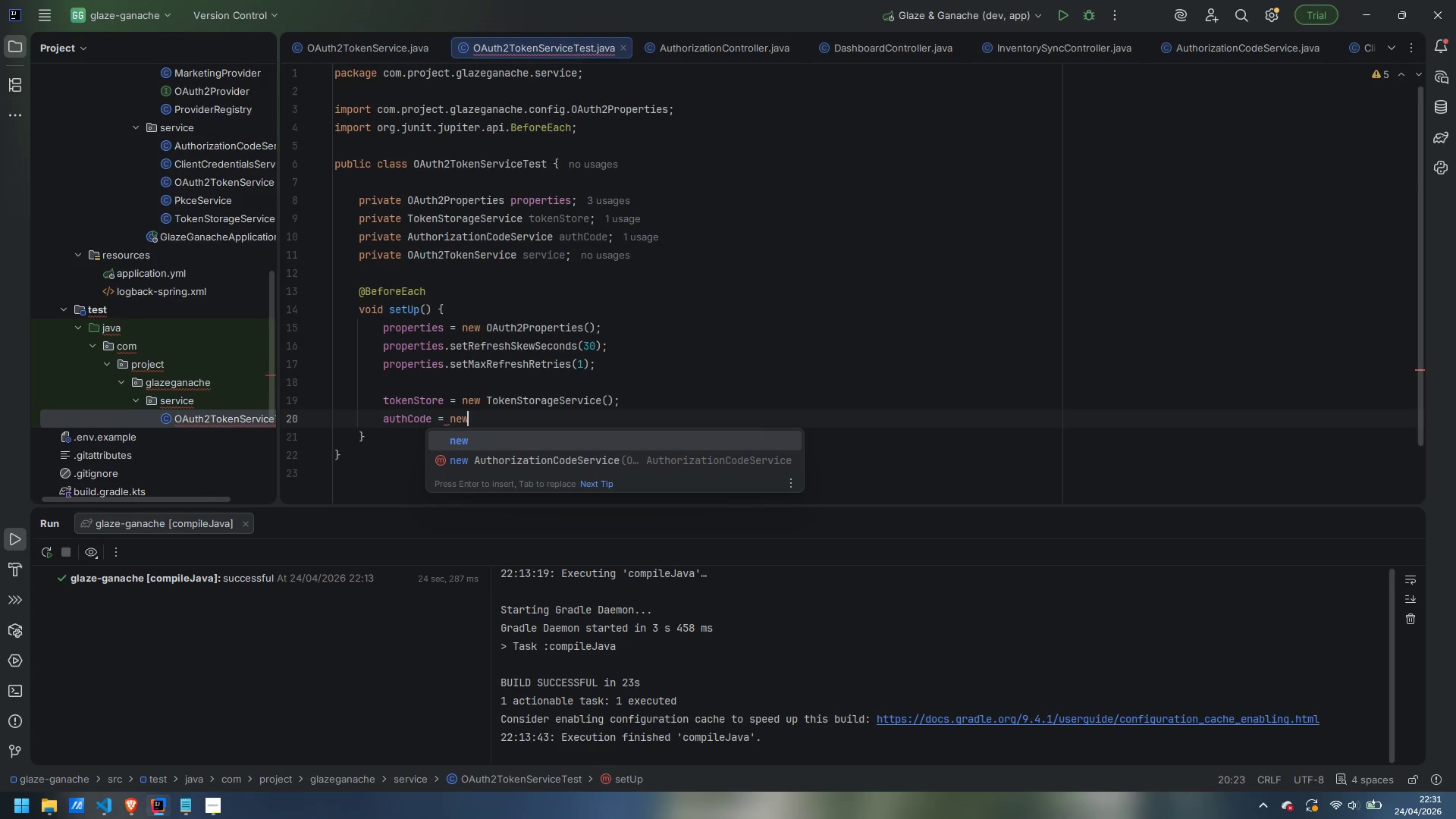 
key(Control+Backspace)
 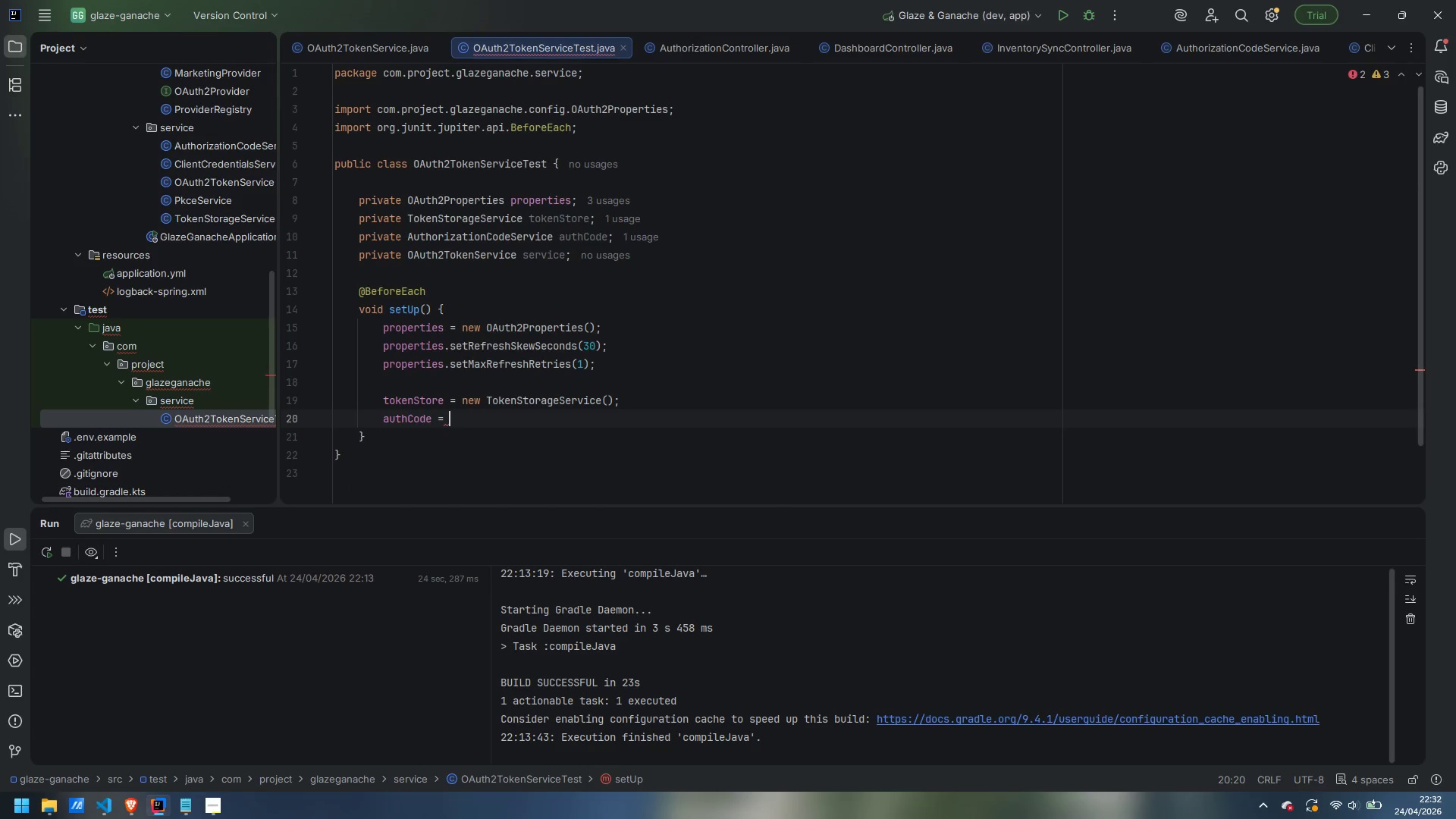 
type(mock()
 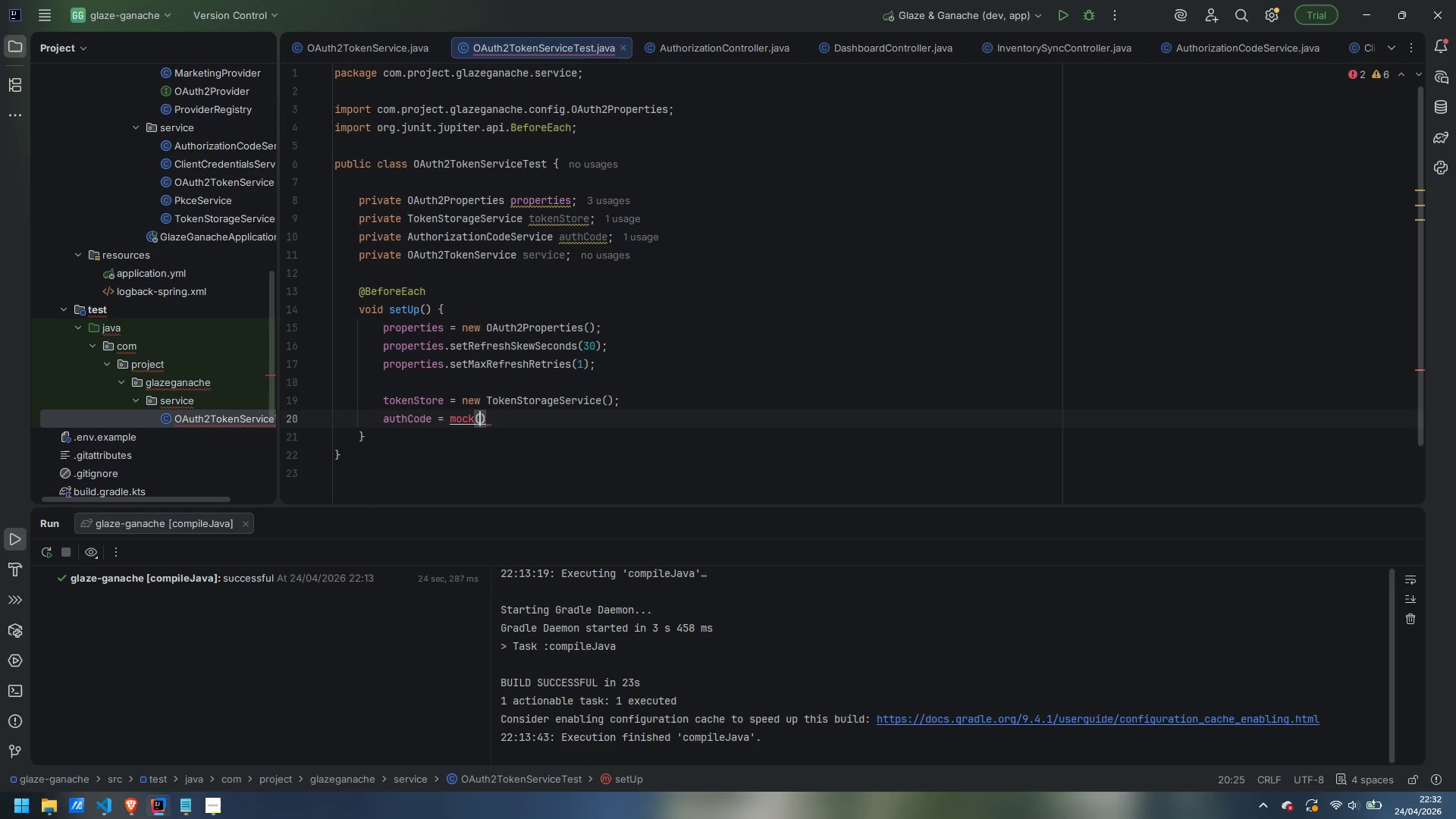 
key(Control+Period)
 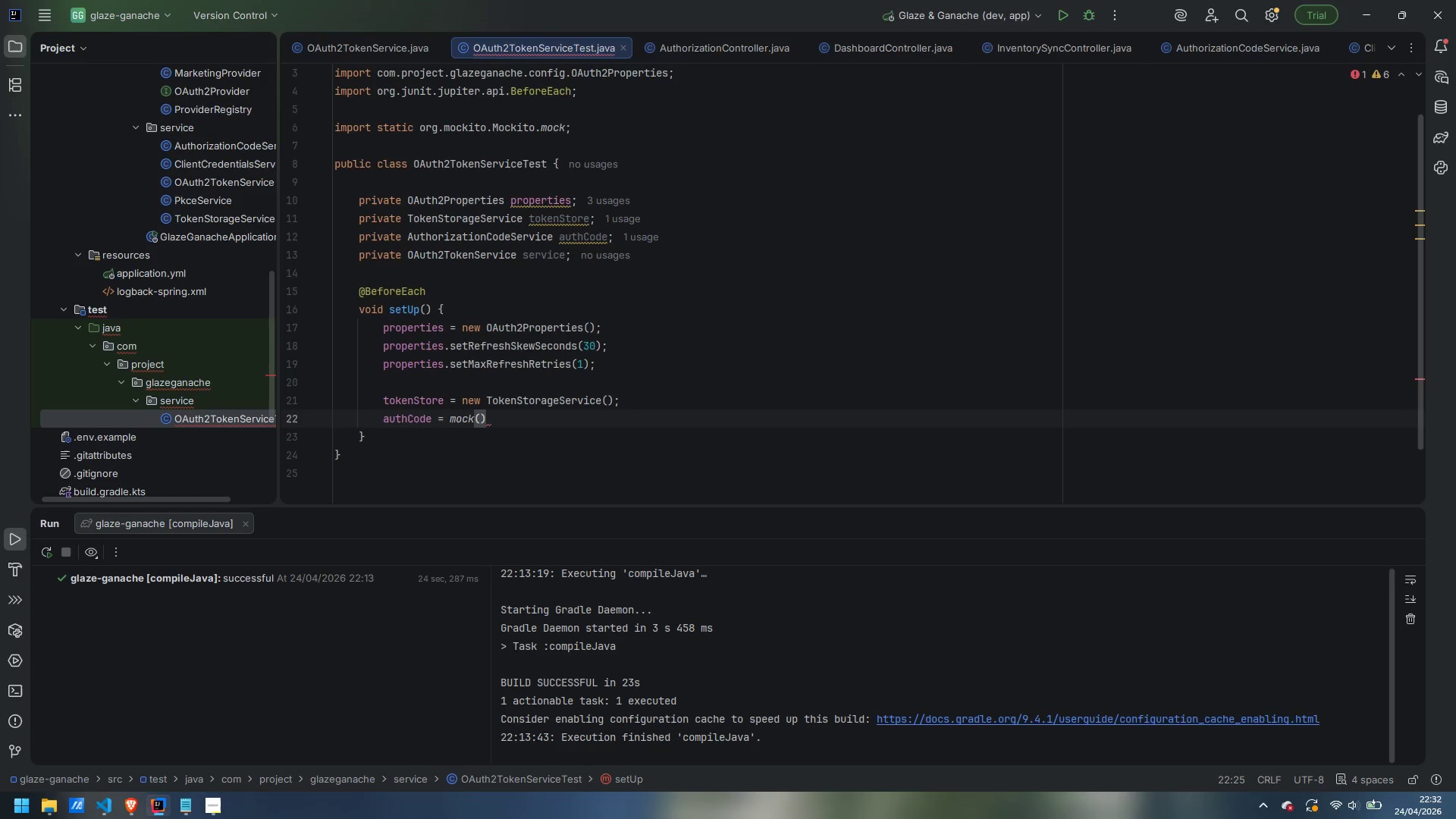 
type(Authoti)
key(Backspace)
key(Backspace)
type(rizationCodeService.class)
 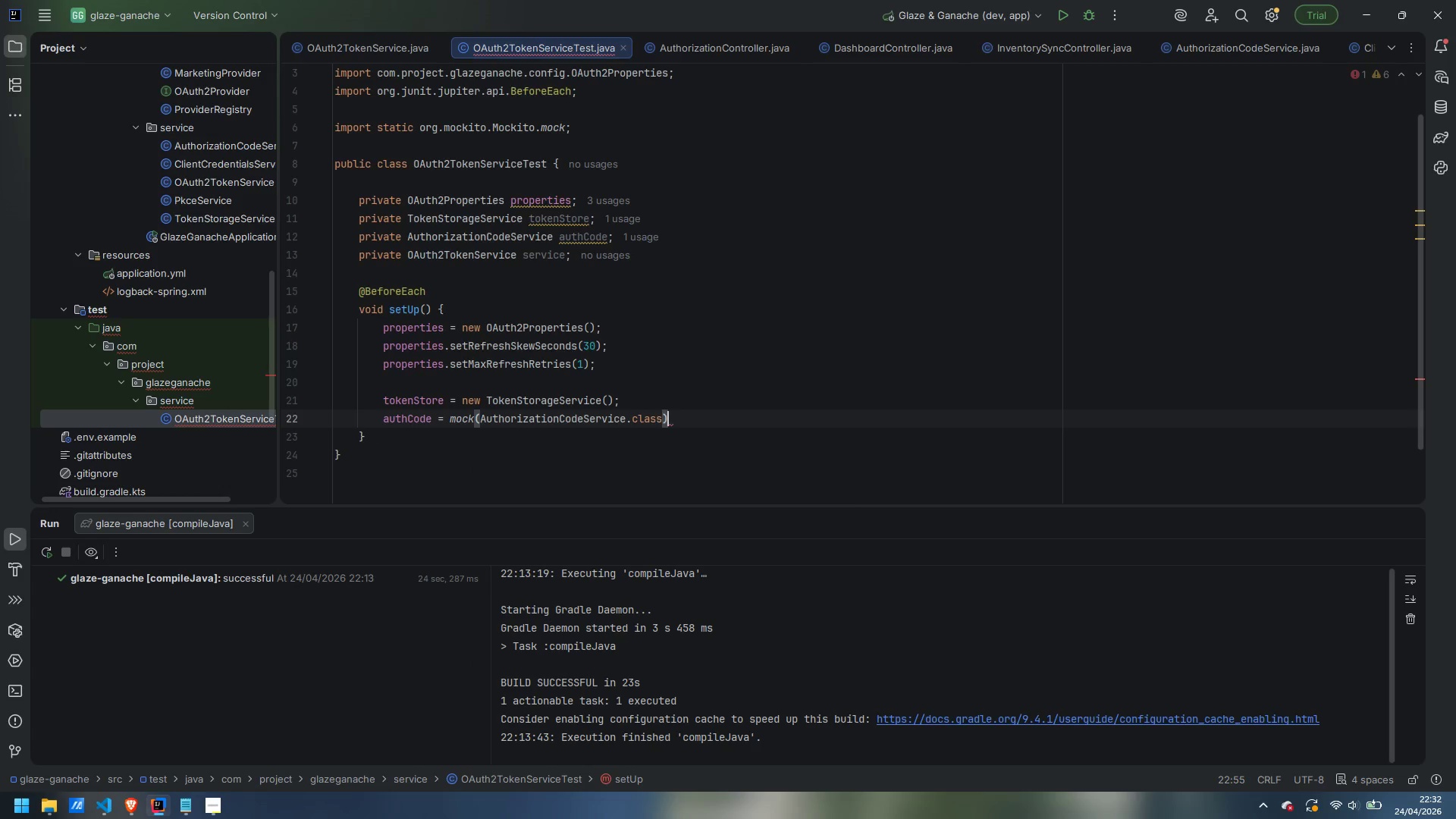 
 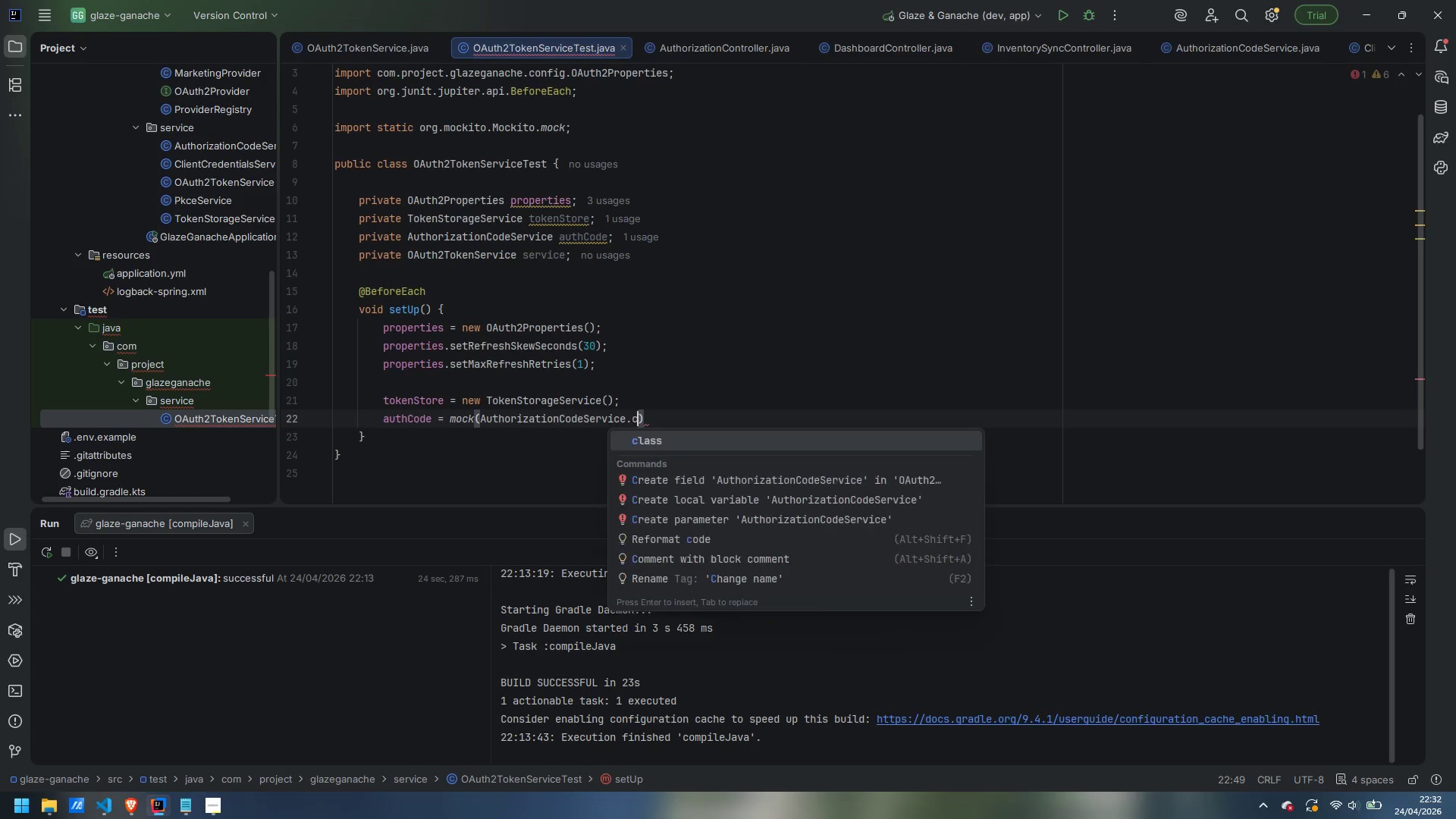 
key(ArrowRight)
 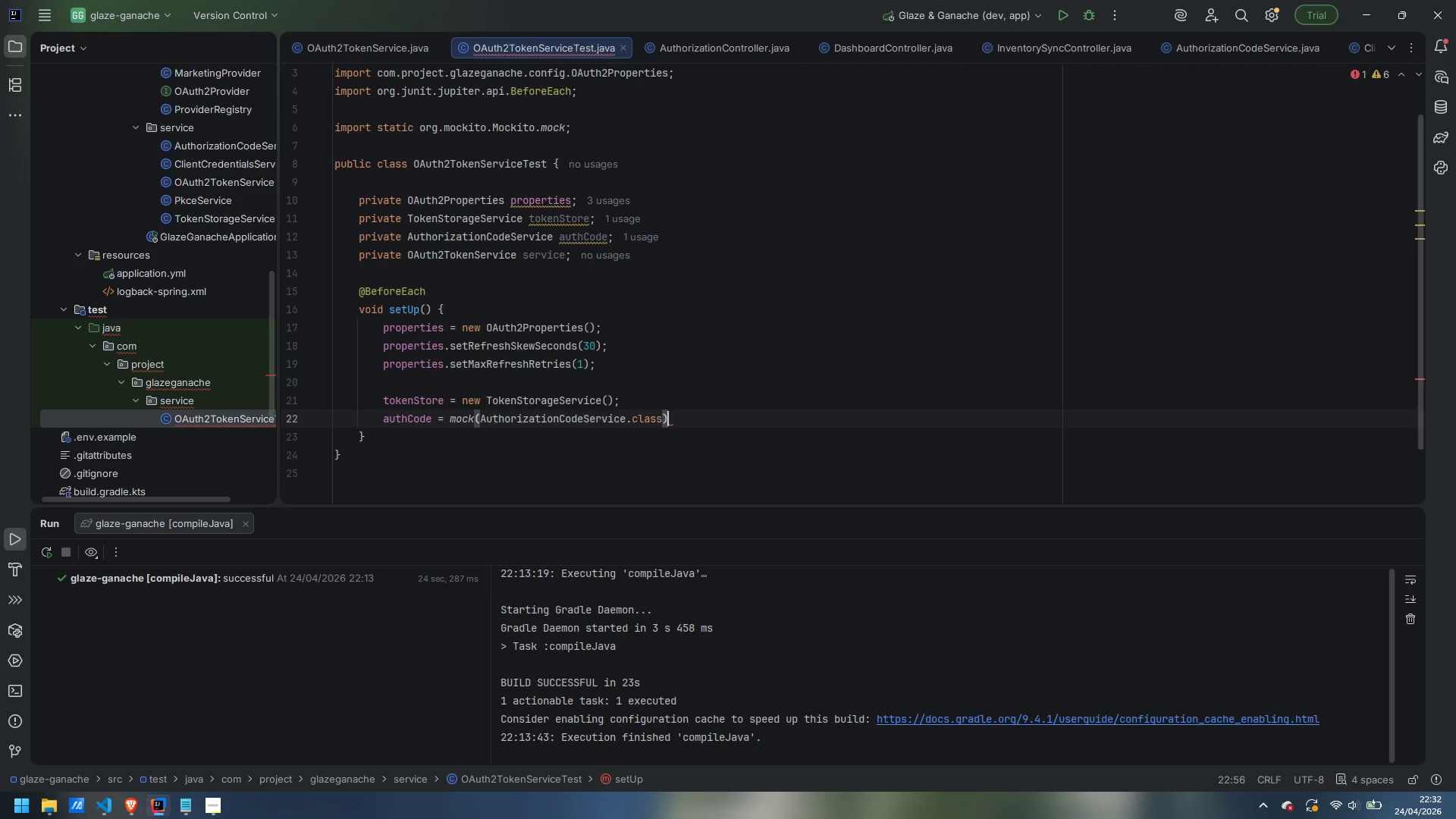 
key(Semicolon)
 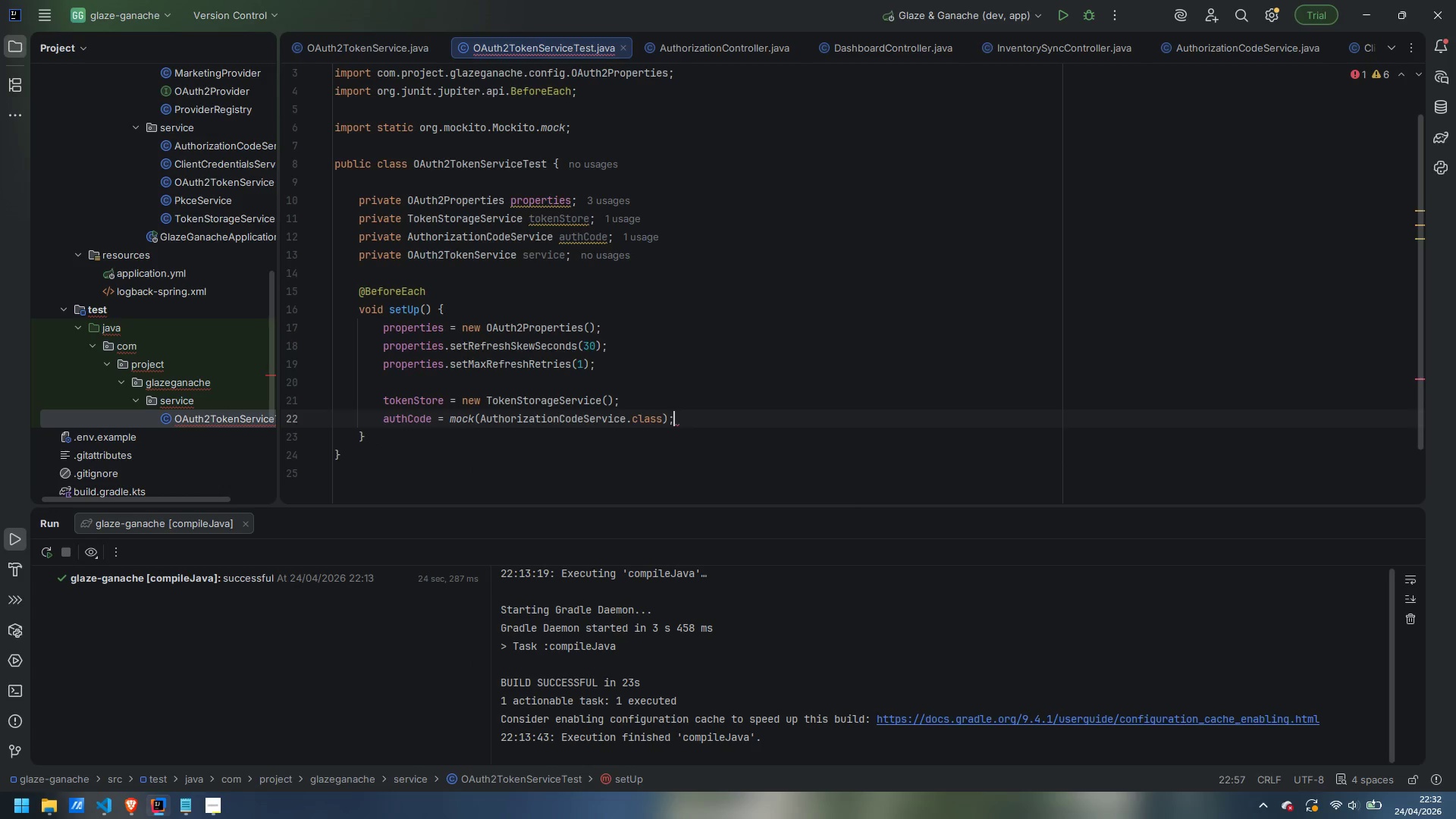 
key(Enter)
 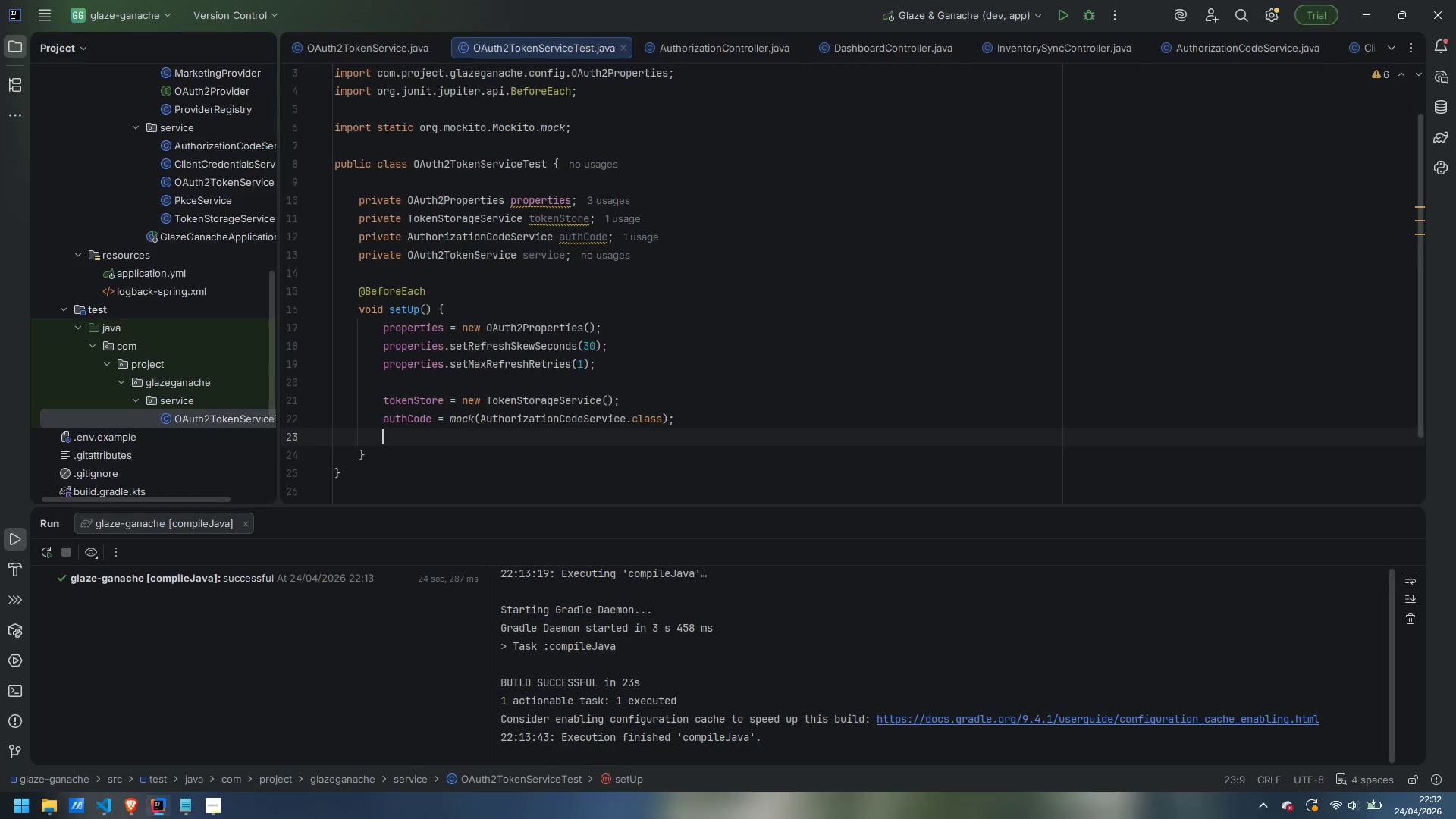 
type(service = new OAtuh)
key(Backspace)
key(Backspace)
key(Backspace)
type(uth2TokenSeri)
key(Backspace)
type(vice)
 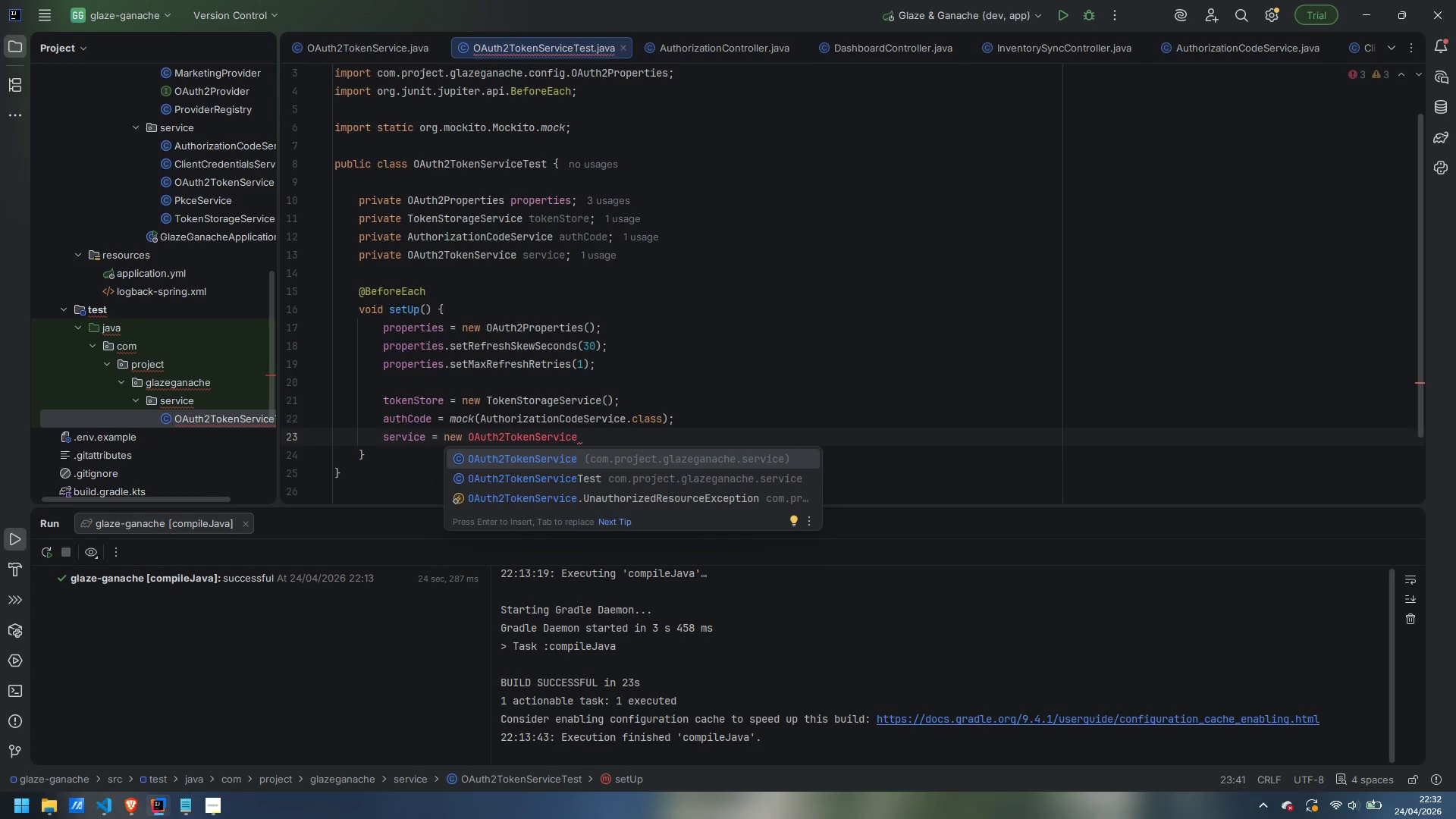 
key(Enter)
 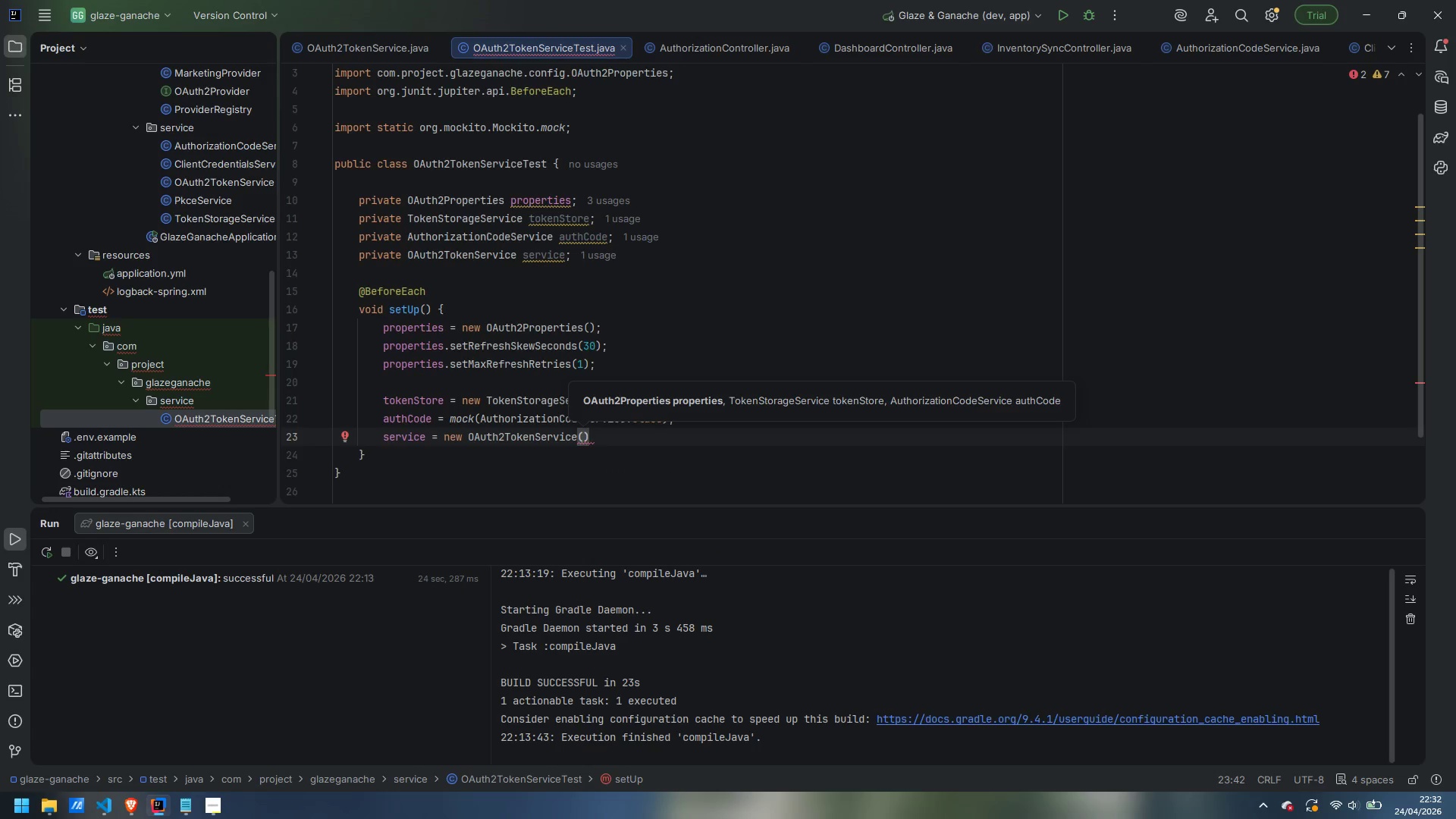 
type(proer)
key(Backspace)
key(Backspace)
type(perties, tokenStore, authCode)
 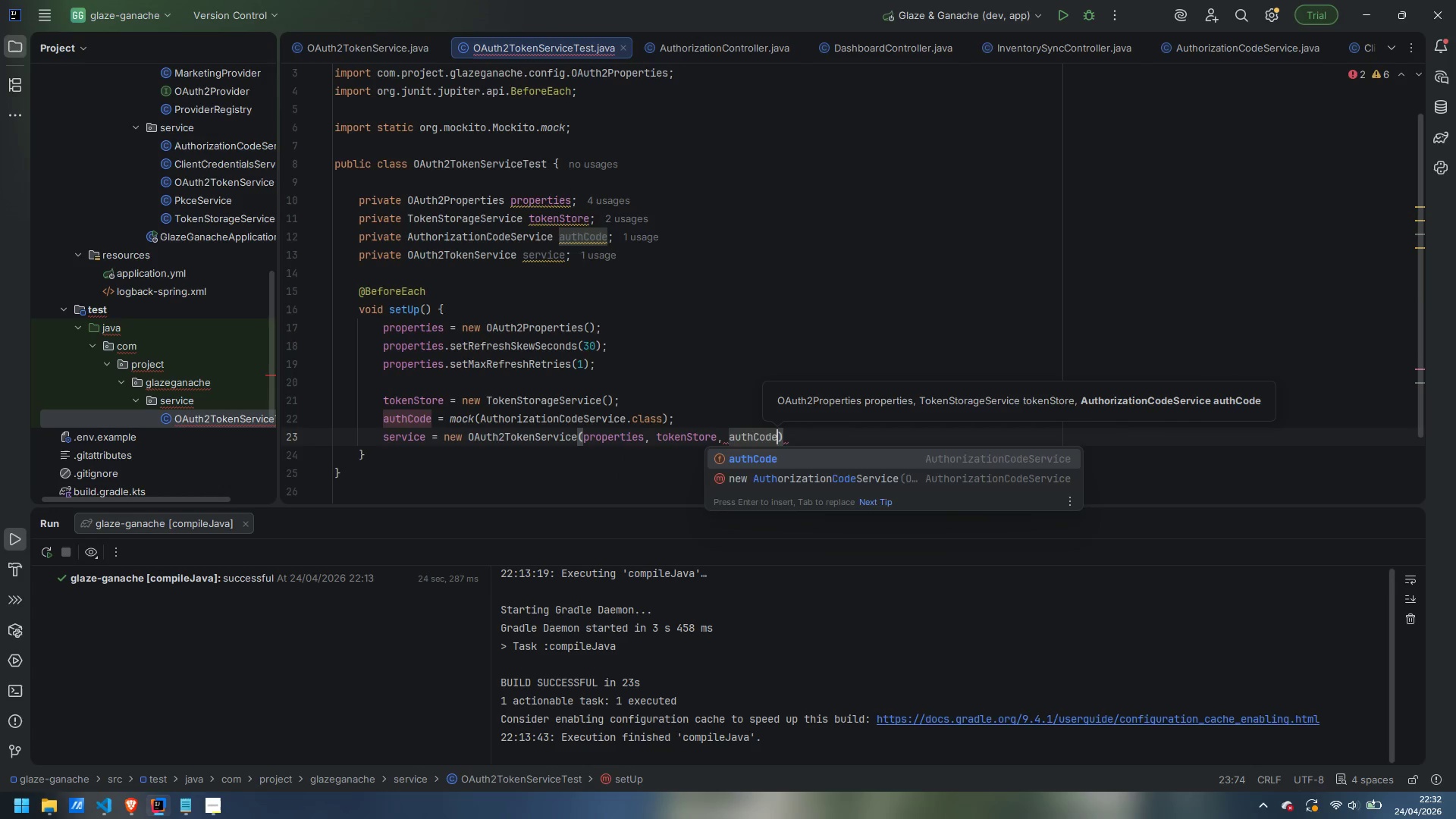 
key(ArrowRight)
 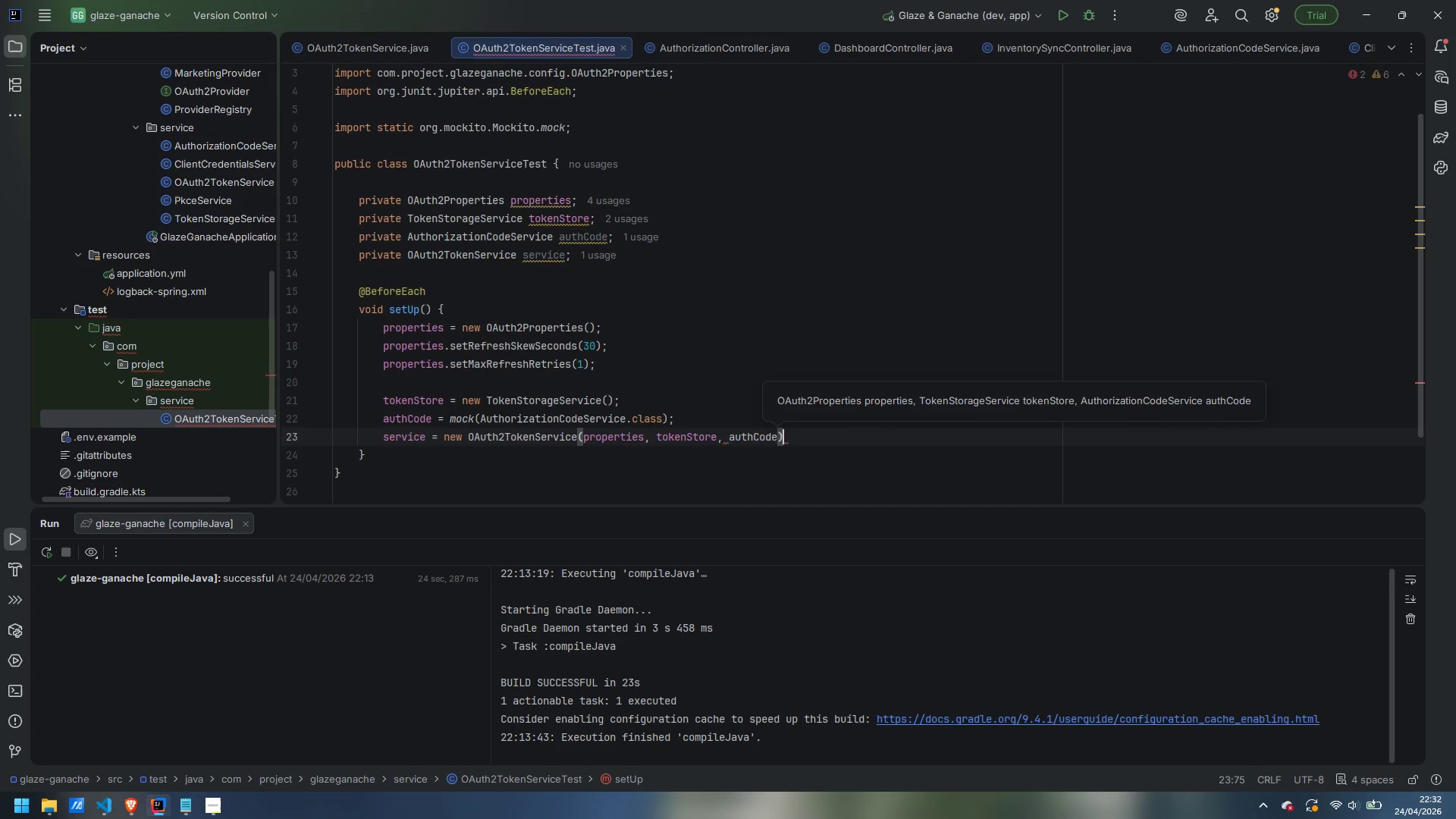 
key(Semicolon)
 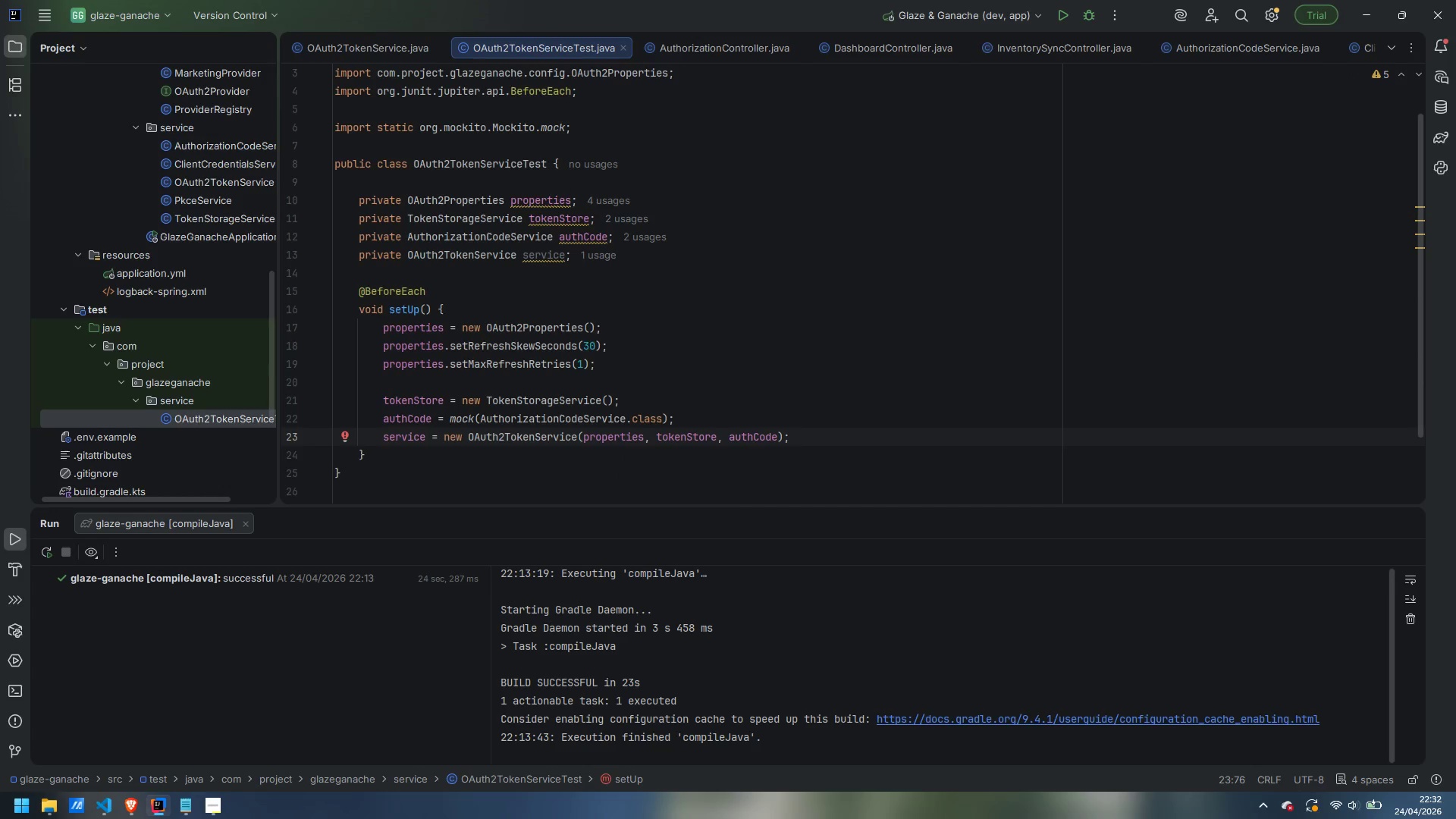 
key(Enter)
 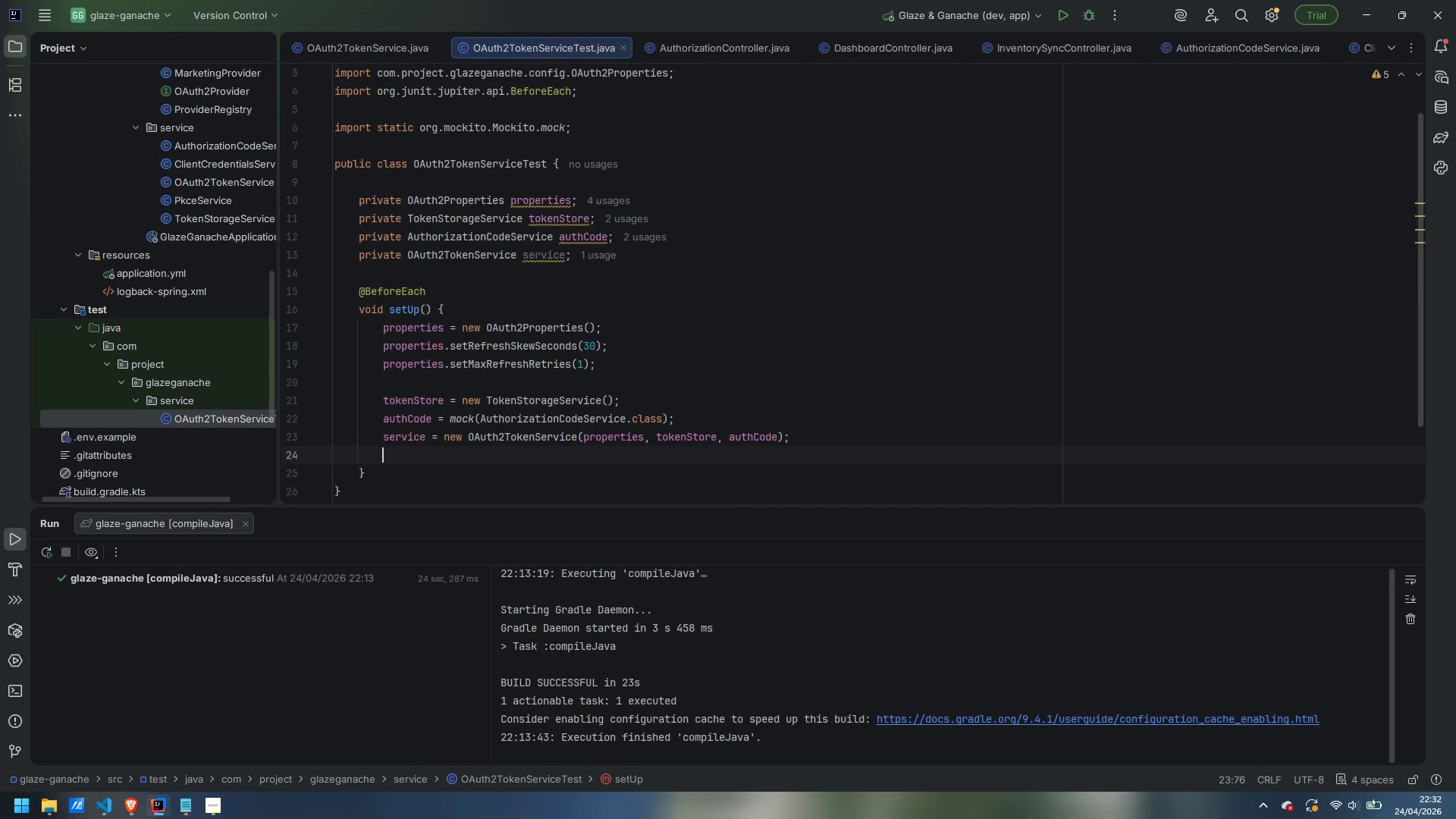 
key(Enter)
 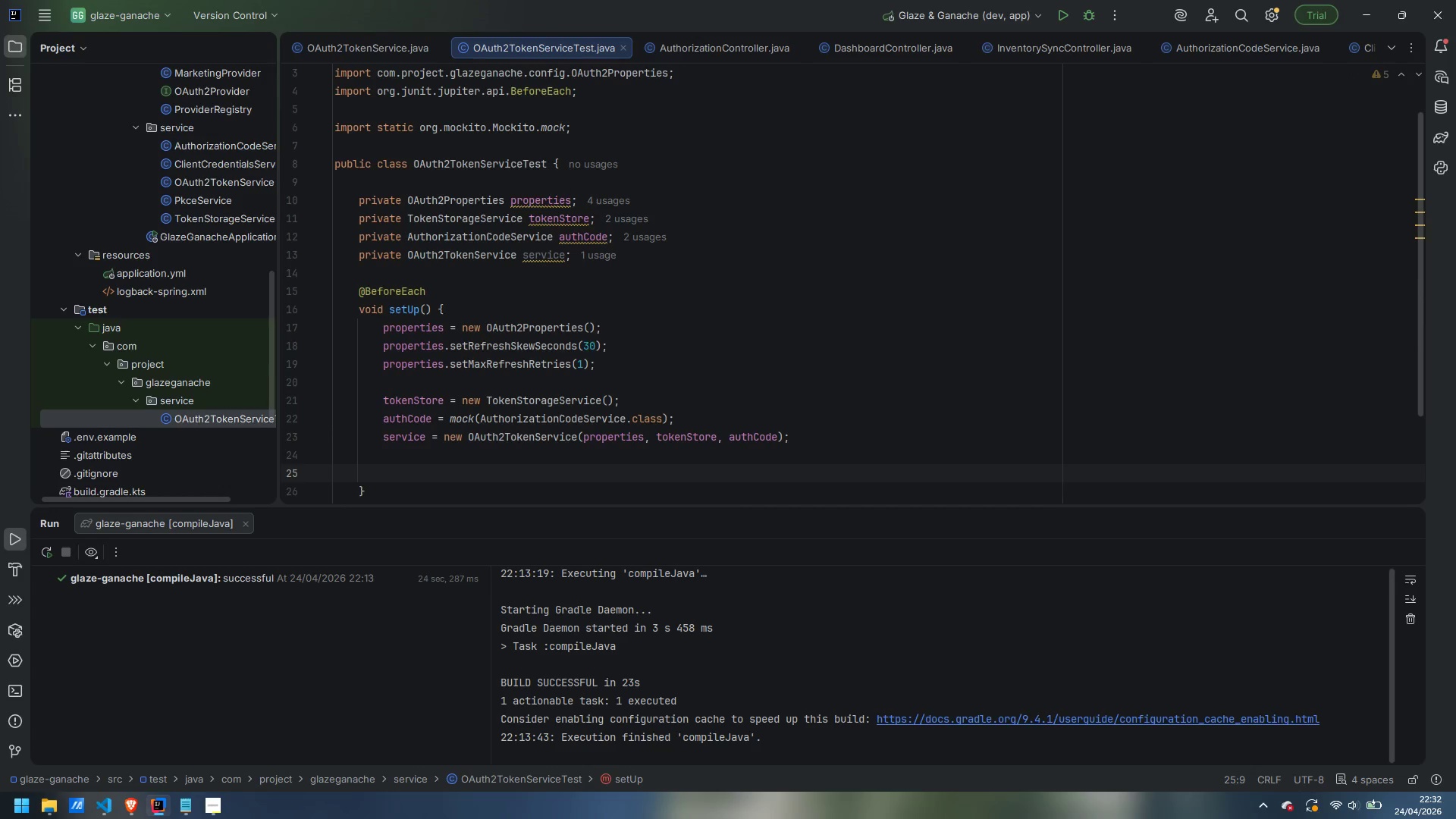 
type(tokenStore.save)
 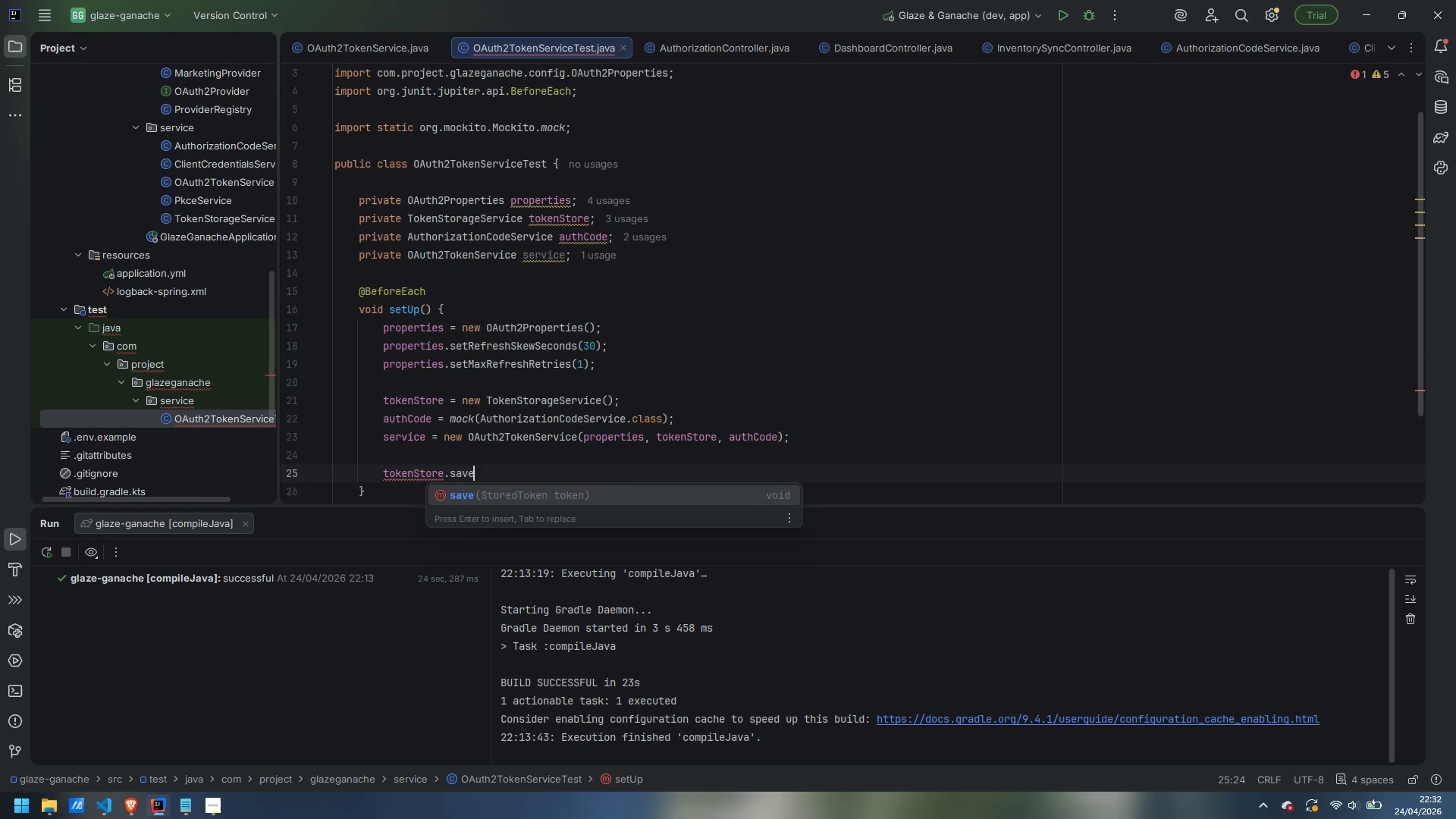 
key(Enter)
 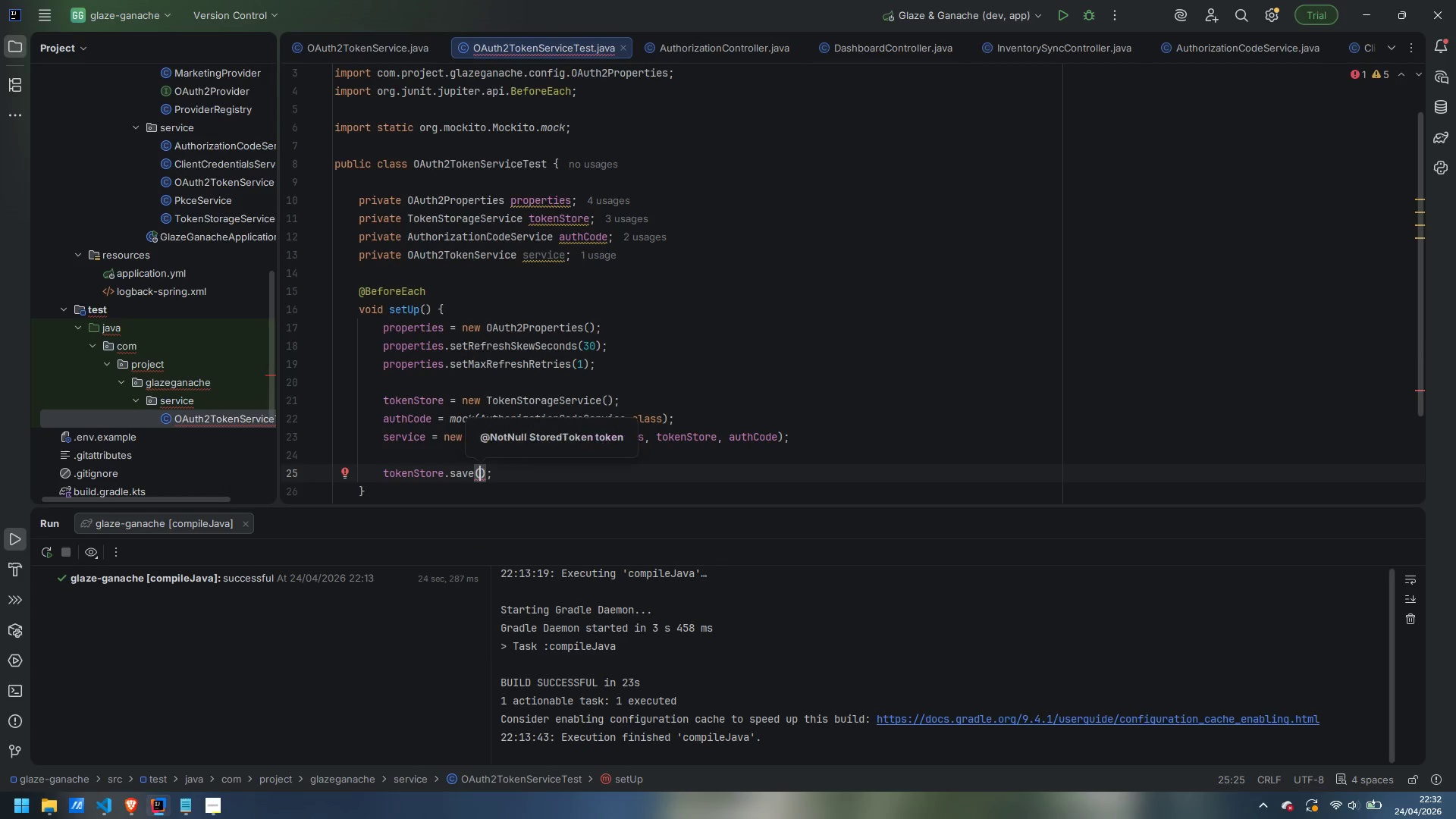 
type(new StoredToken()
 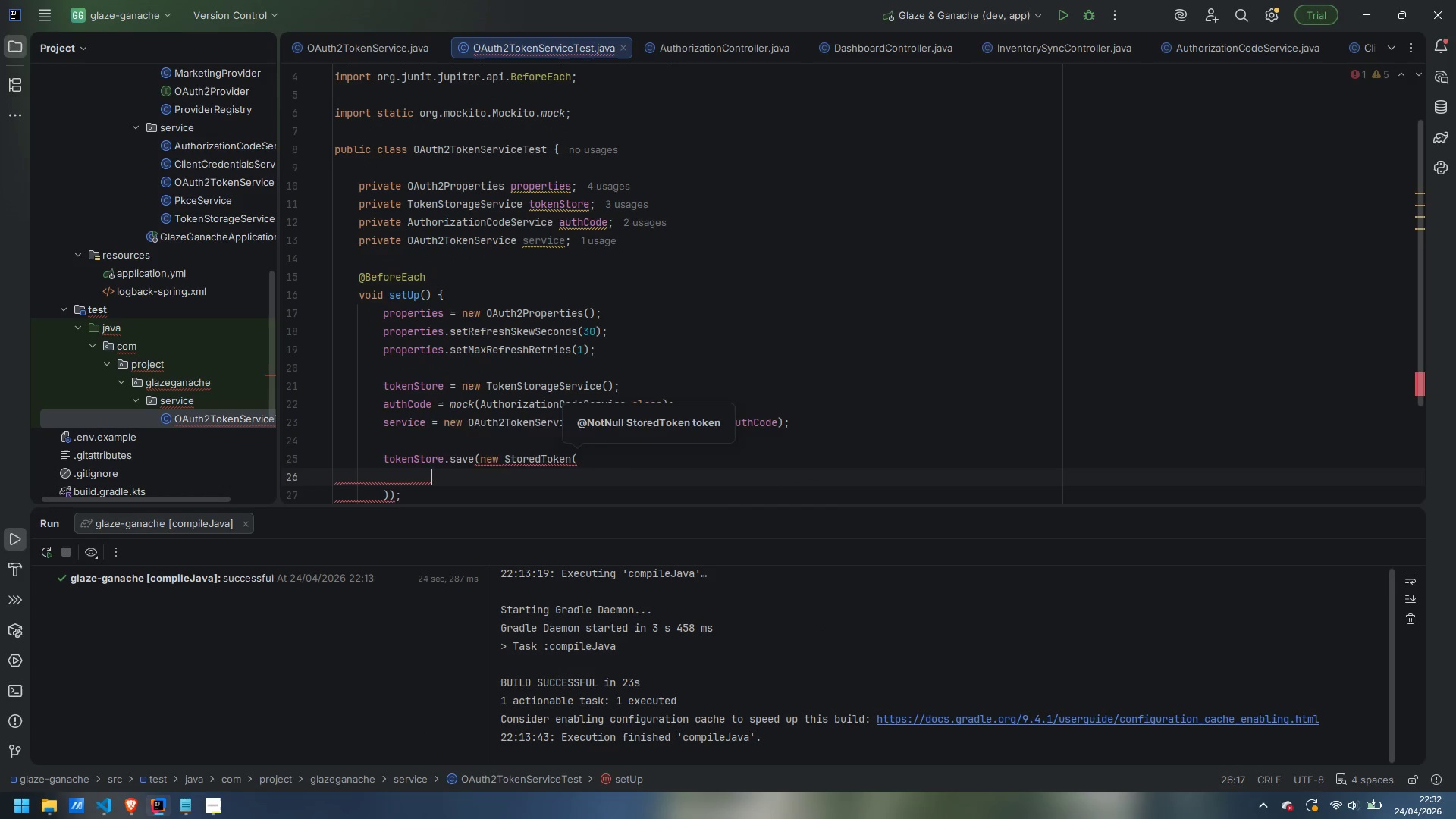 
 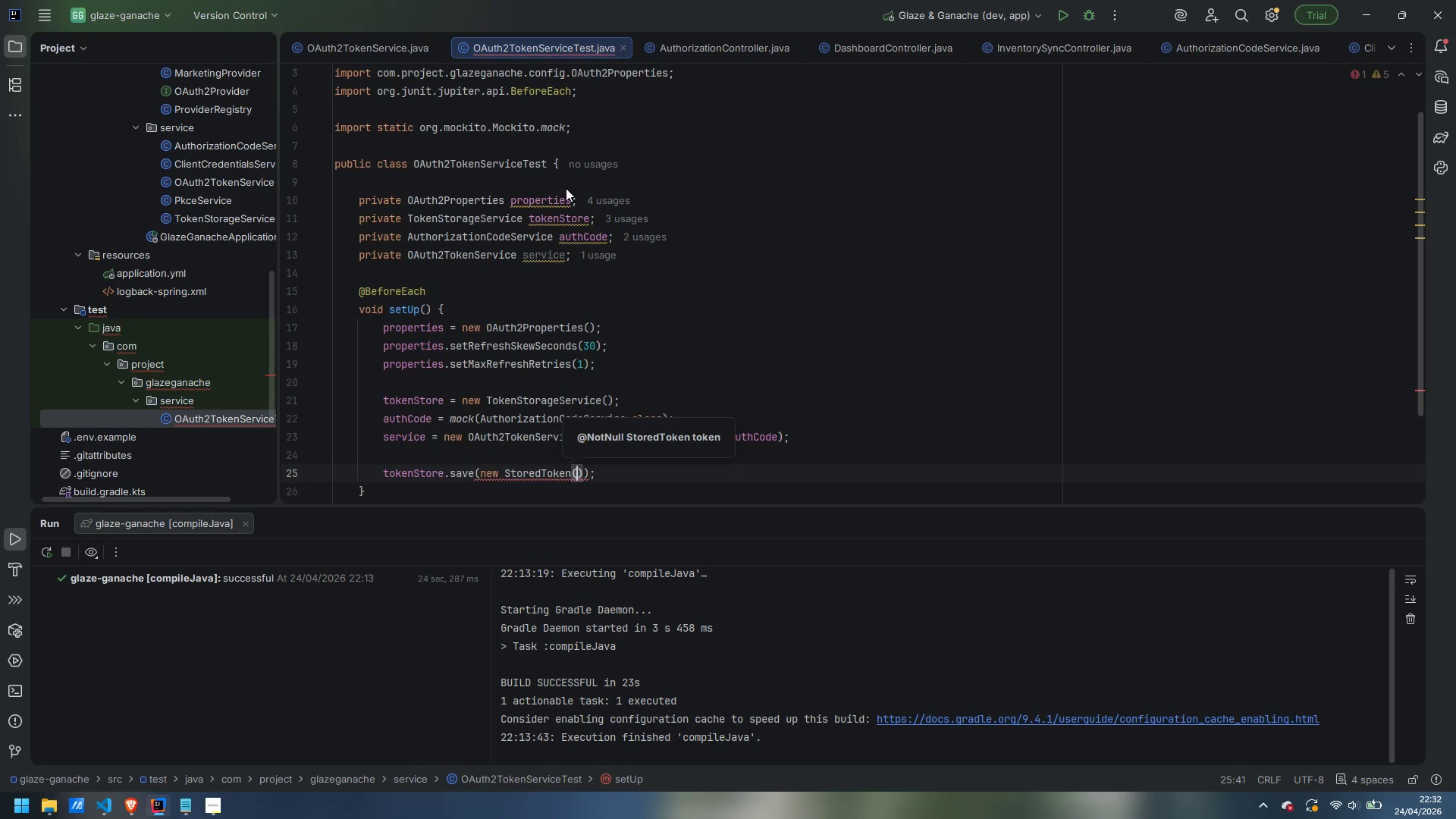 
key(Enter)
 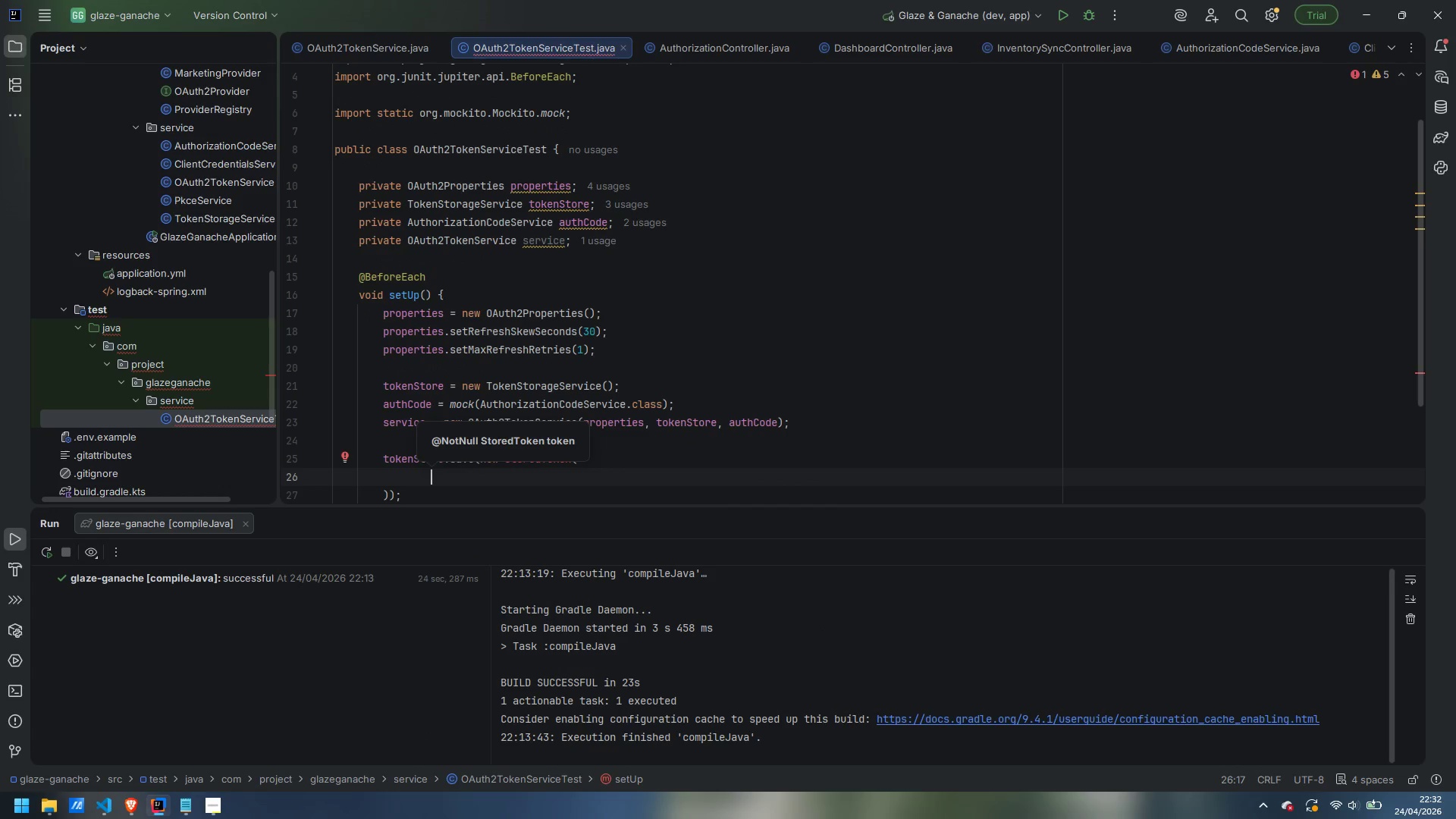 
type("hi)
key(Backspace)
key(Backspace)
type(github)
 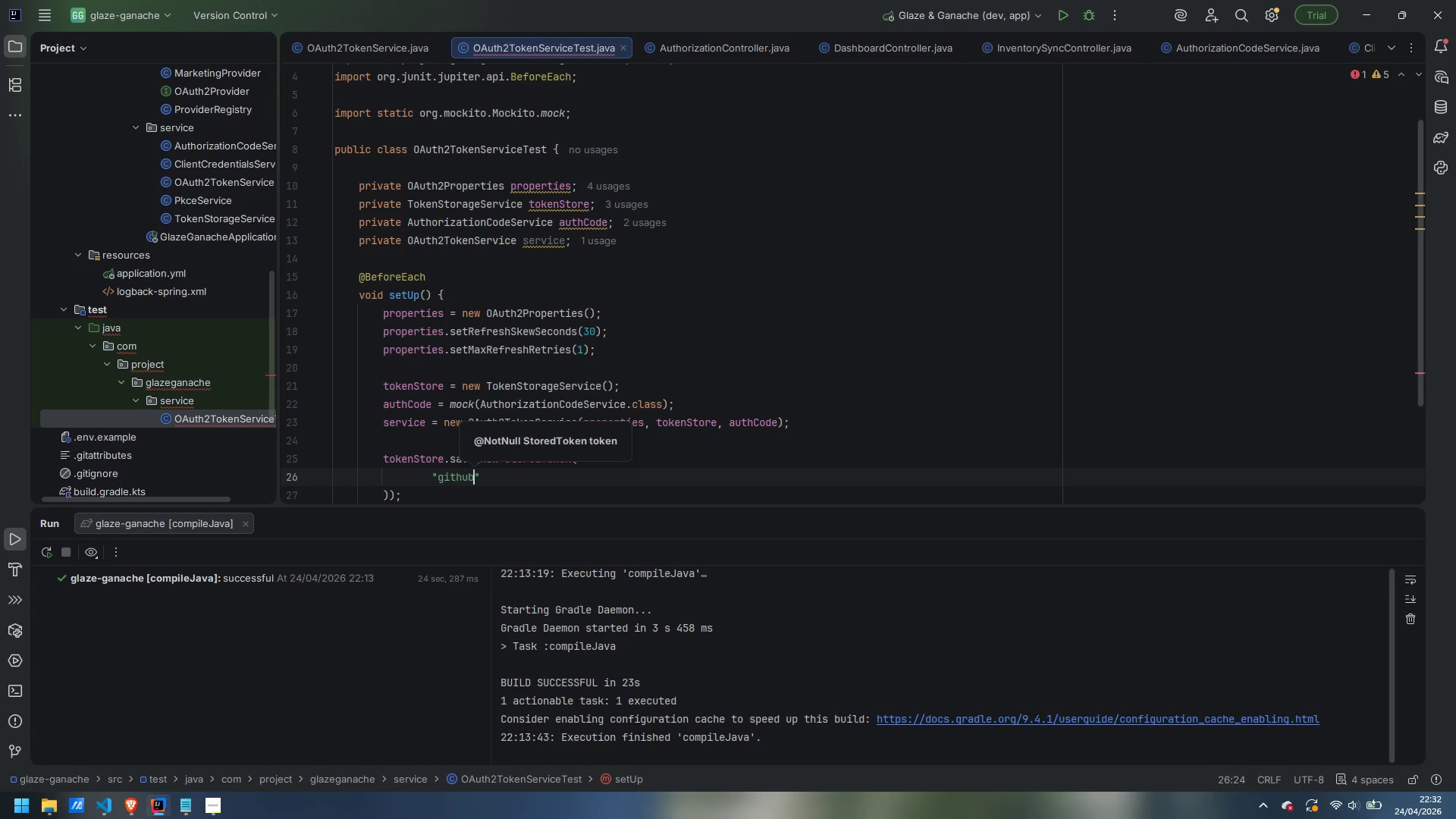 
key(ArrowRight)
 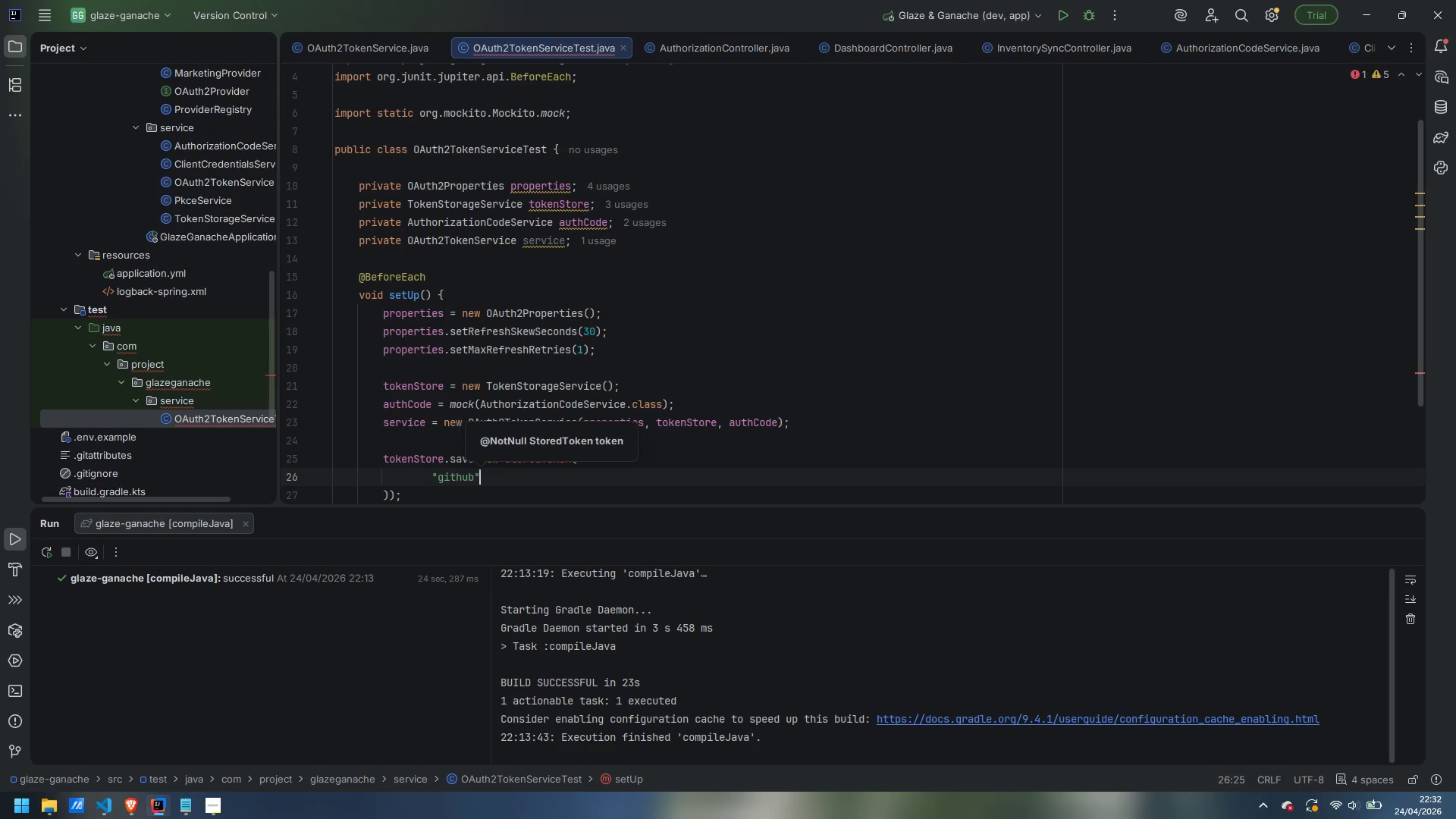 
key(Comma)
 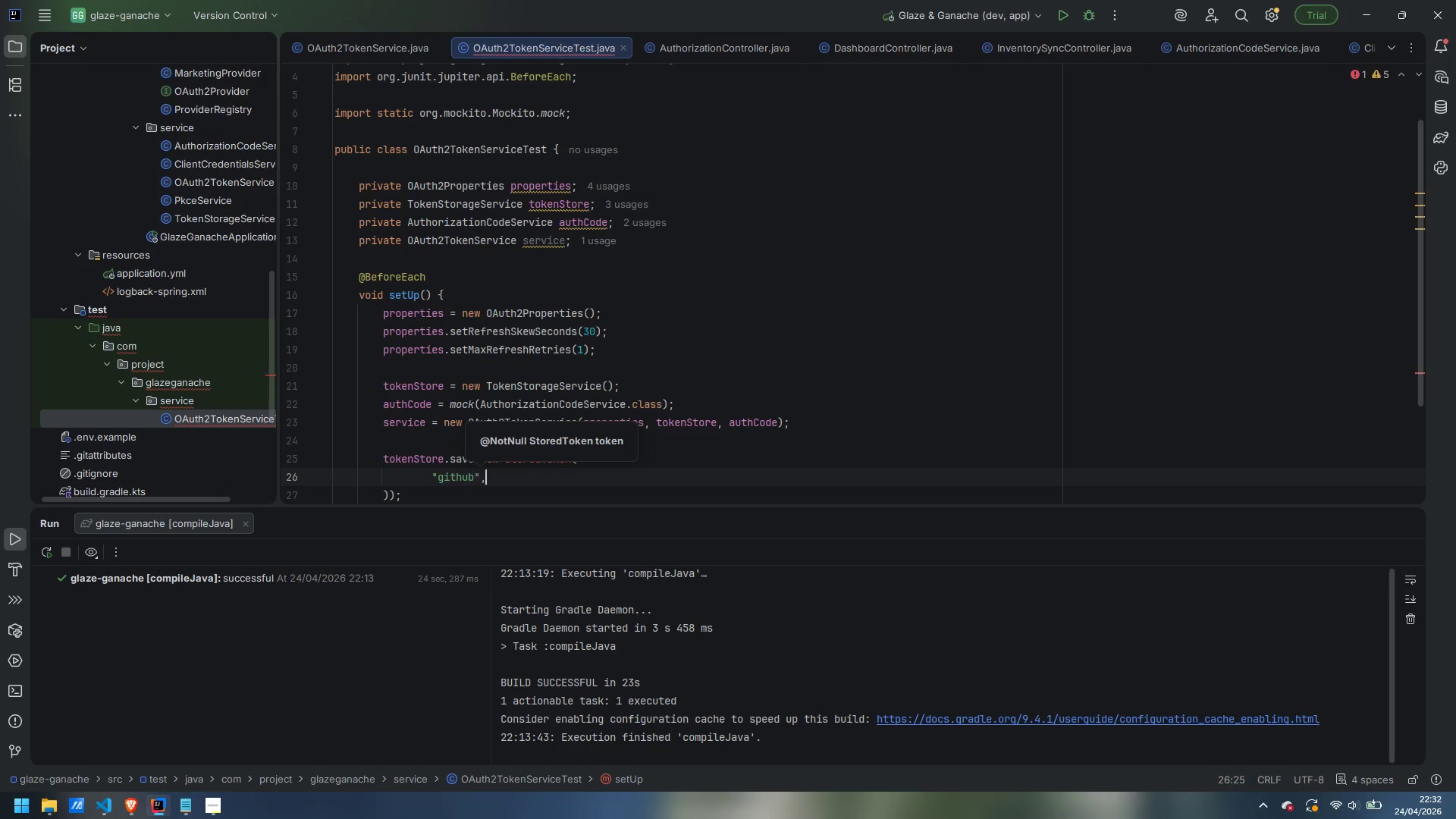 
key(Enter)
 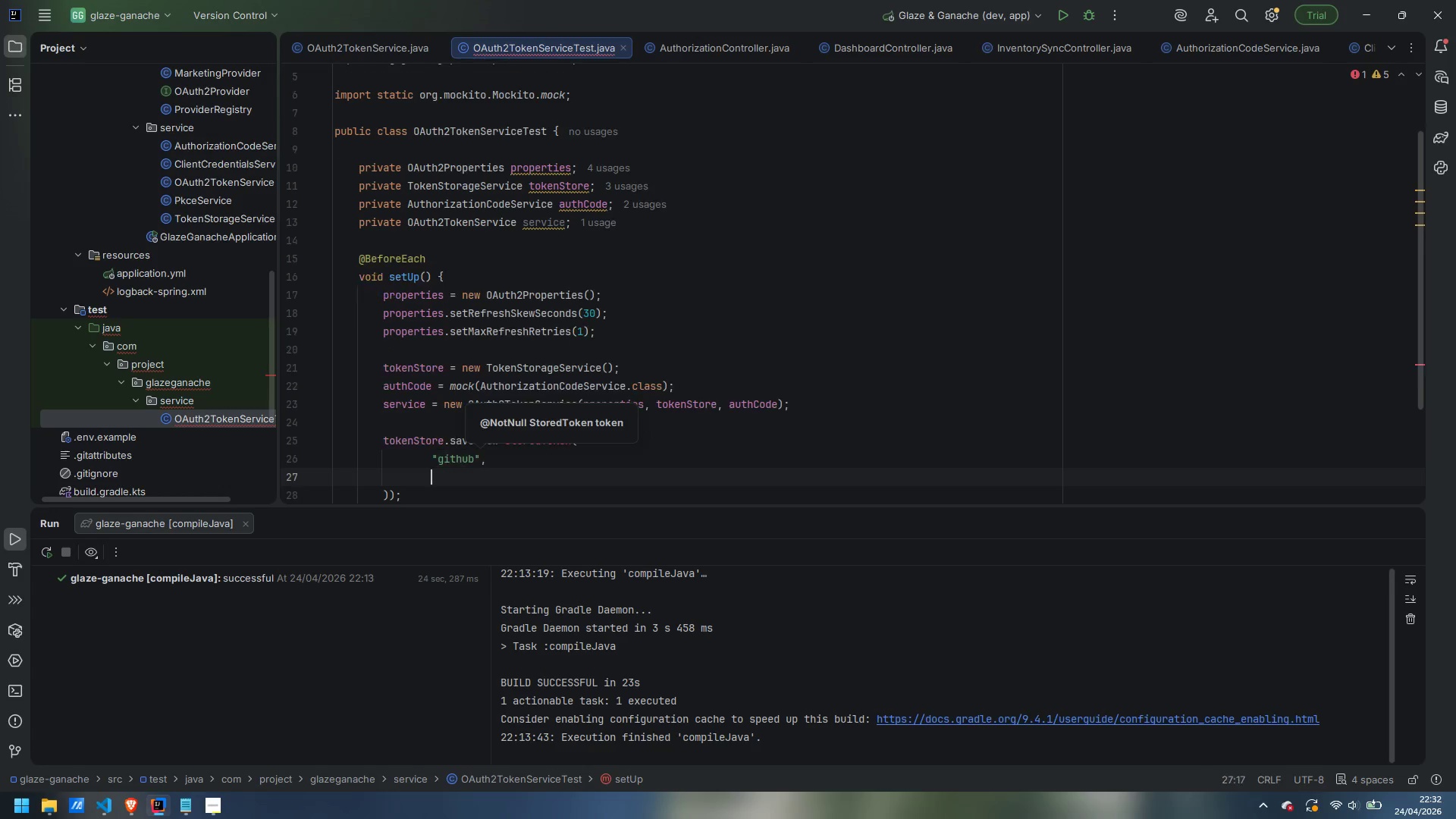 
type("initial_access_token)
 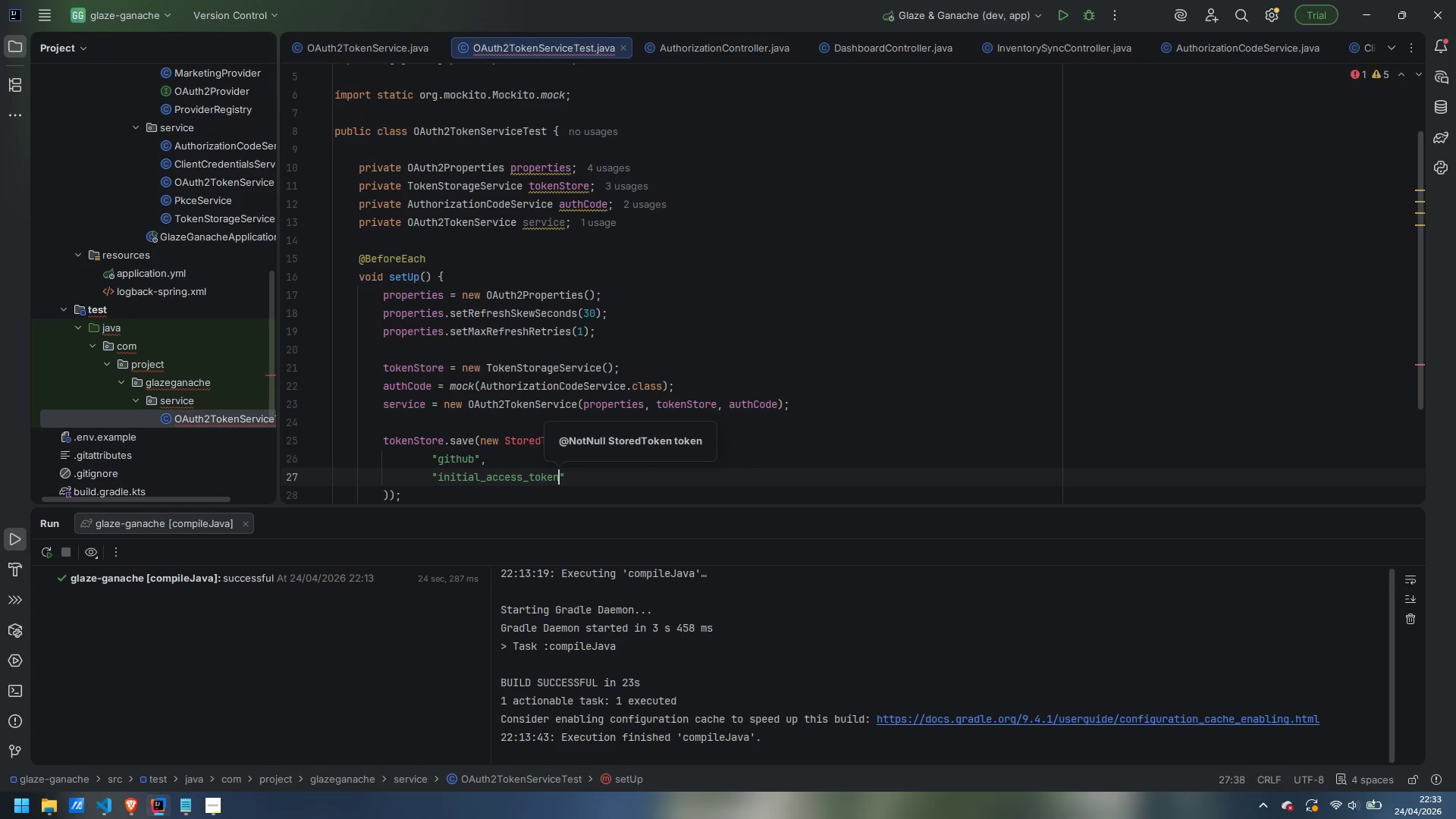 
key(ArrowRight)
 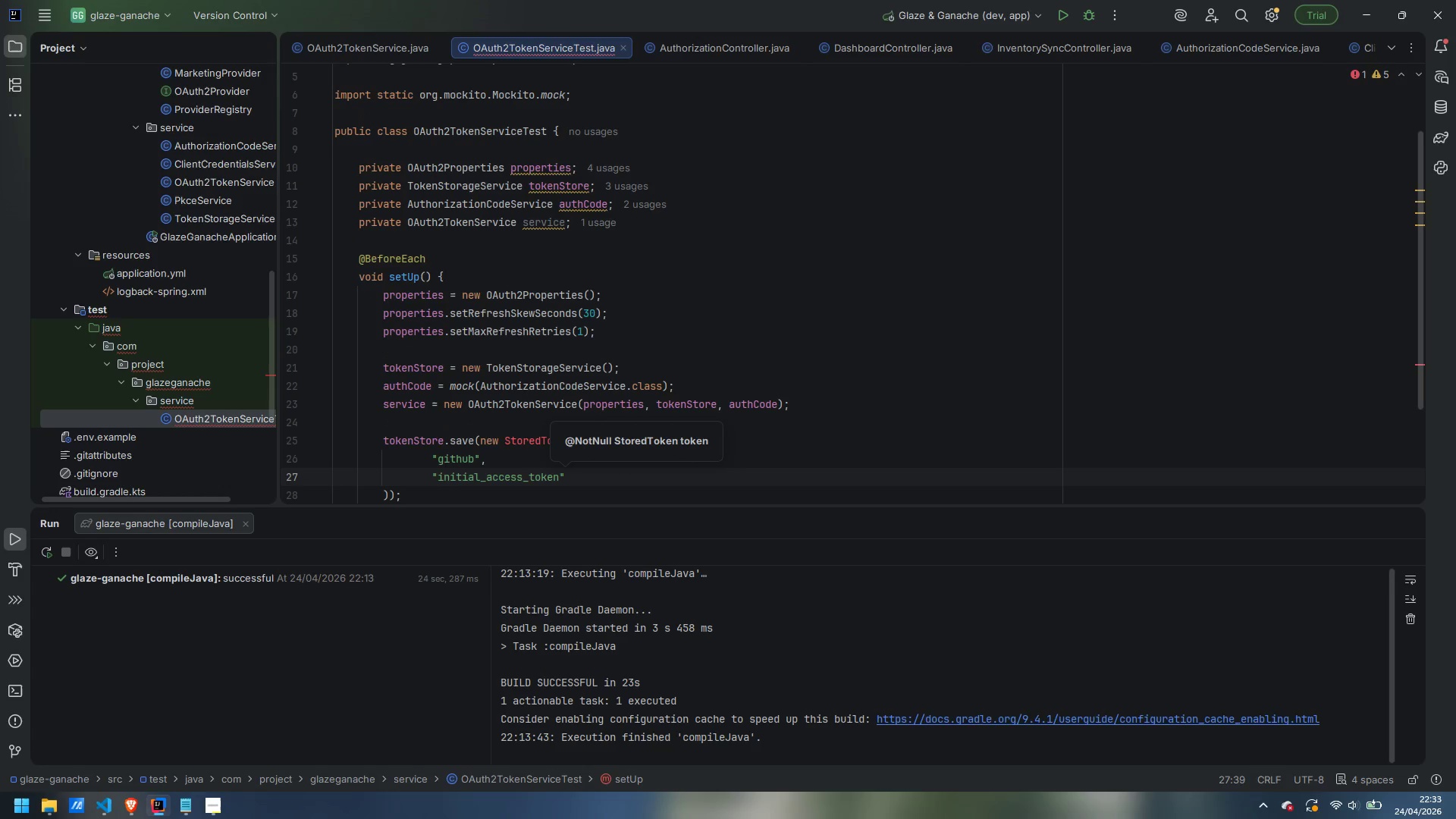 
key(Comma)
 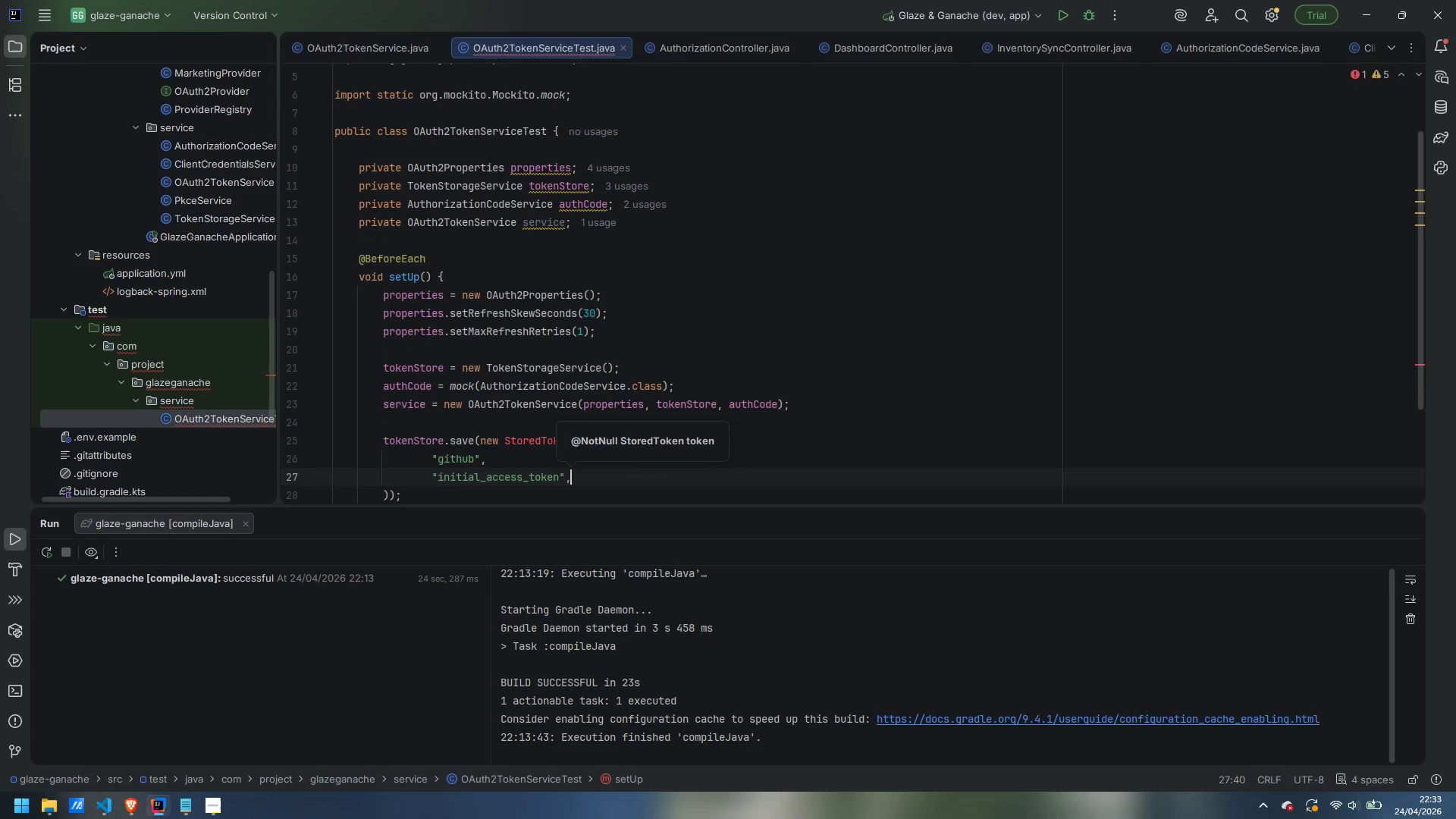 
key(Enter)
 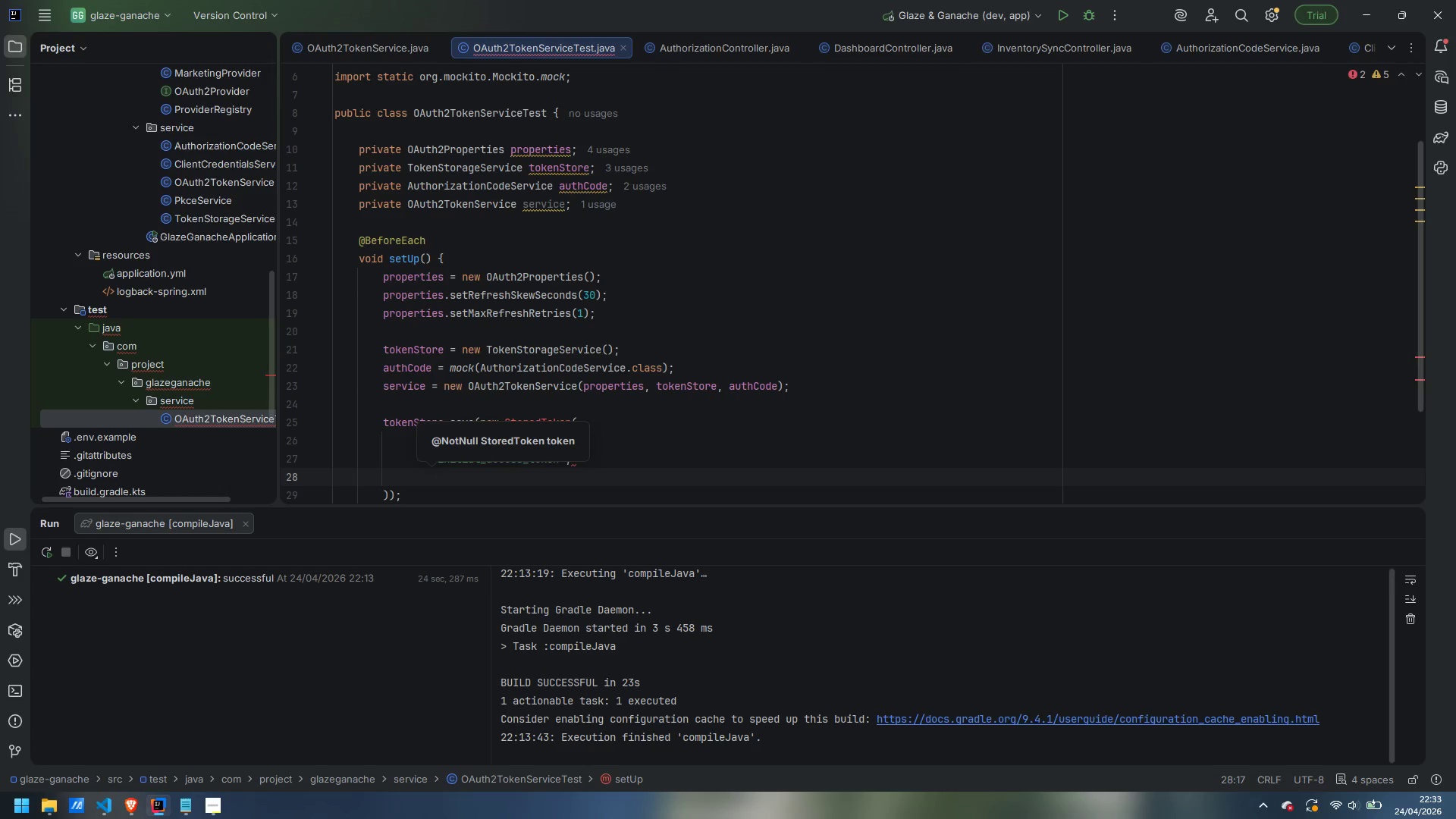 
key(Shift+Quote)
 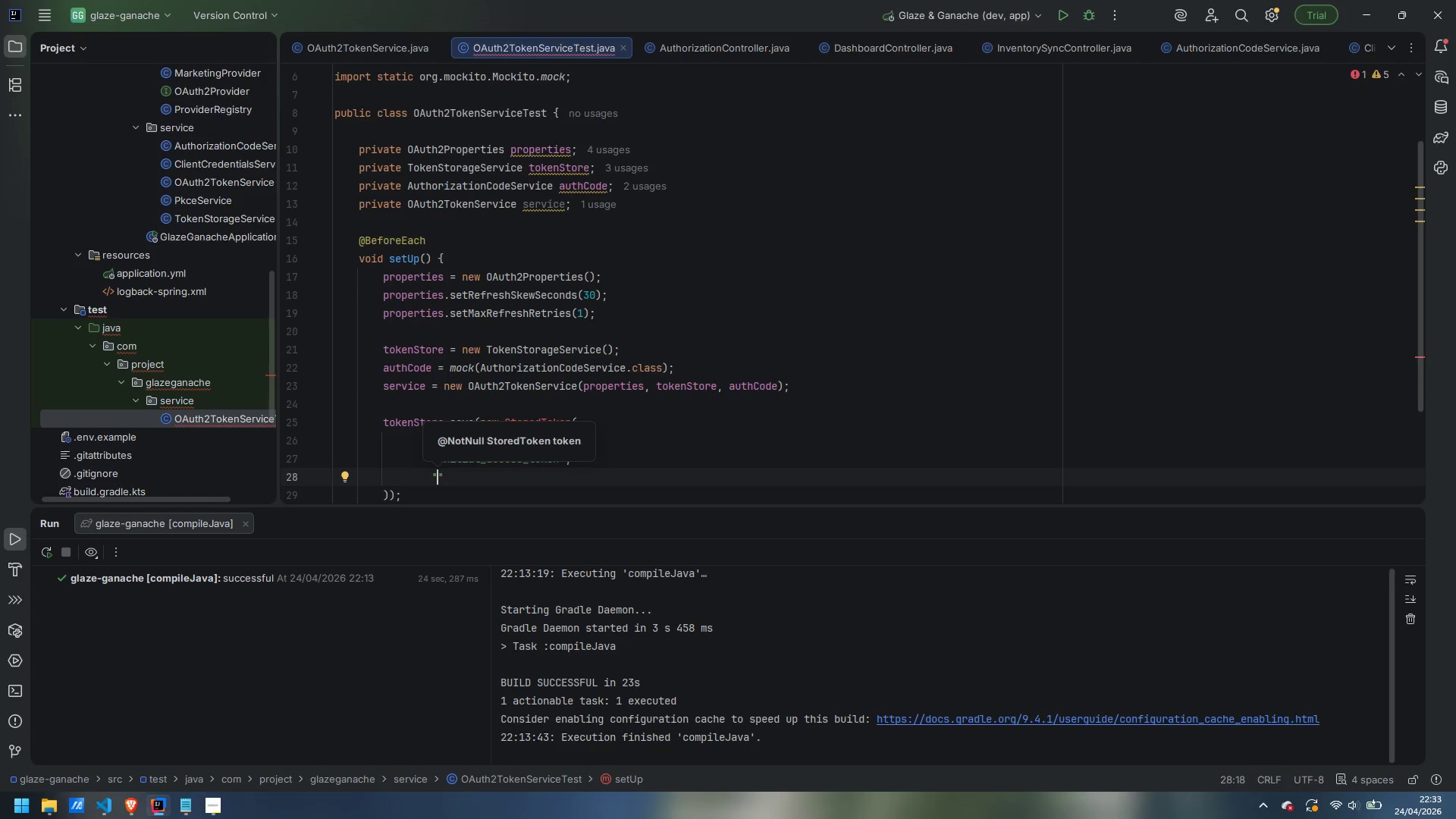 
type(initial-refresh-token)
key(Escape)
 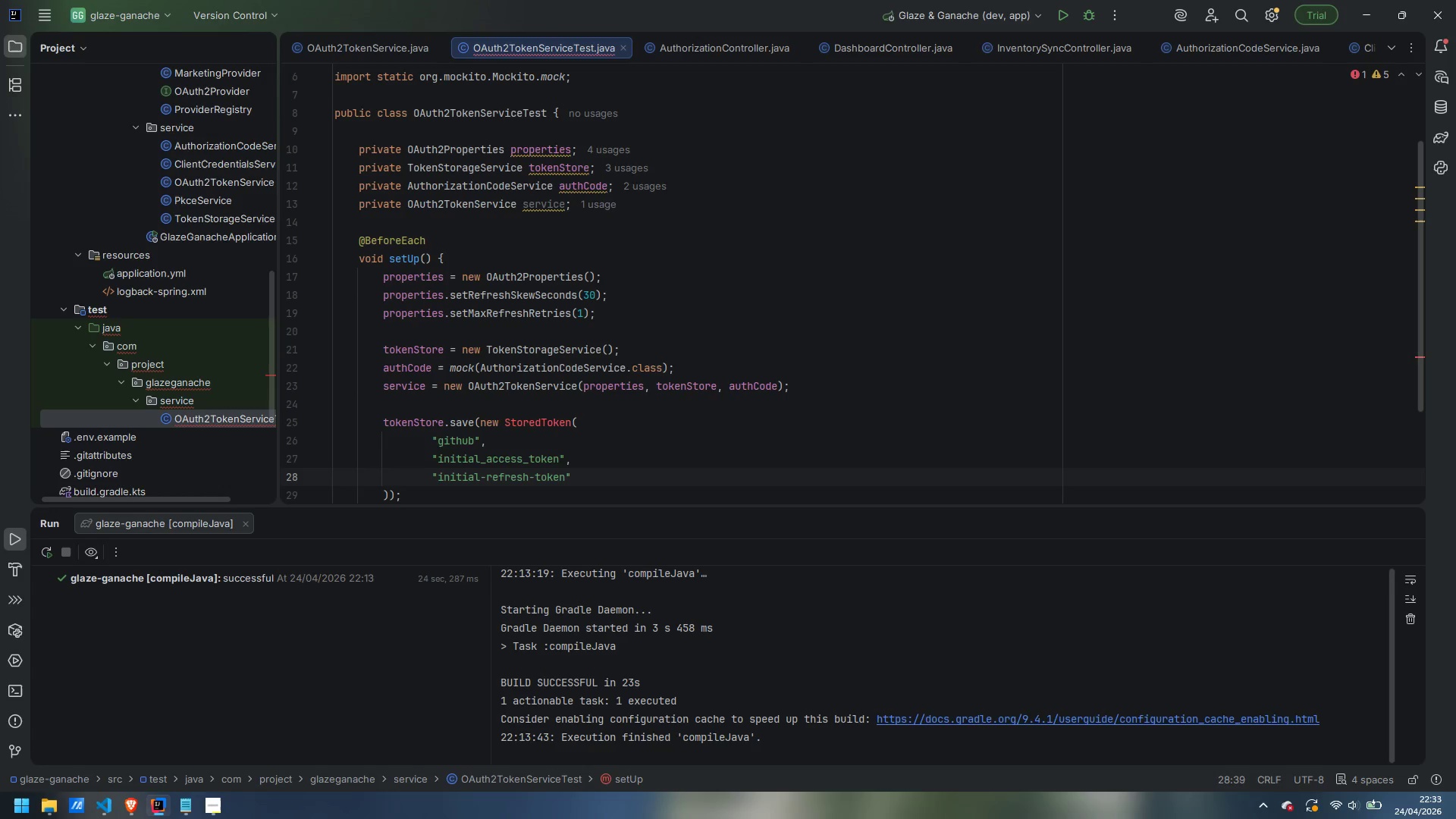 
key(ArrowUp)
 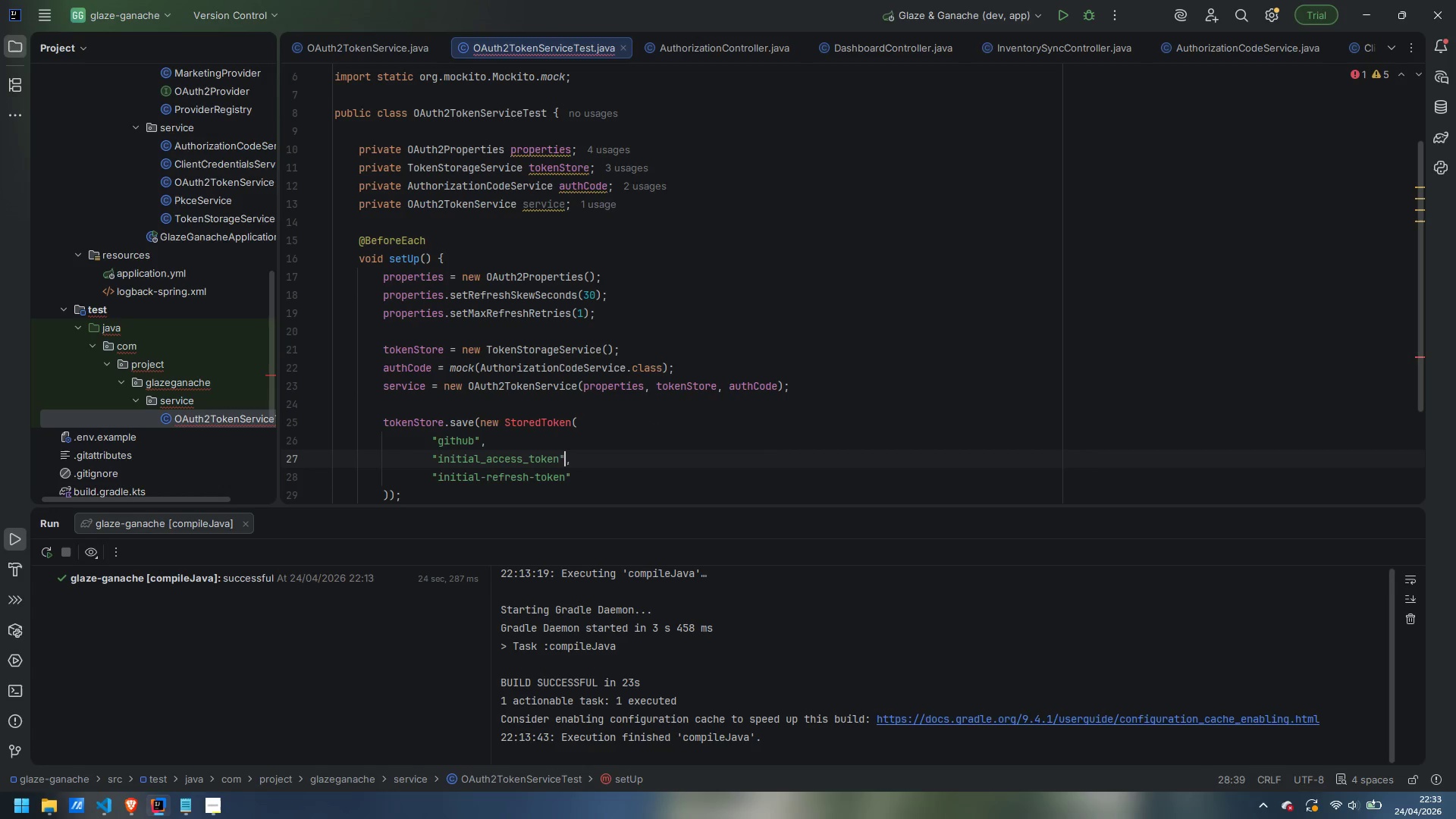 
key(ArrowLeft)
 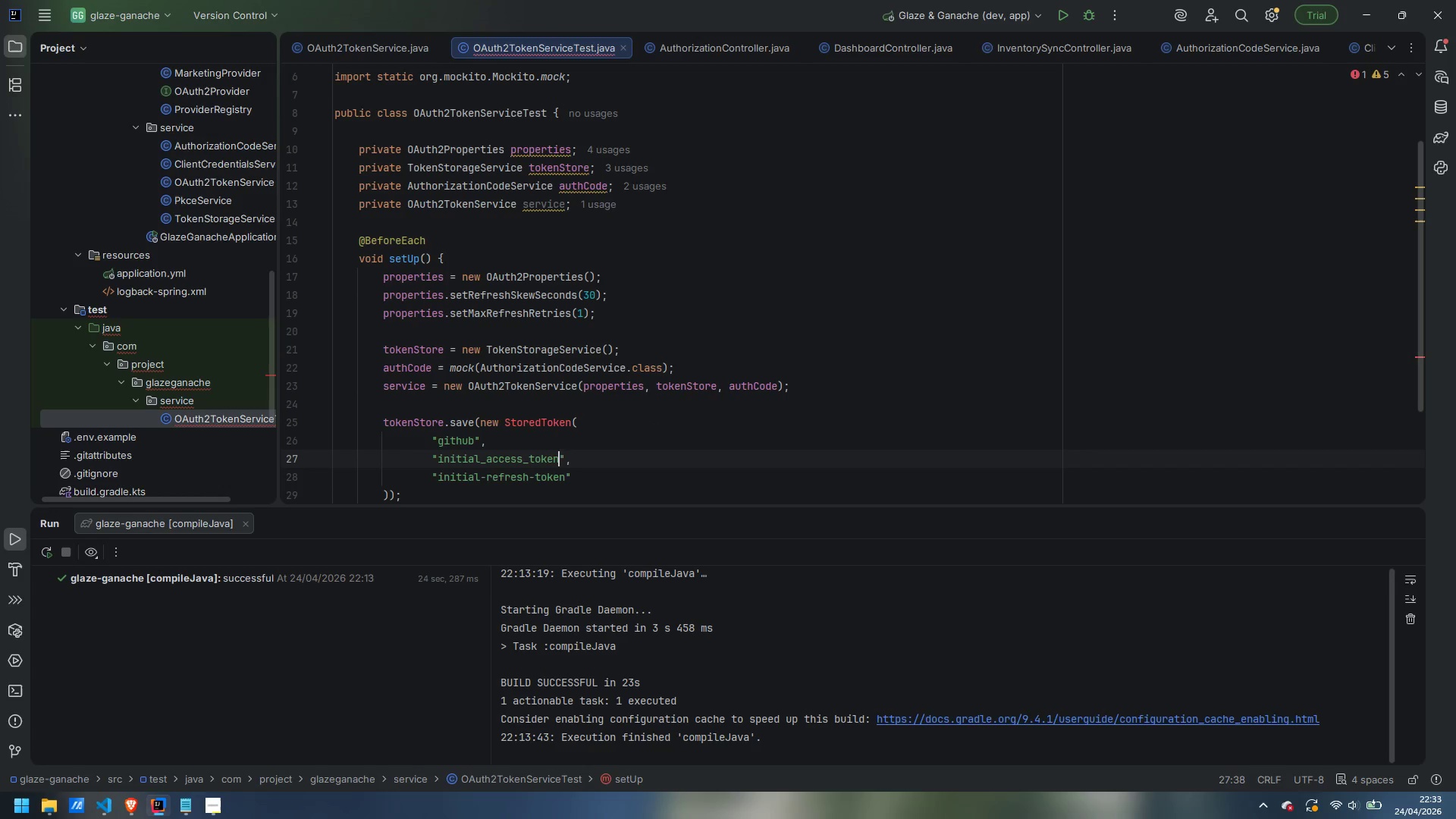 
key(ArrowLeft)
 